 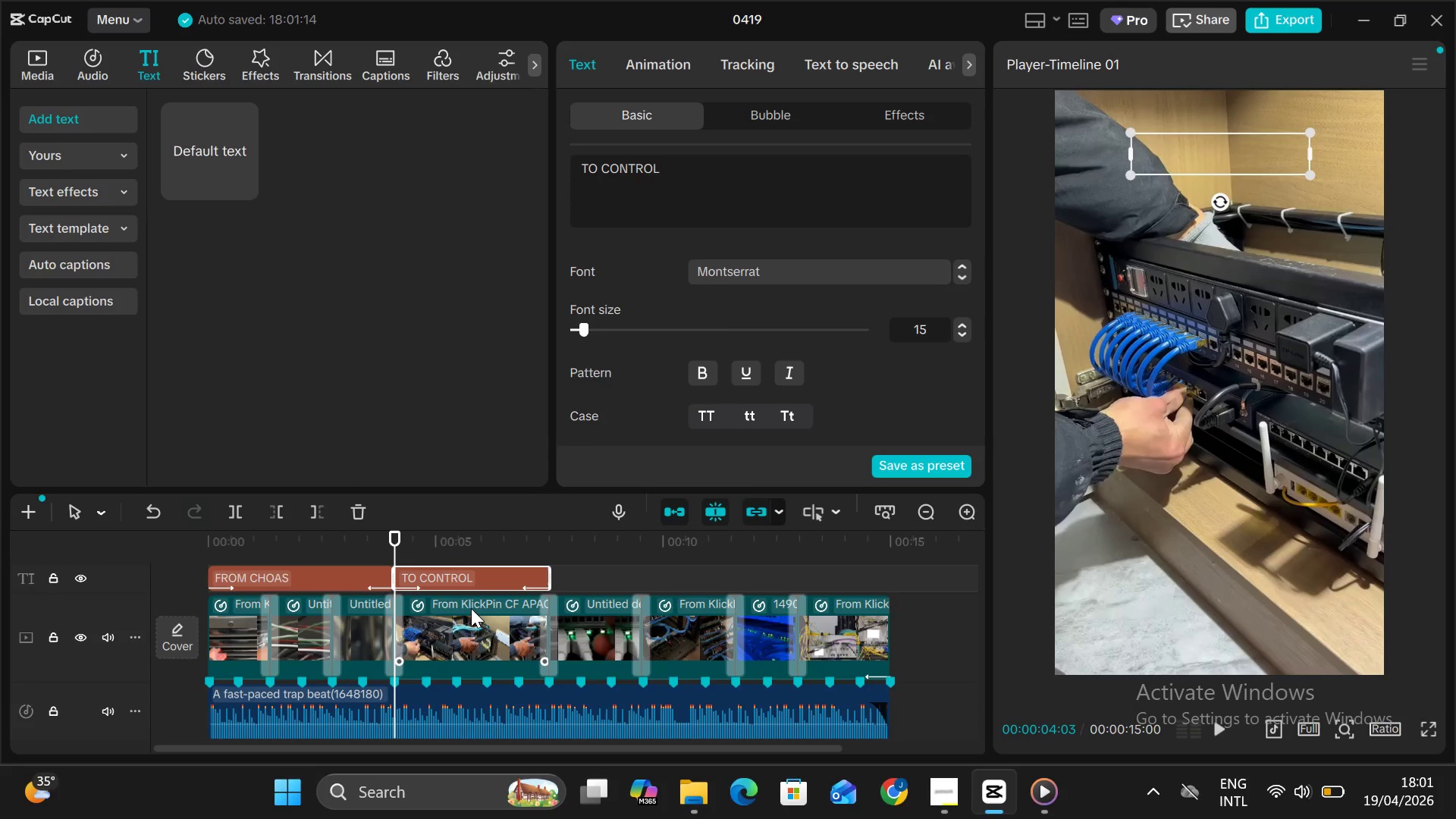 
left_click([550, 553])
 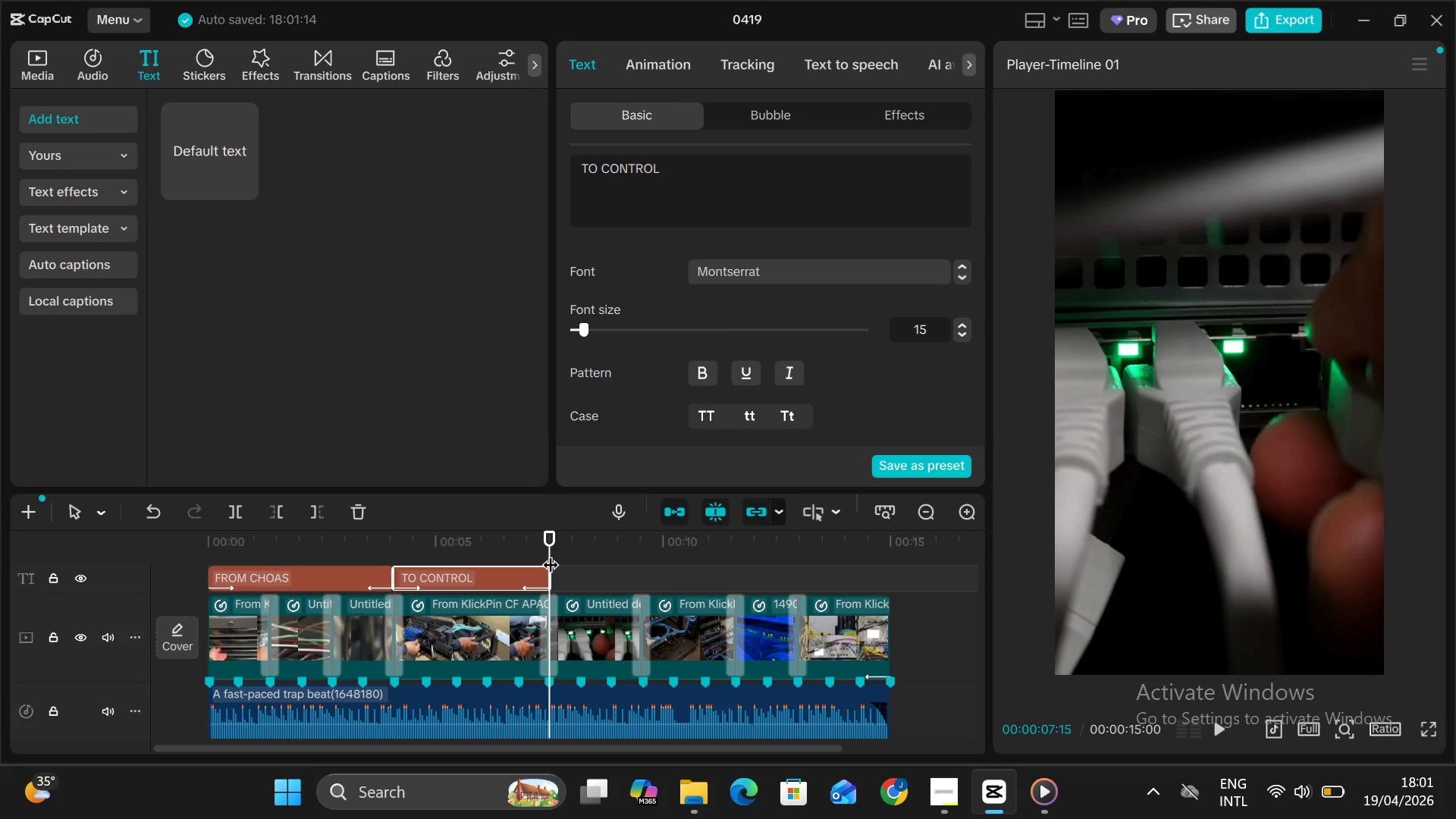 
key(Control+ControlLeft)
 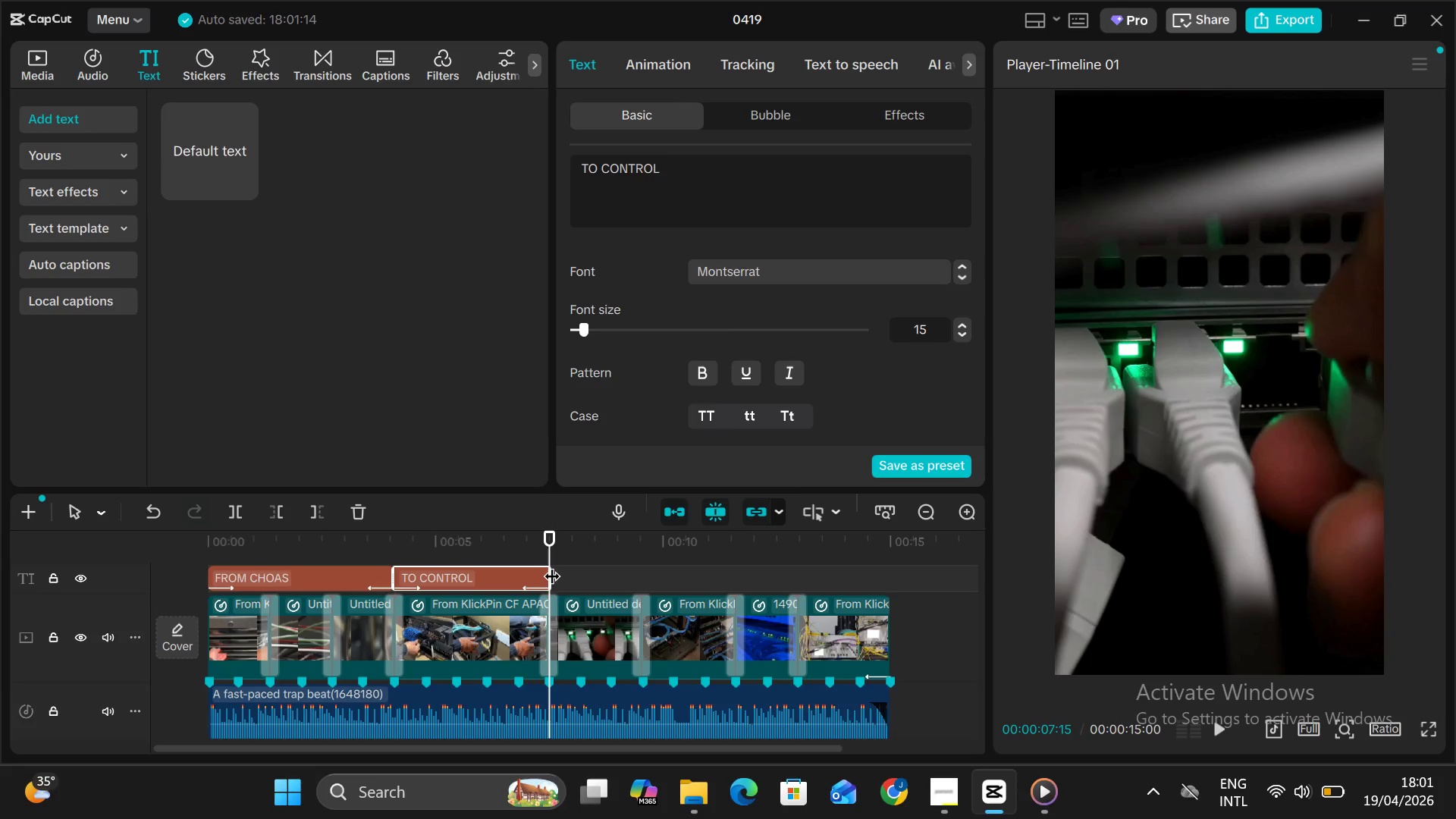 
double_click([550, 566])
 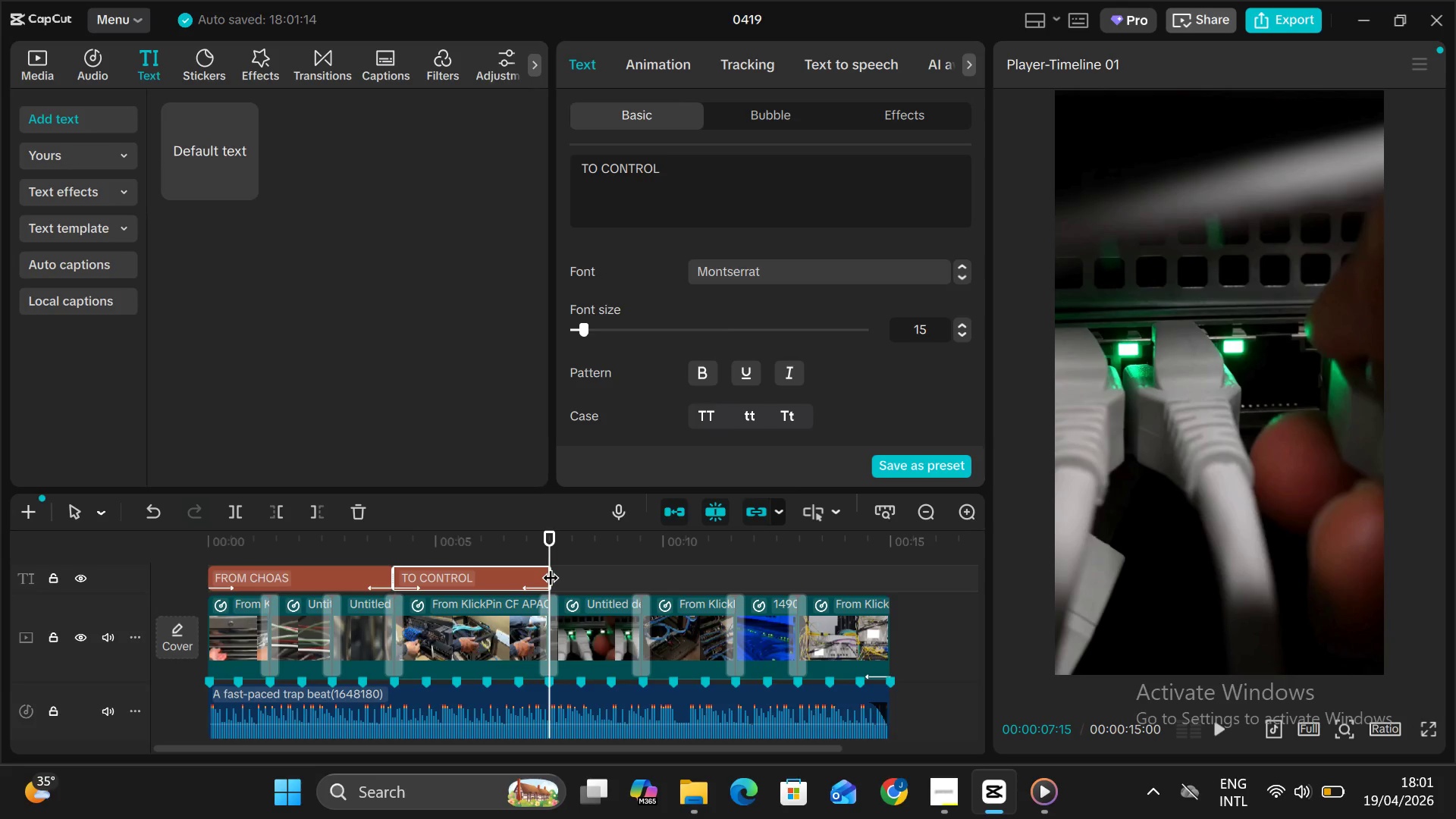 
left_click([550, 566])
 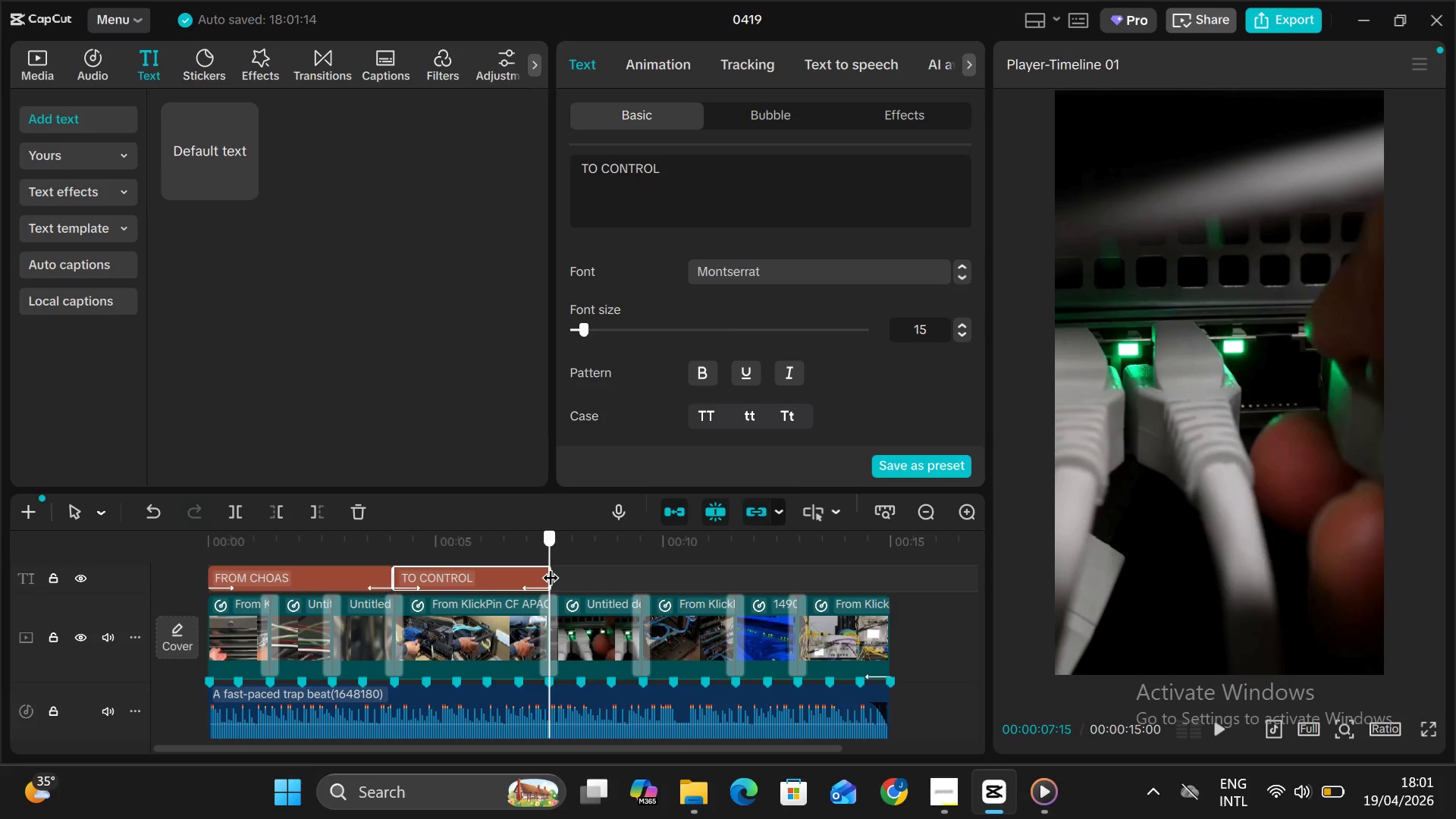 
double_click([550, 566])
 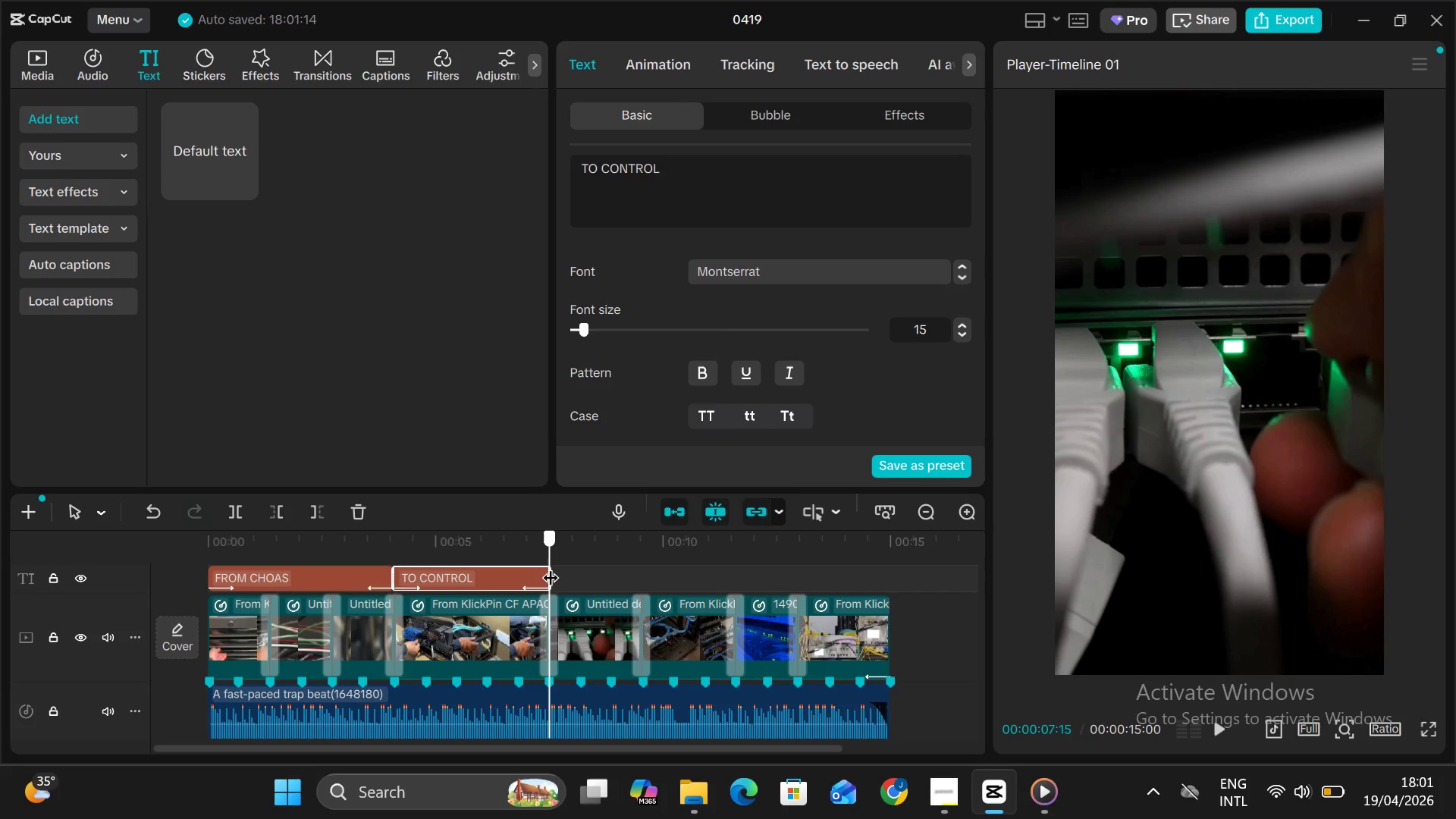 
left_click_drag(start_coordinate=[550, 566], to_coordinate=[625, 600])
 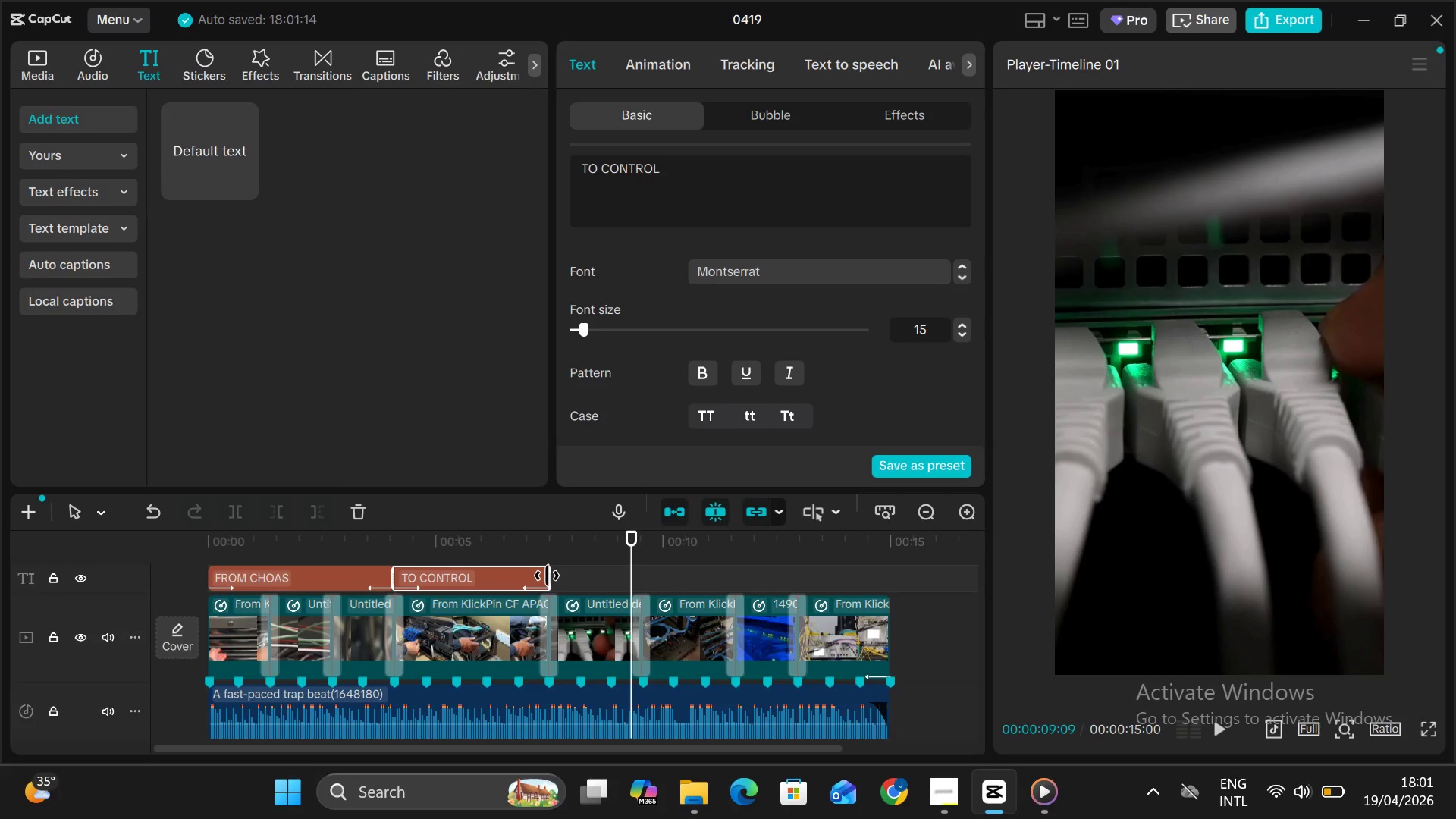 
left_click_drag(start_coordinate=[547, 576], to_coordinate=[644, 610])
 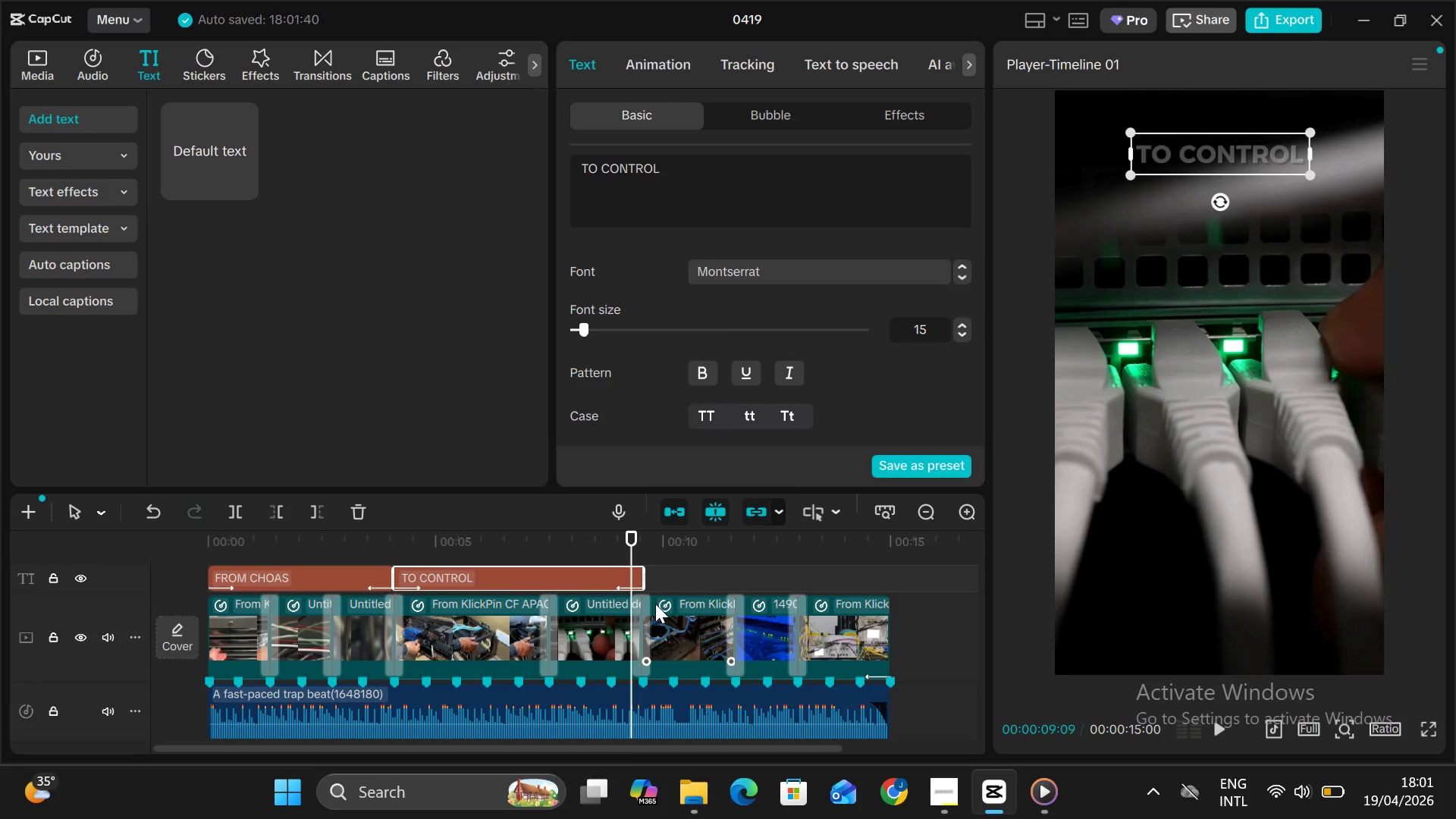 
left_click([649, 574])
 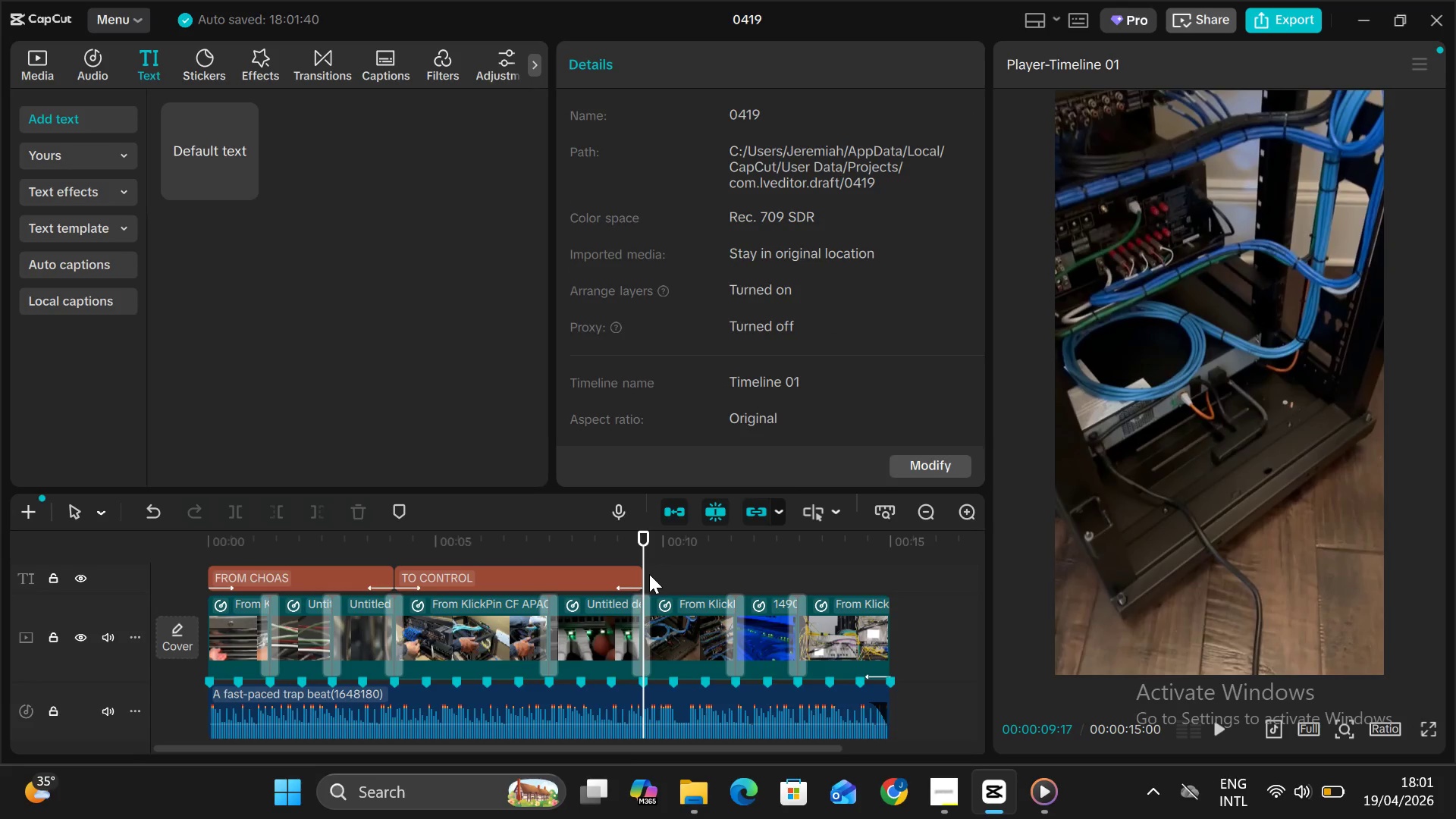 
key(Control+V)
 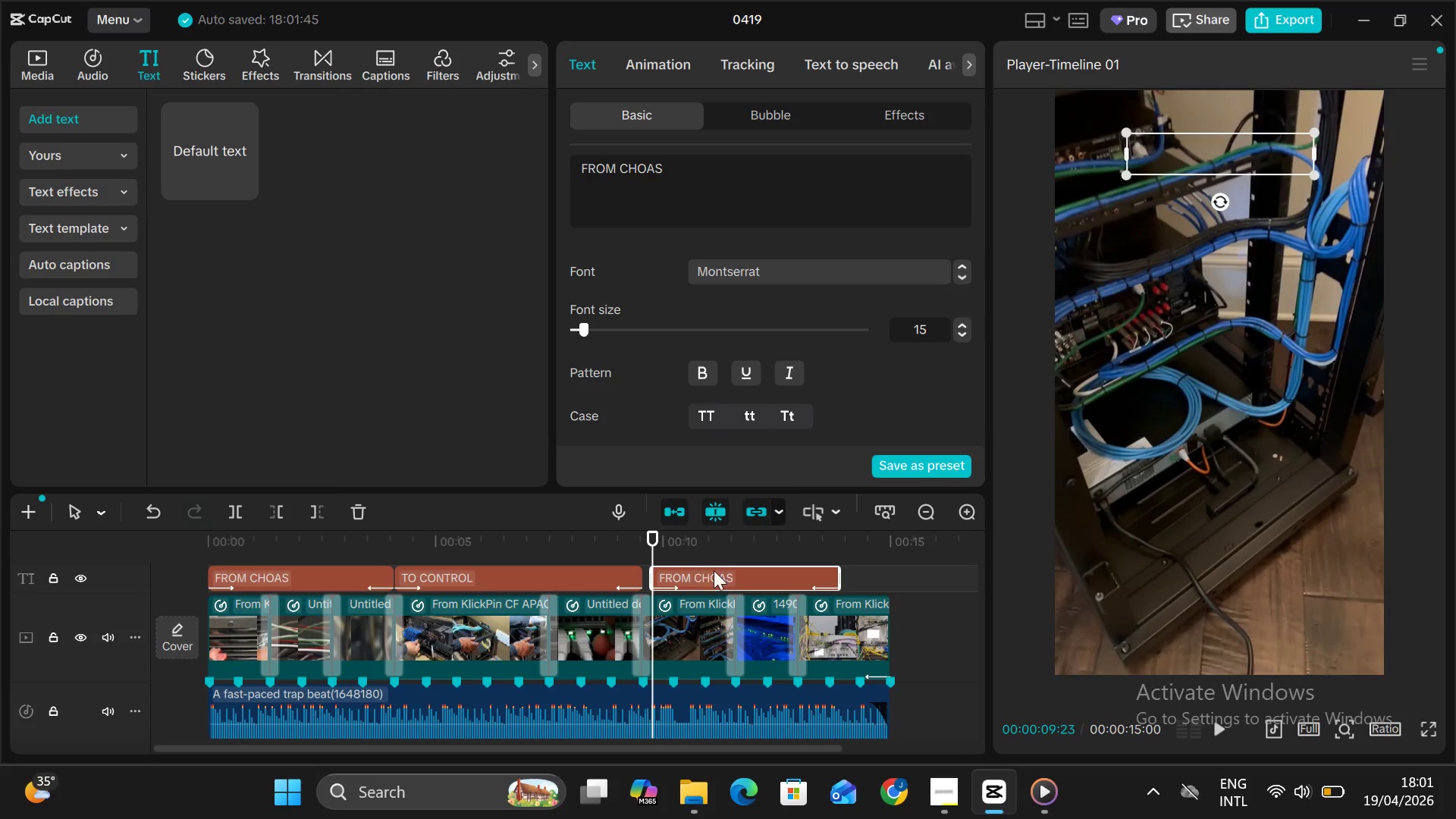 
left_click_drag(start_coordinate=[714, 572], to_coordinate=[698, 574])
 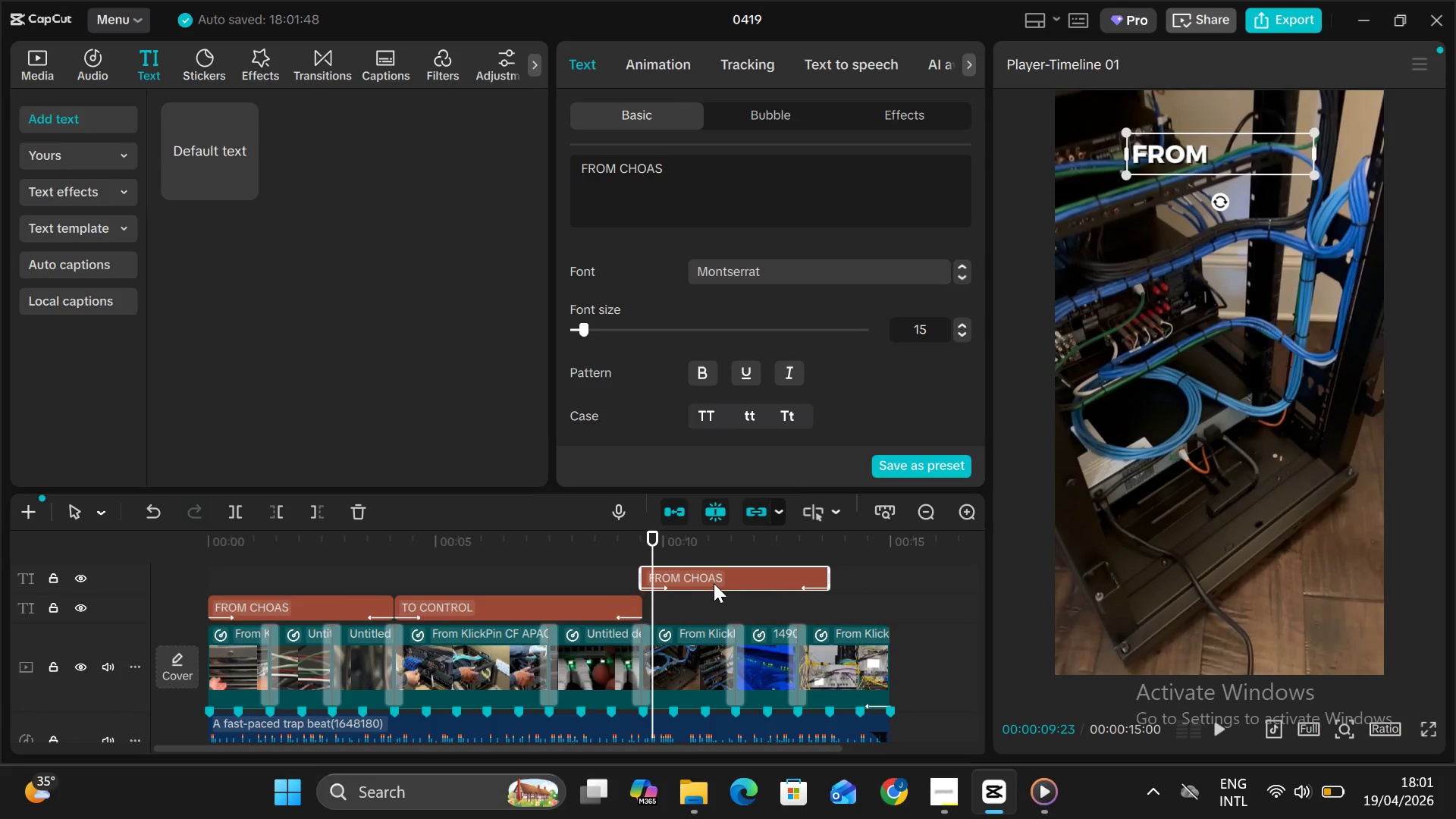 
left_click_drag(start_coordinate=[714, 583], to_coordinate=[713, 613])
 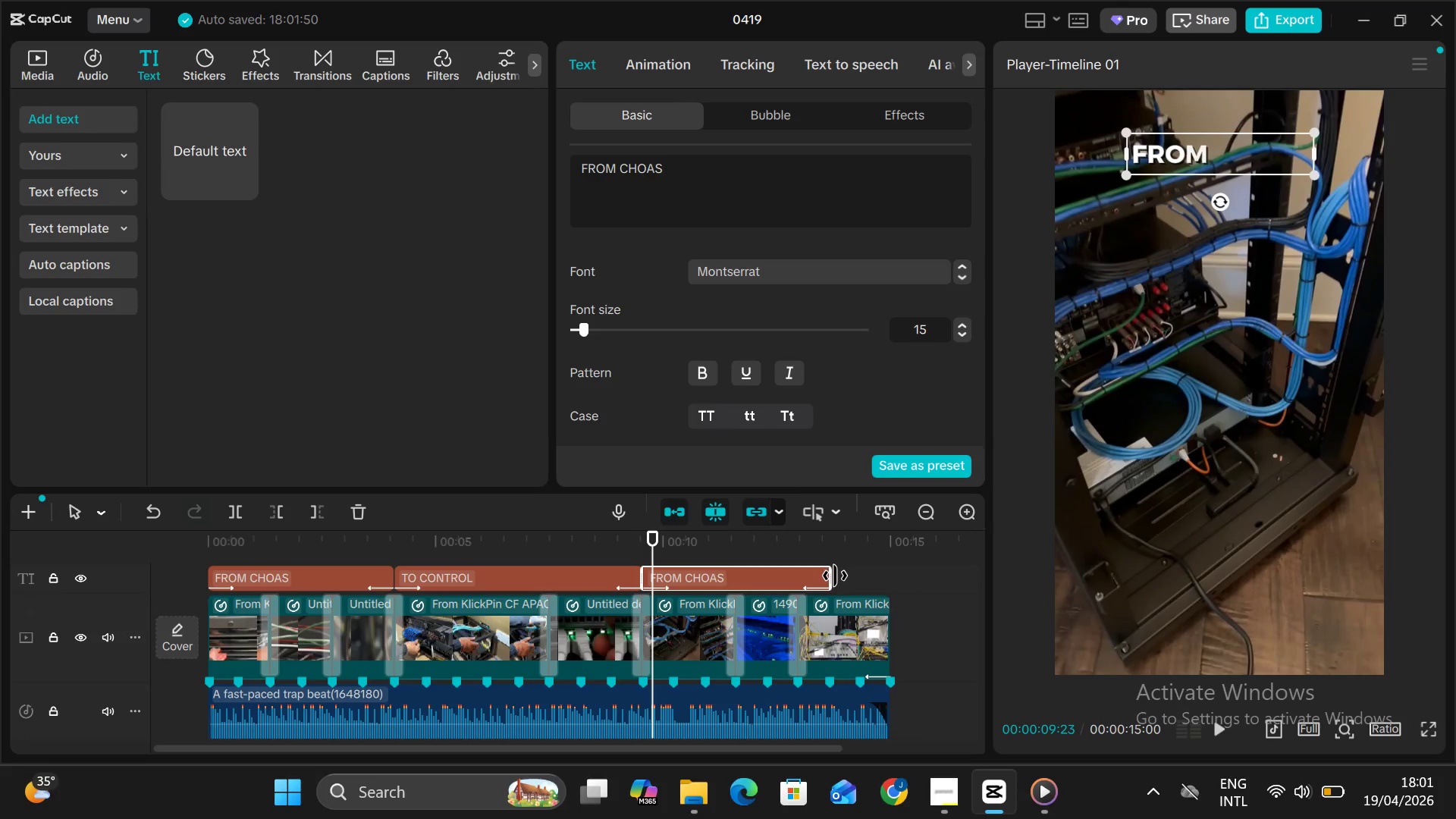 
left_click_drag(start_coordinate=[835, 576], to_coordinate=[890, 592])
 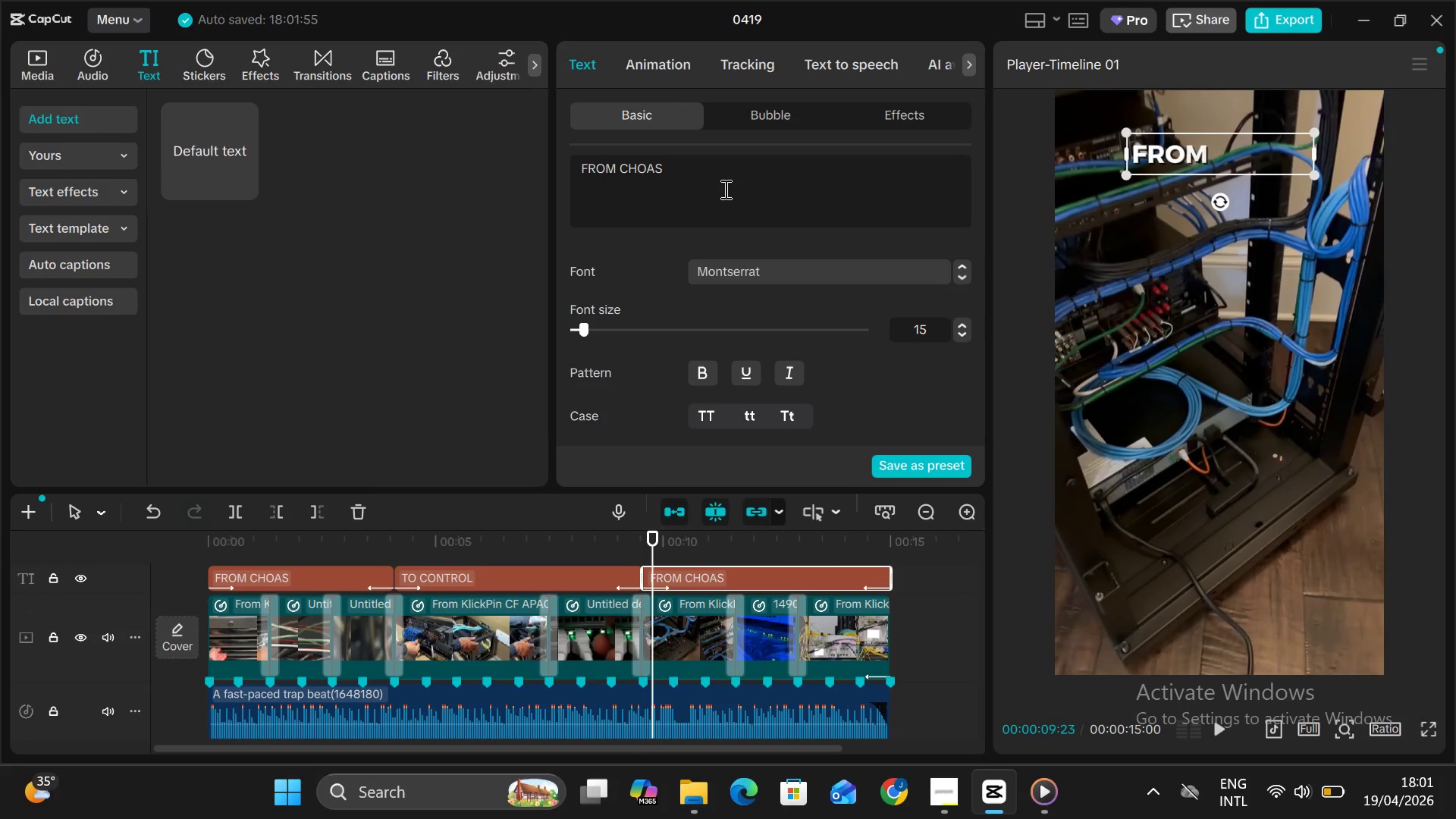 
left_click_drag(start_coordinate=[724, 189], to_coordinate=[535, 152])
 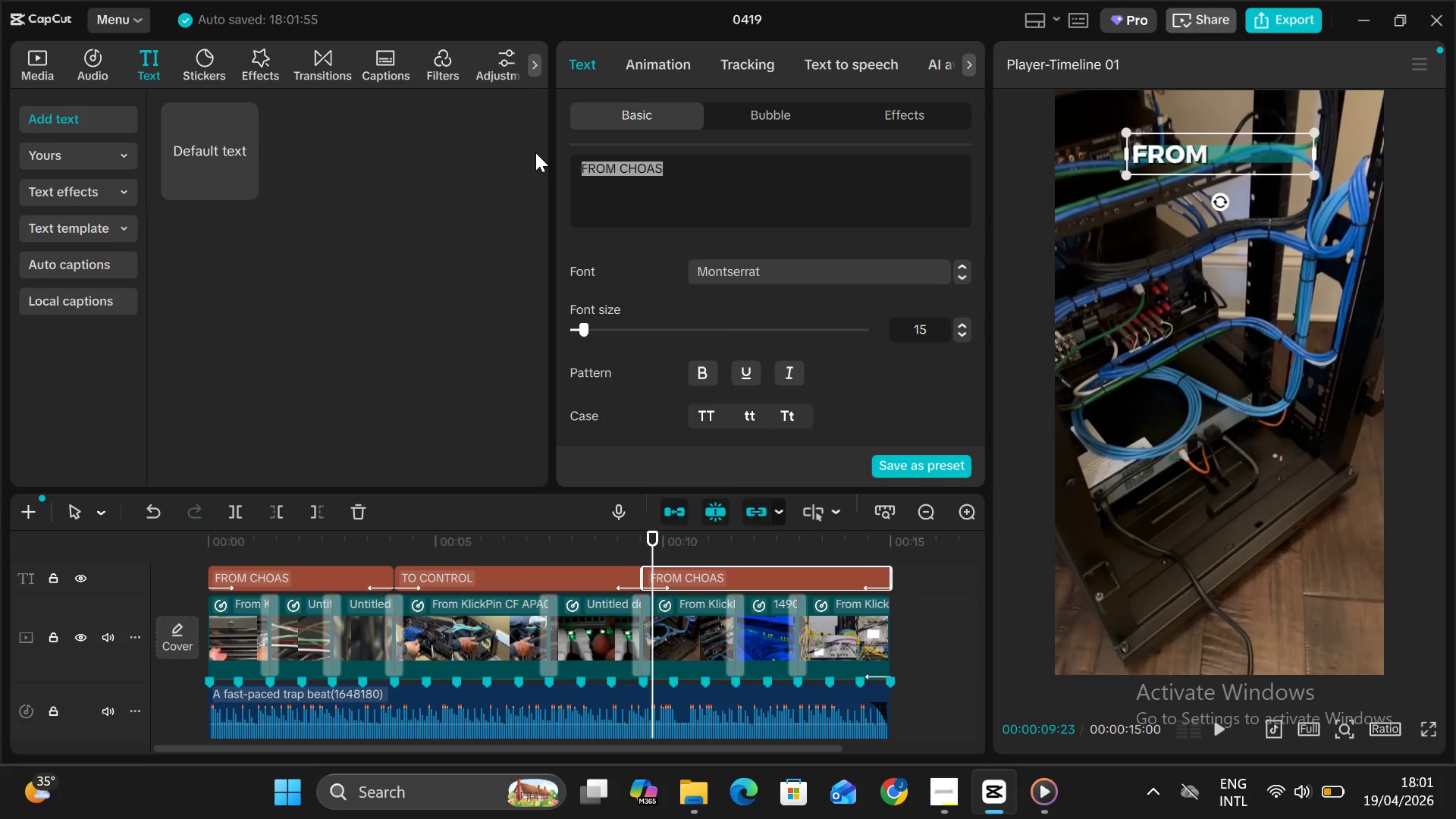 
type(TO CK)
key(Backspace)
type(LARITY)
 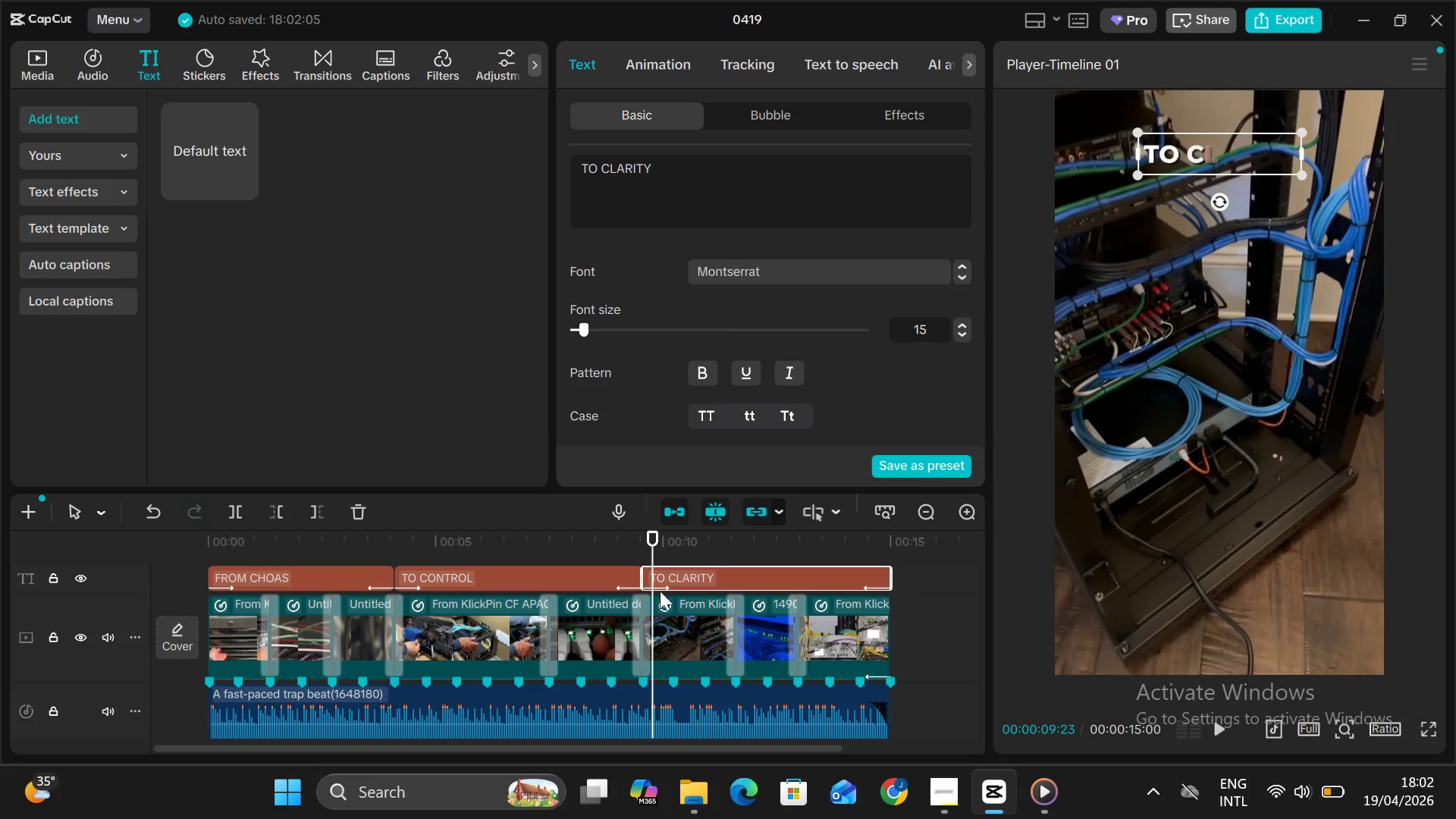 
wait(6.56)
 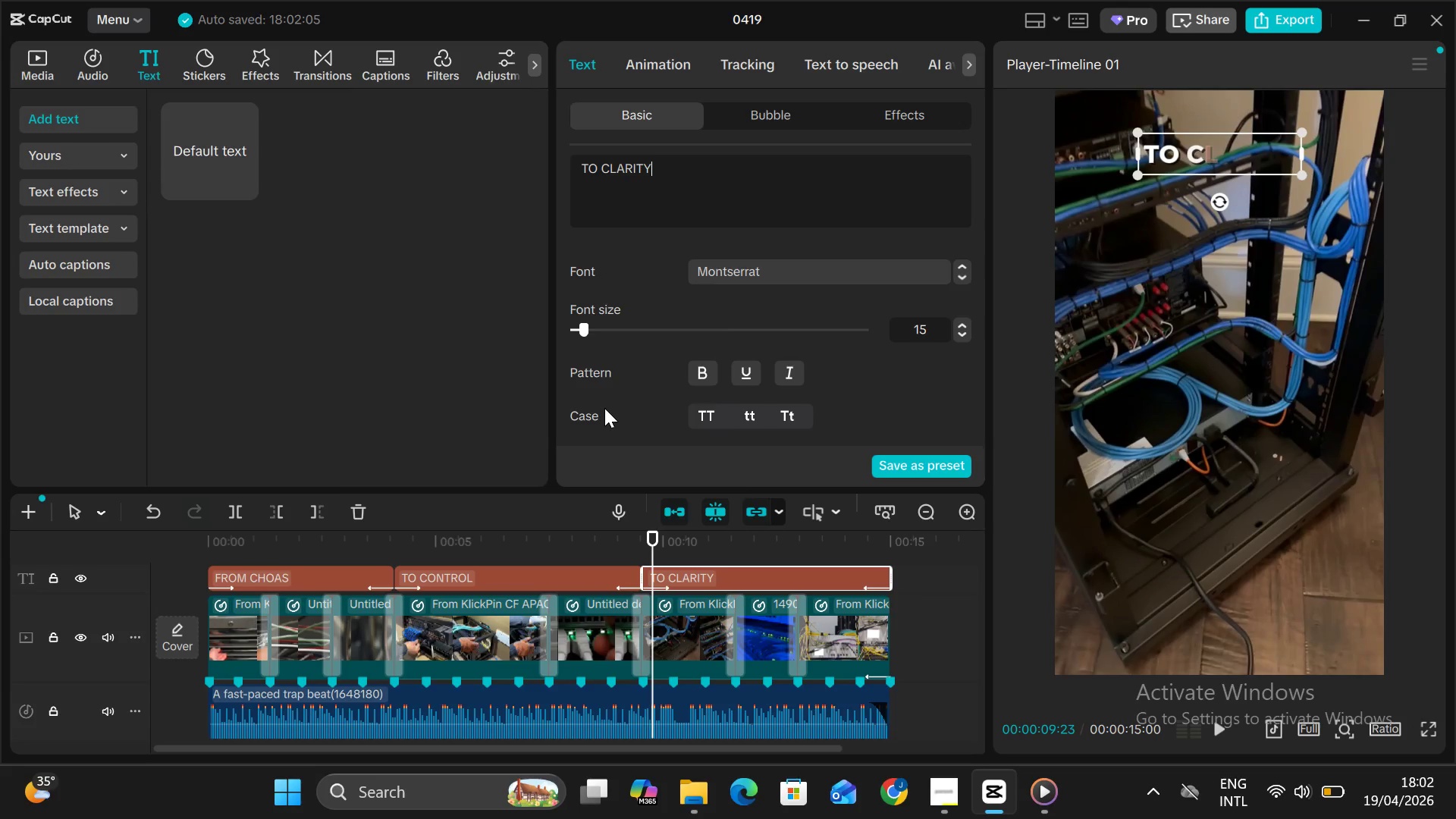 
left_click([687, 168])
 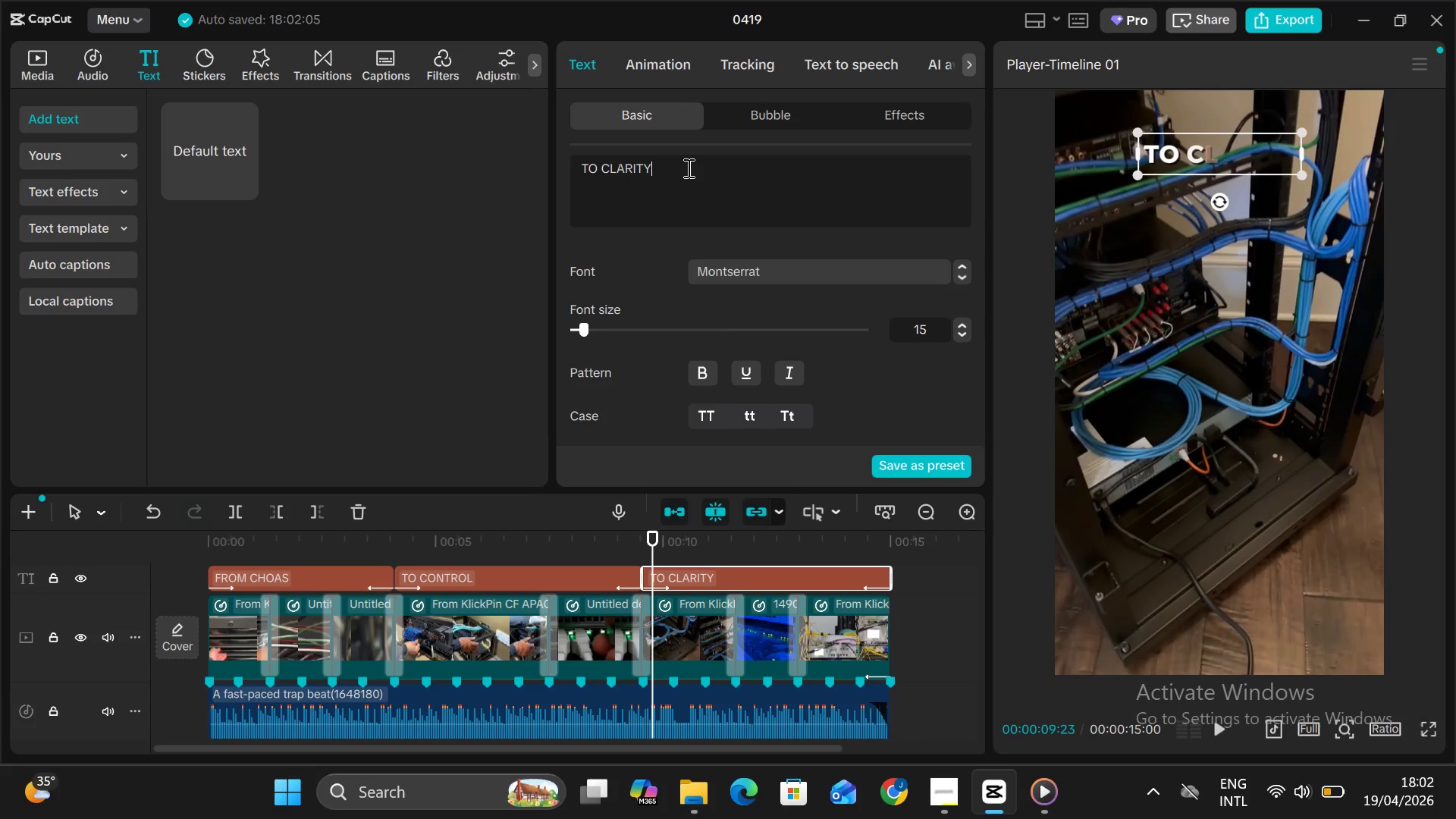 
key(Control+C)
 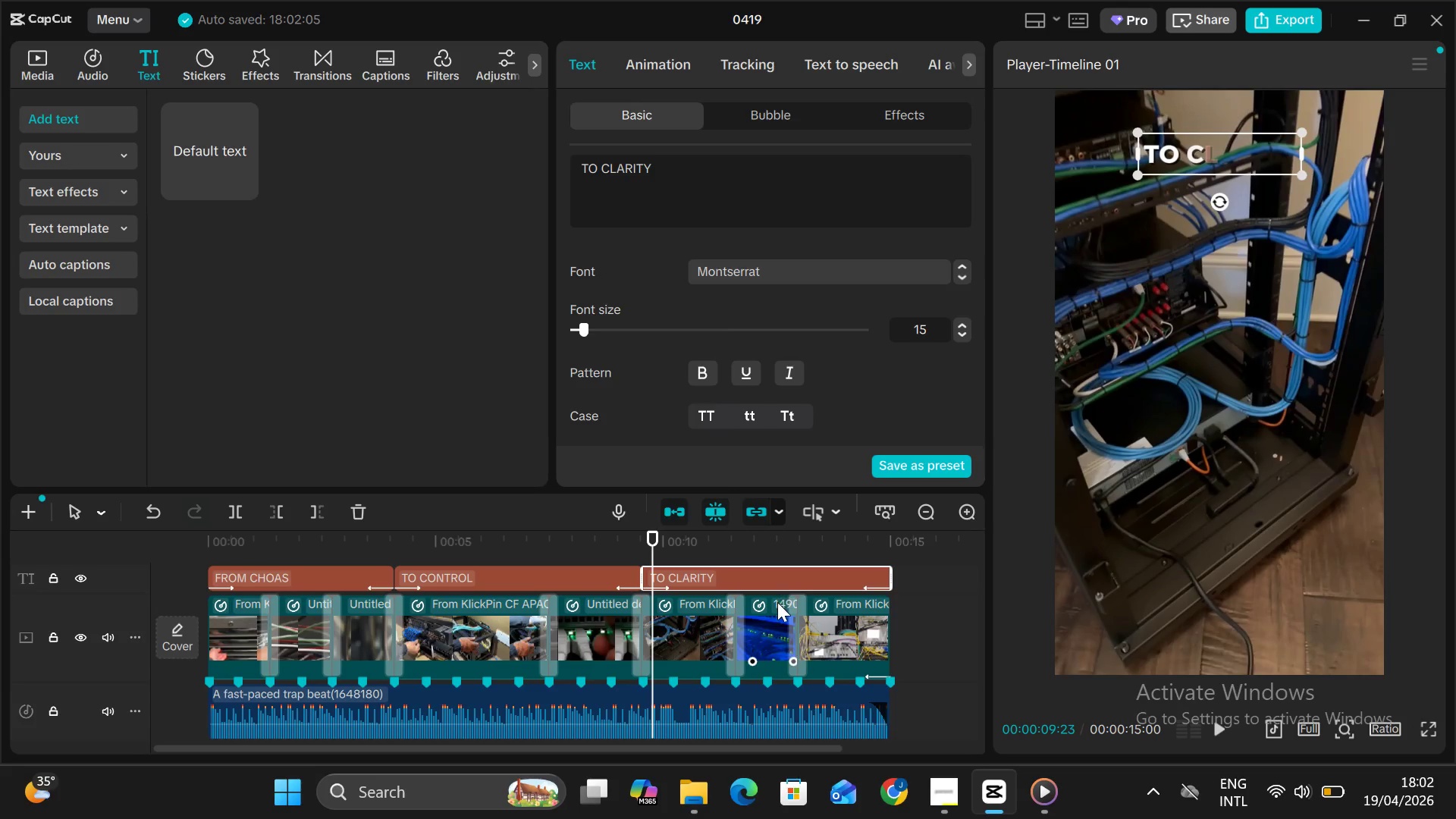 
scroll: coordinate [777, 602], scroll_direction: up, amount: 2.0
 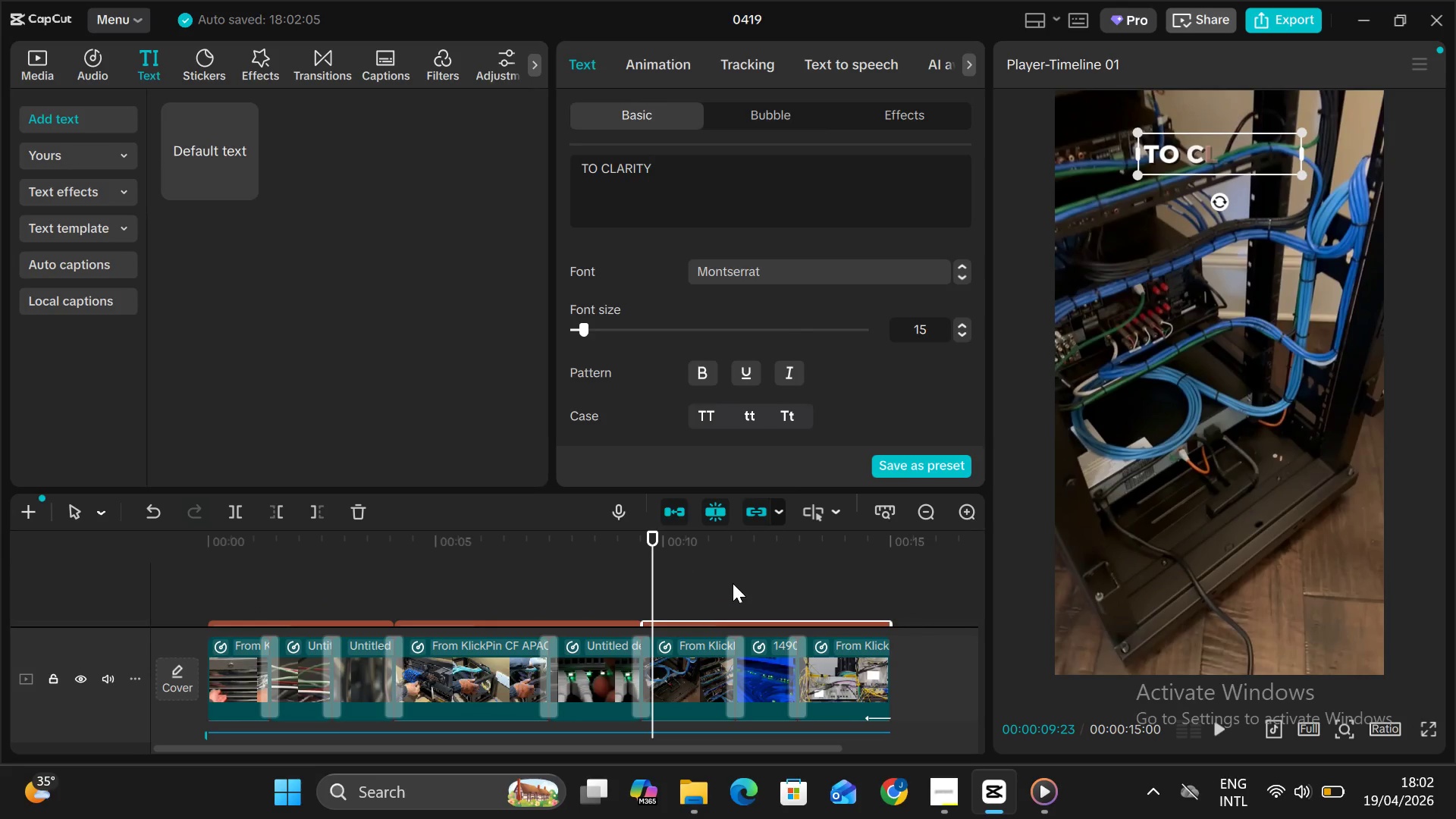 
left_click([733, 583])
 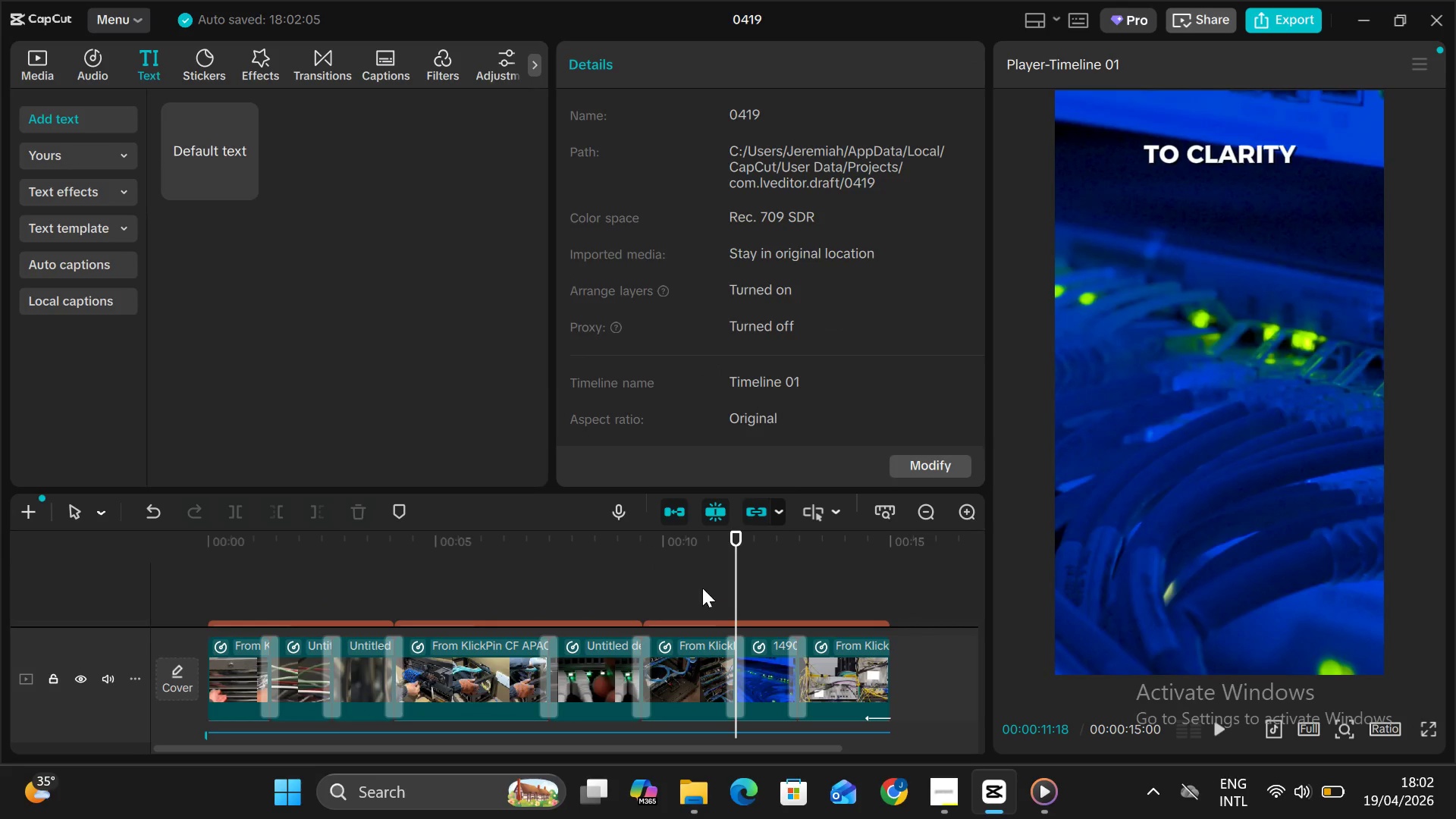 
left_click([700, 588])
 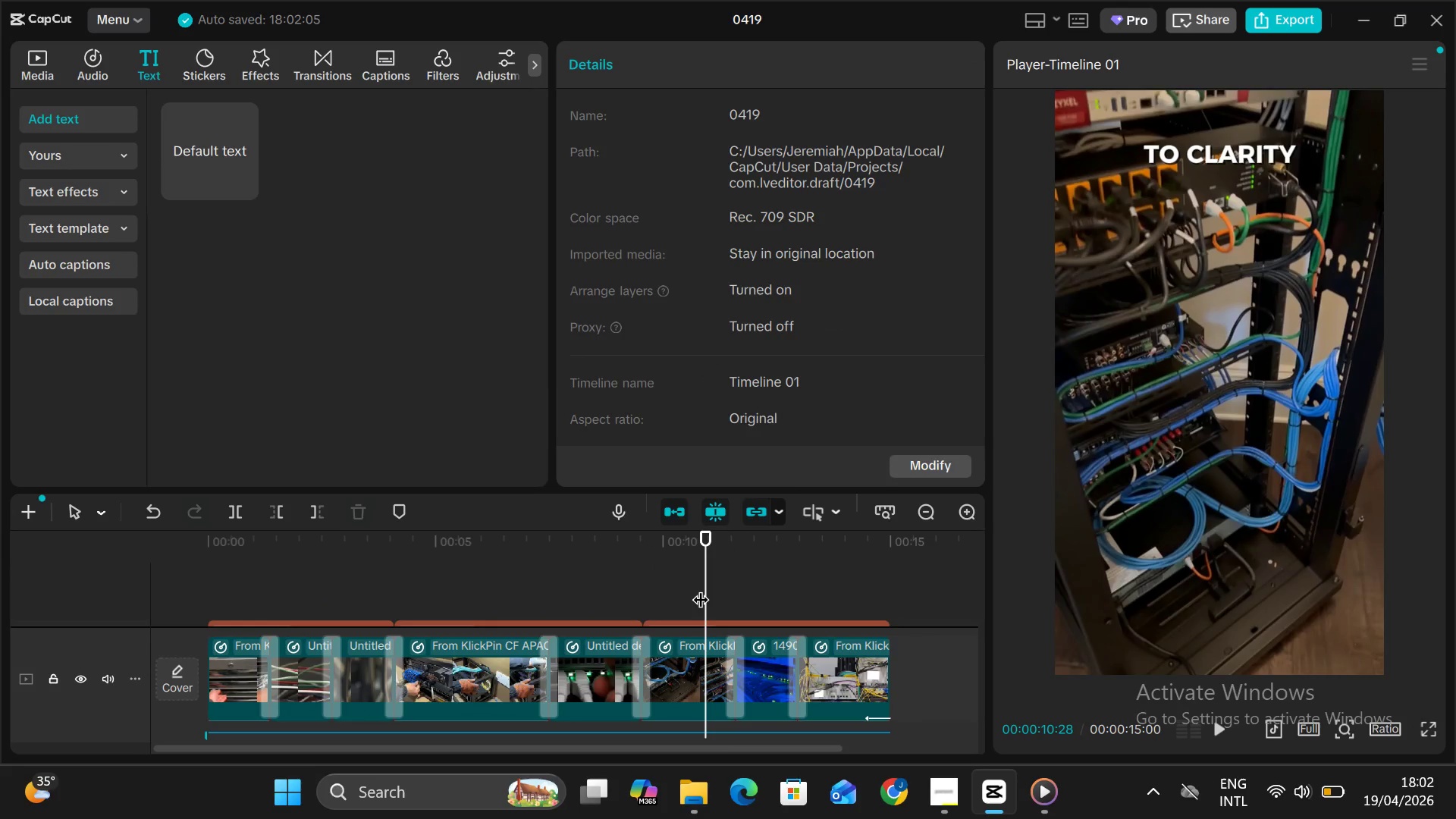 
left_click_drag(start_coordinate=[700, 588], to_coordinate=[757, 597])
 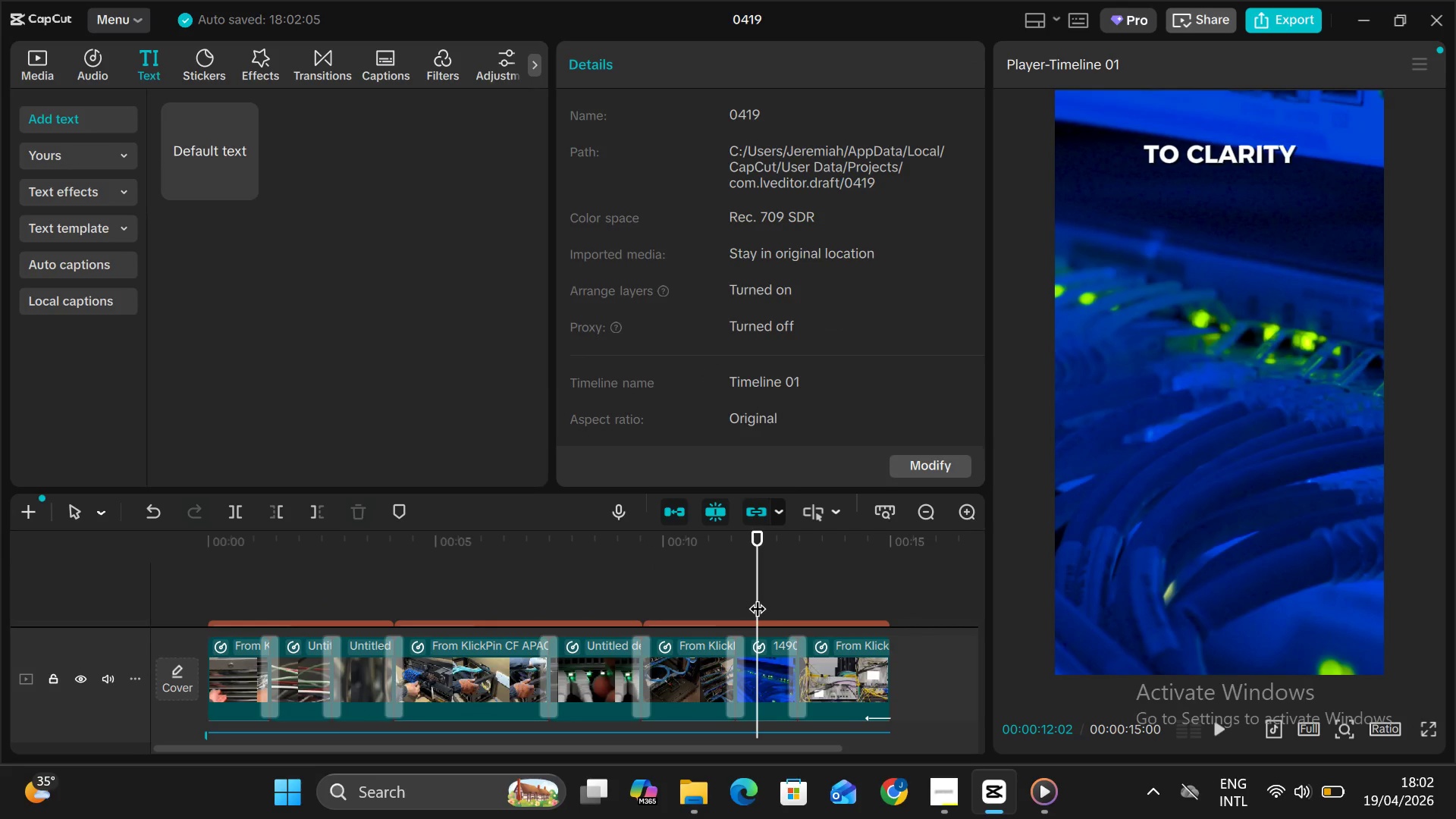 
key(Control+V)
 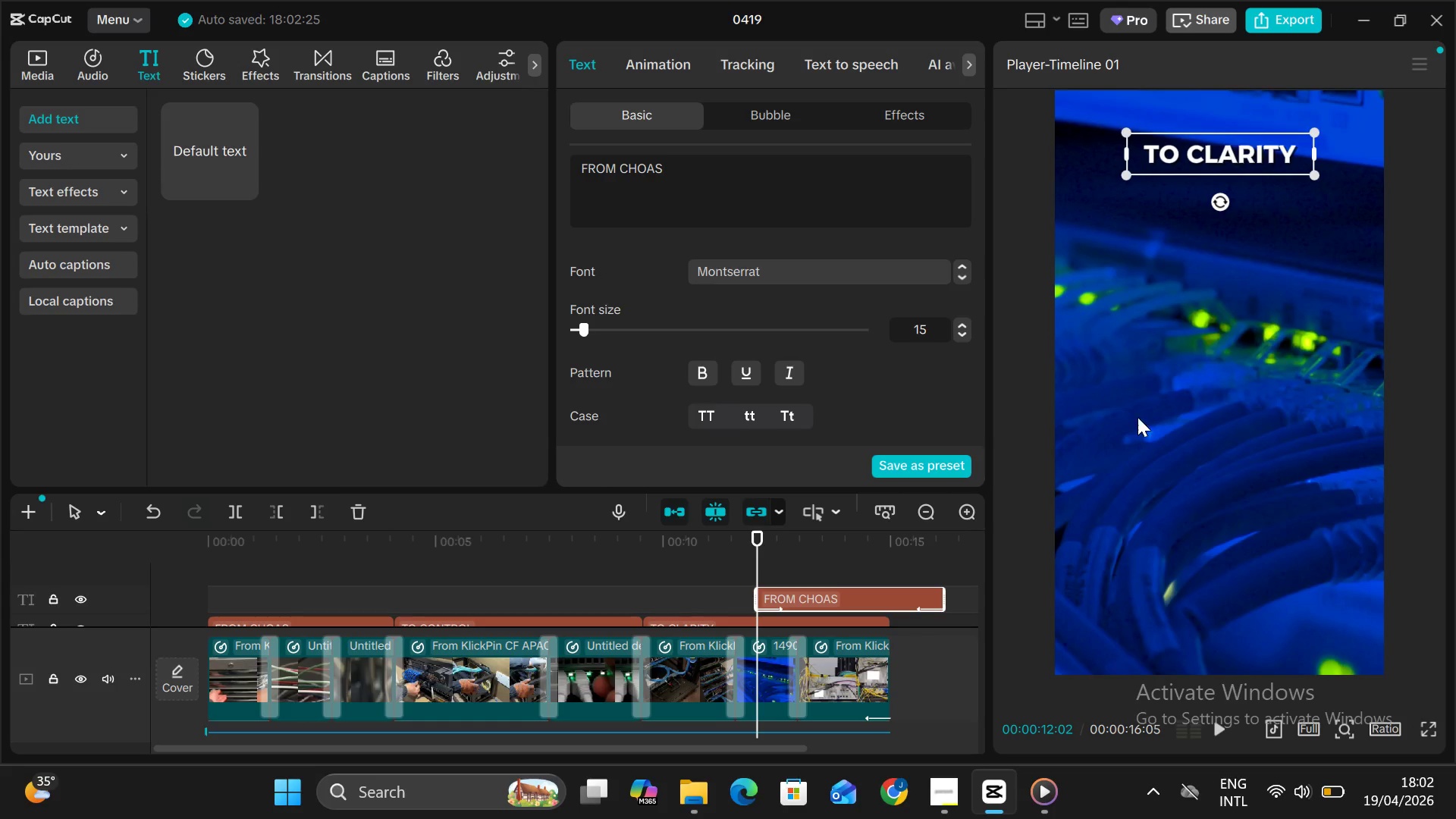 
left_click_drag(start_coordinate=[1200, 278], to_coordinate=[1202, 317])
 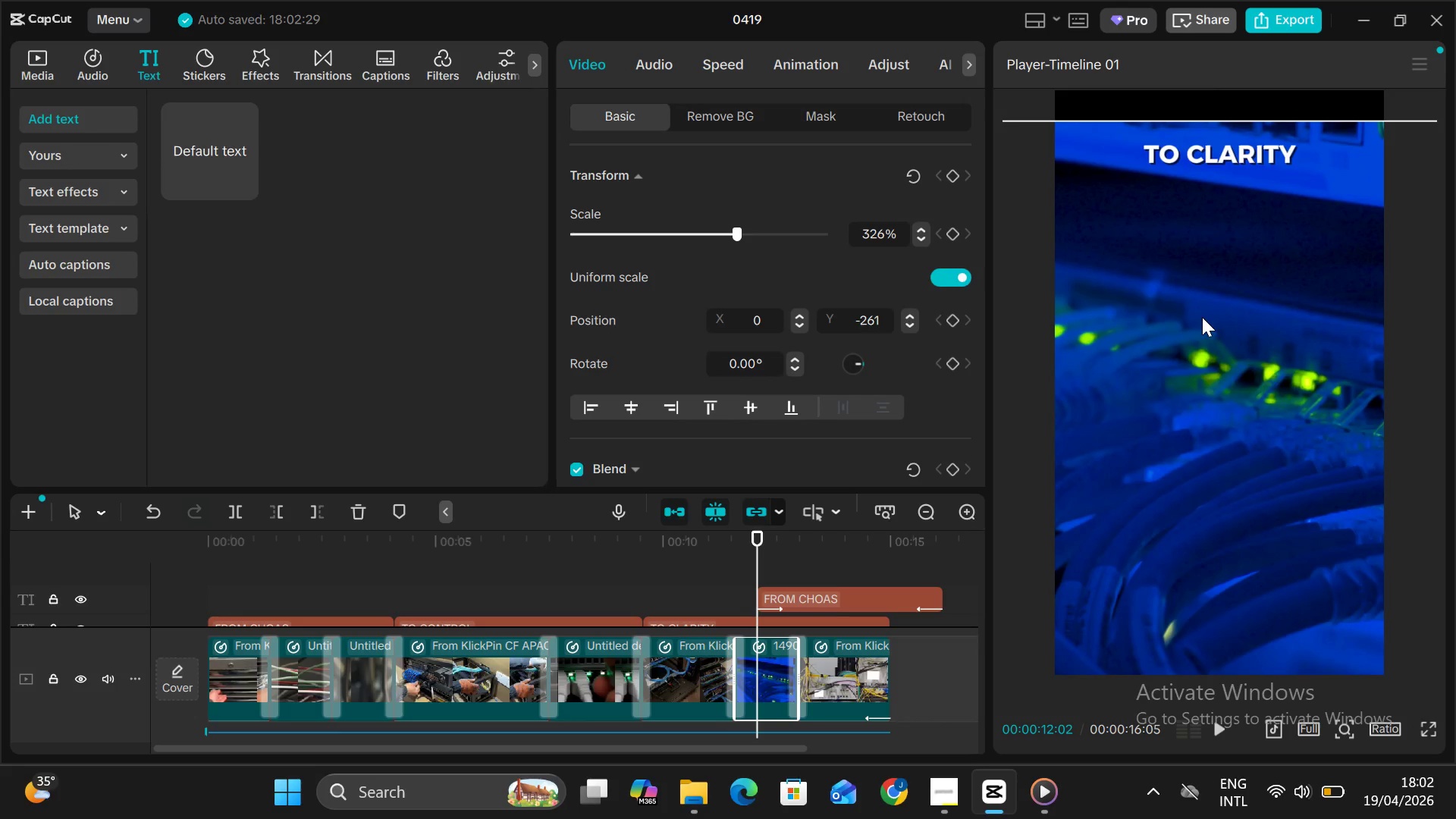 
key(Control+Z)
 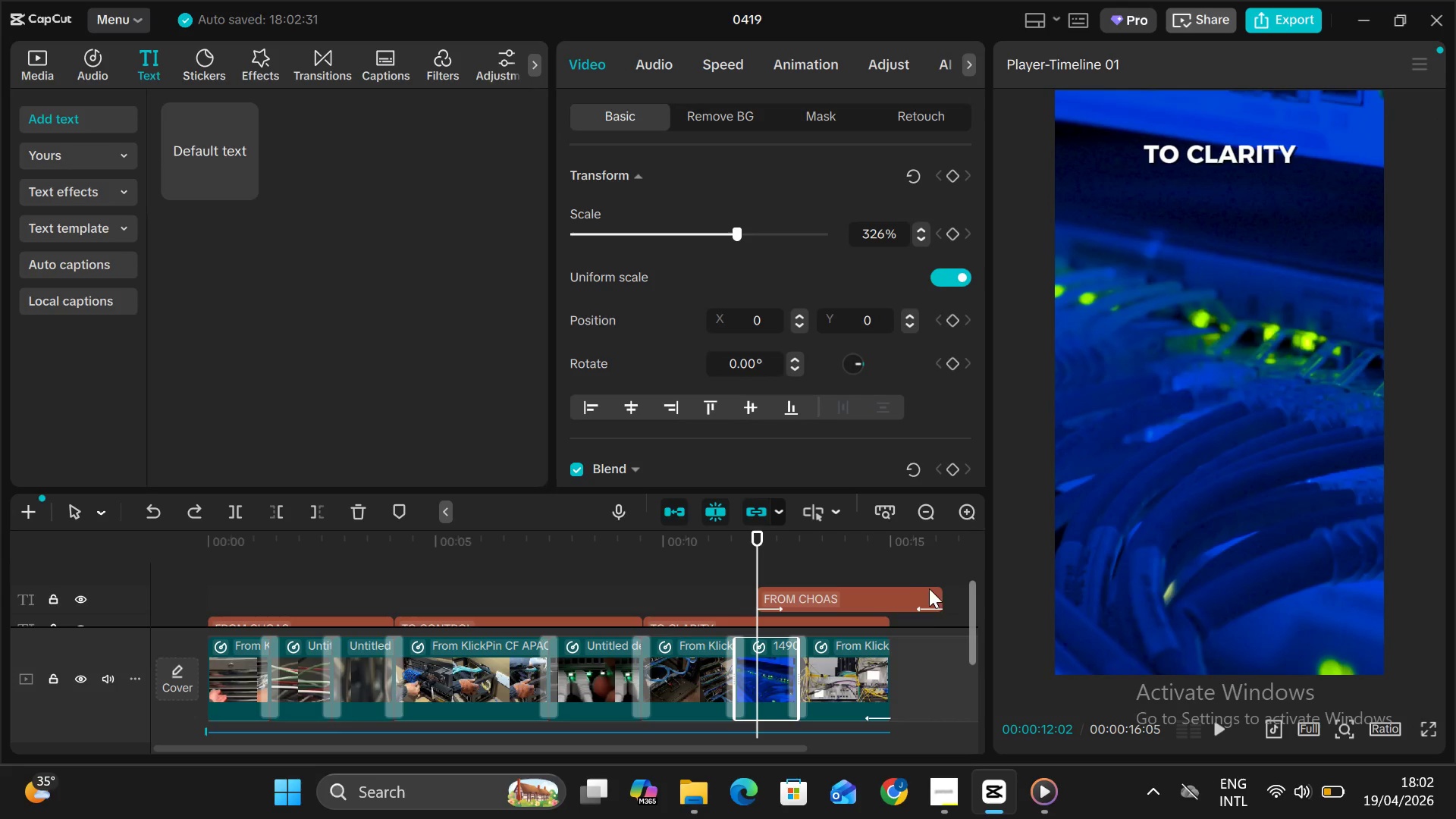 
left_click([896, 599])
 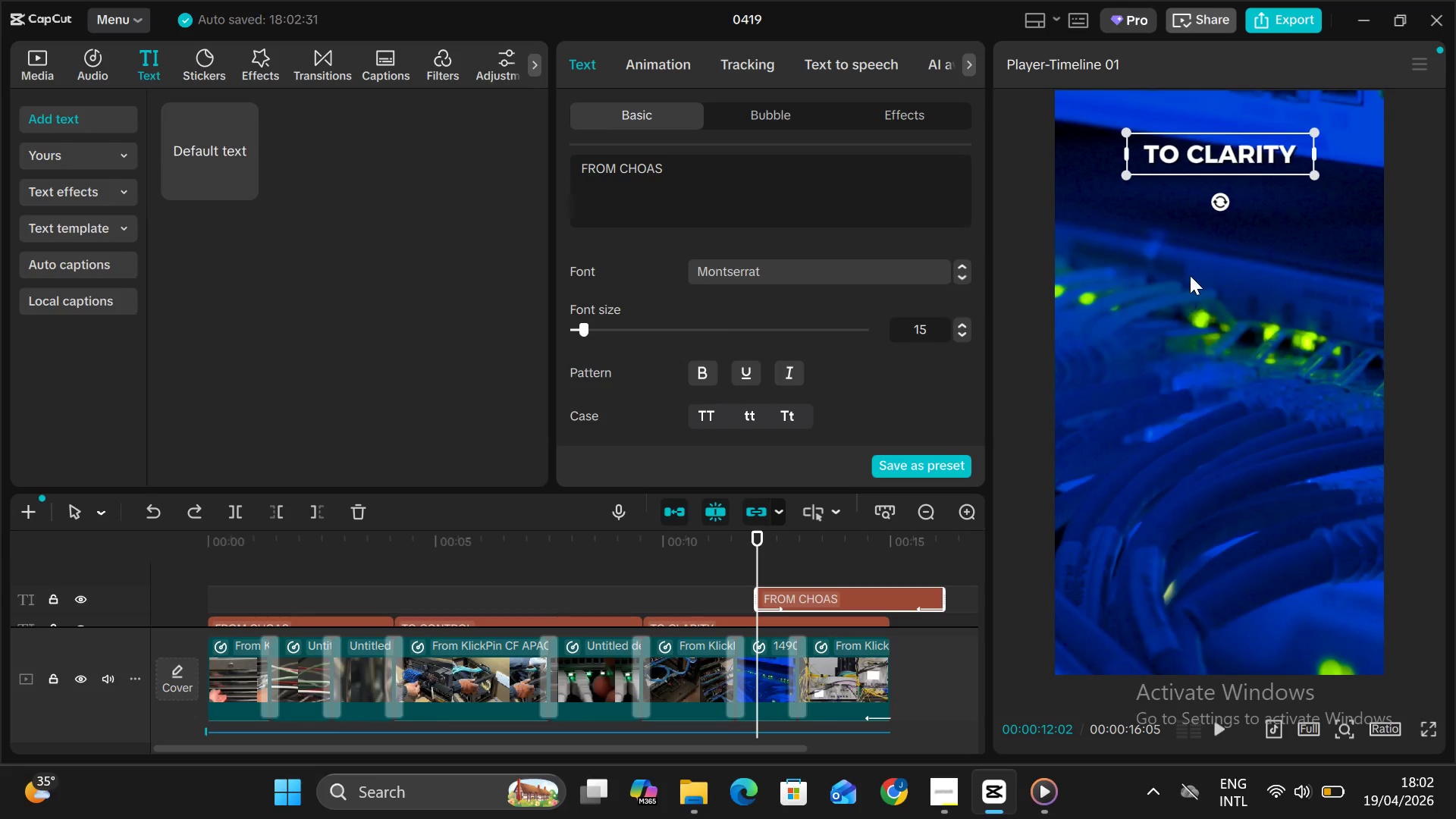 
left_click_drag(start_coordinate=[1190, 275], to_coordinate=[1185, 325])
 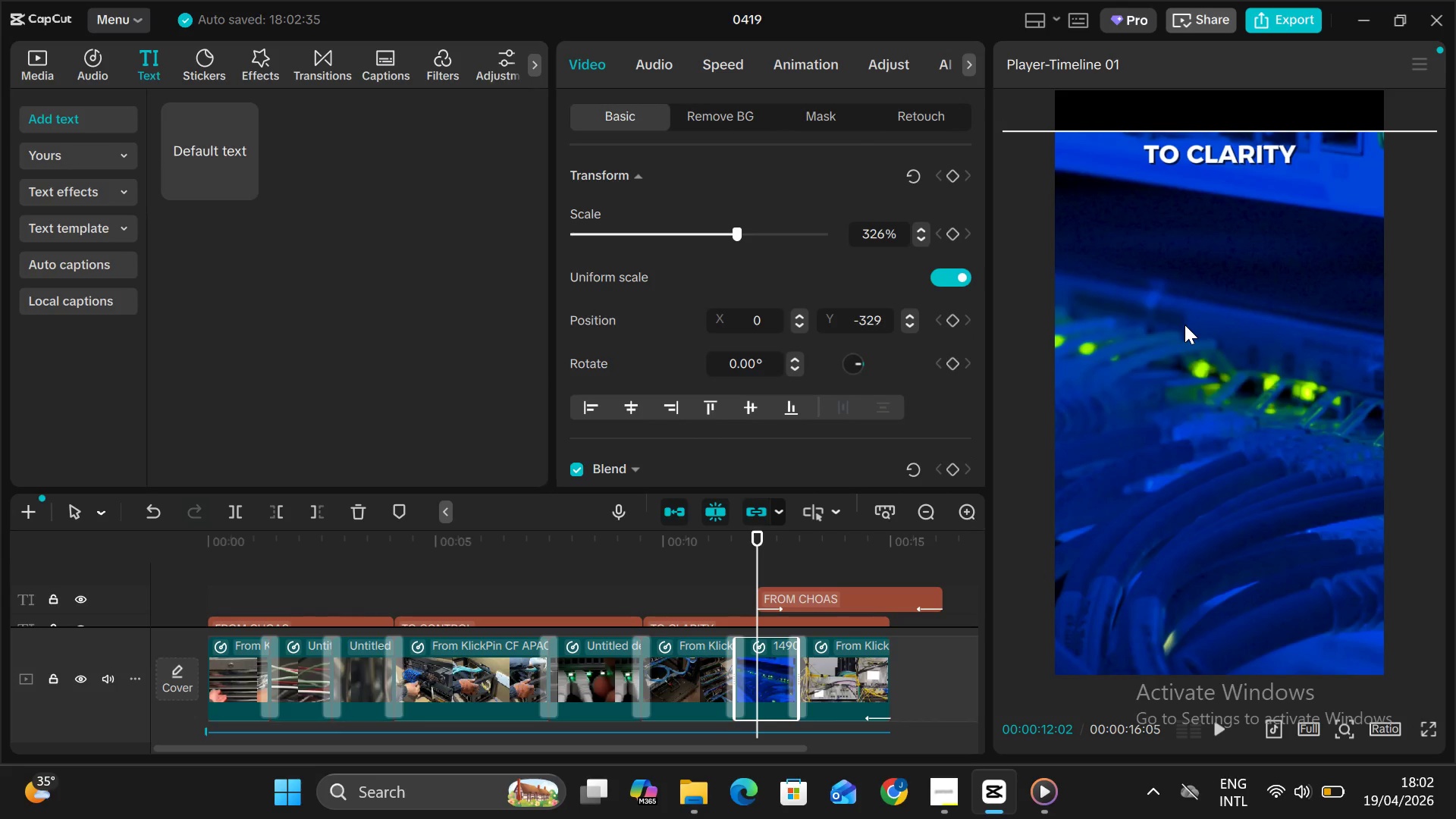 
key(Control+Z)
 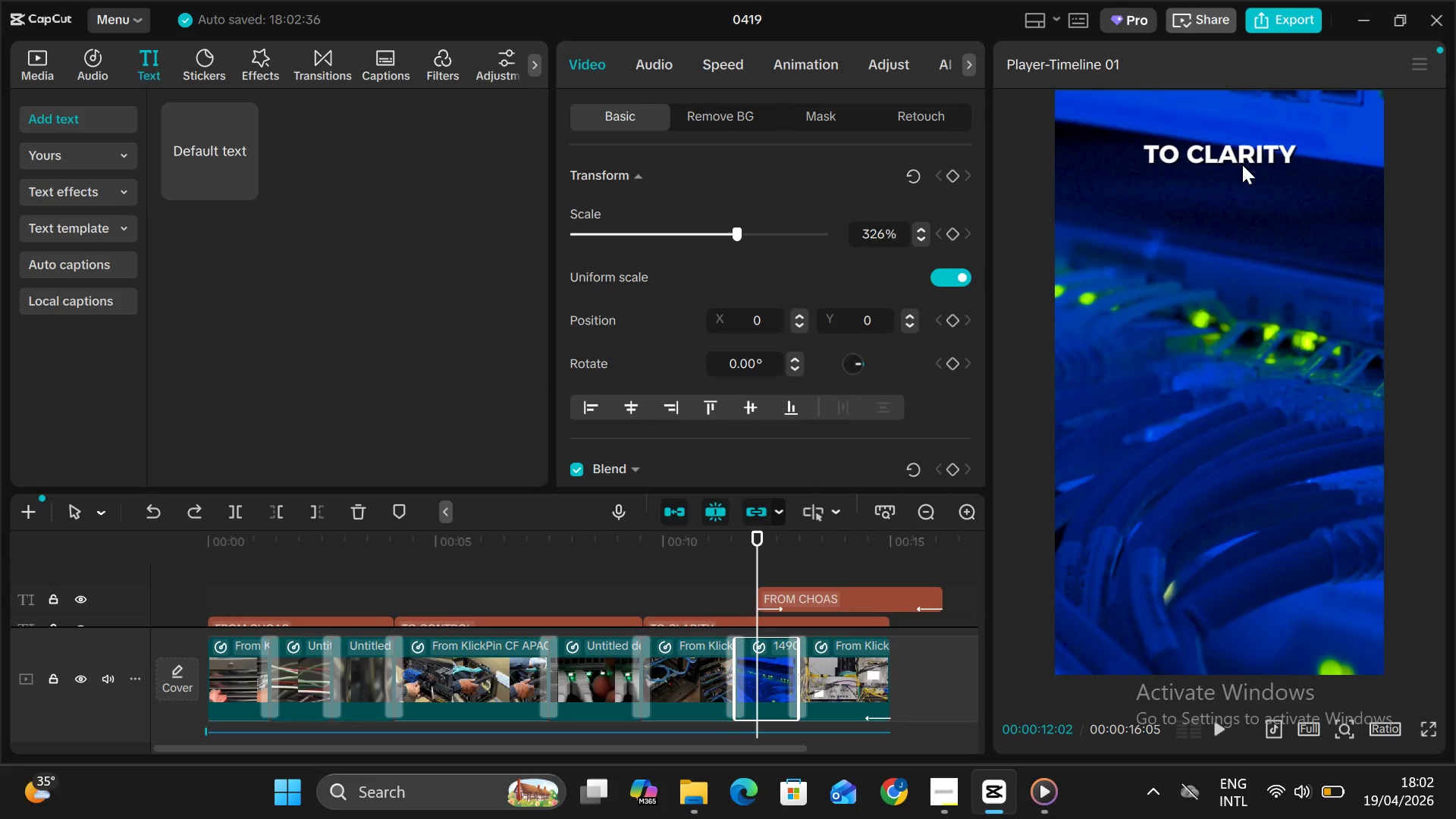 
left_click([1240, 163])
 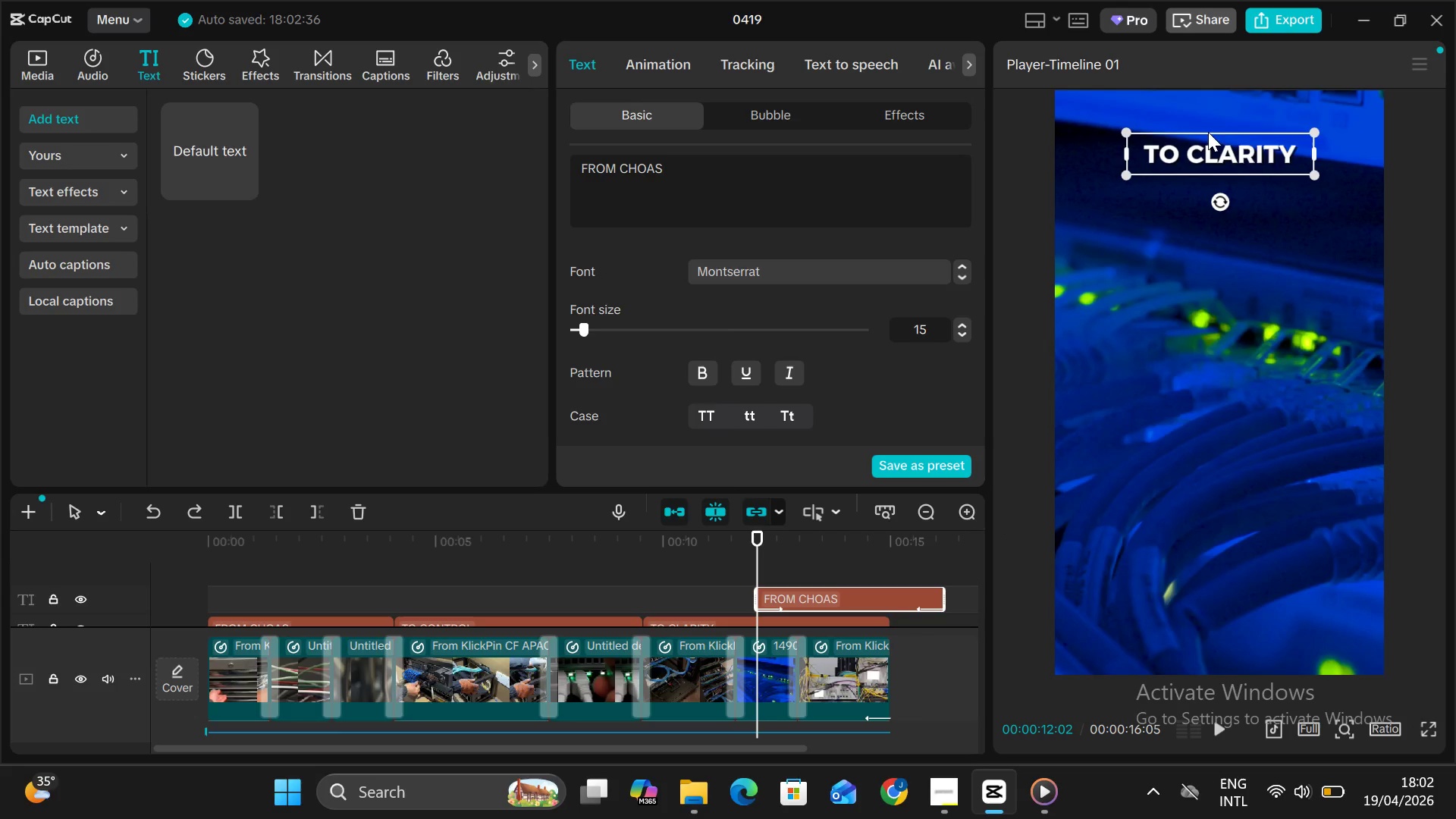 
left_click_drag(start_coordinate=[1209, 142], to_coordinate=[1193, 455])
 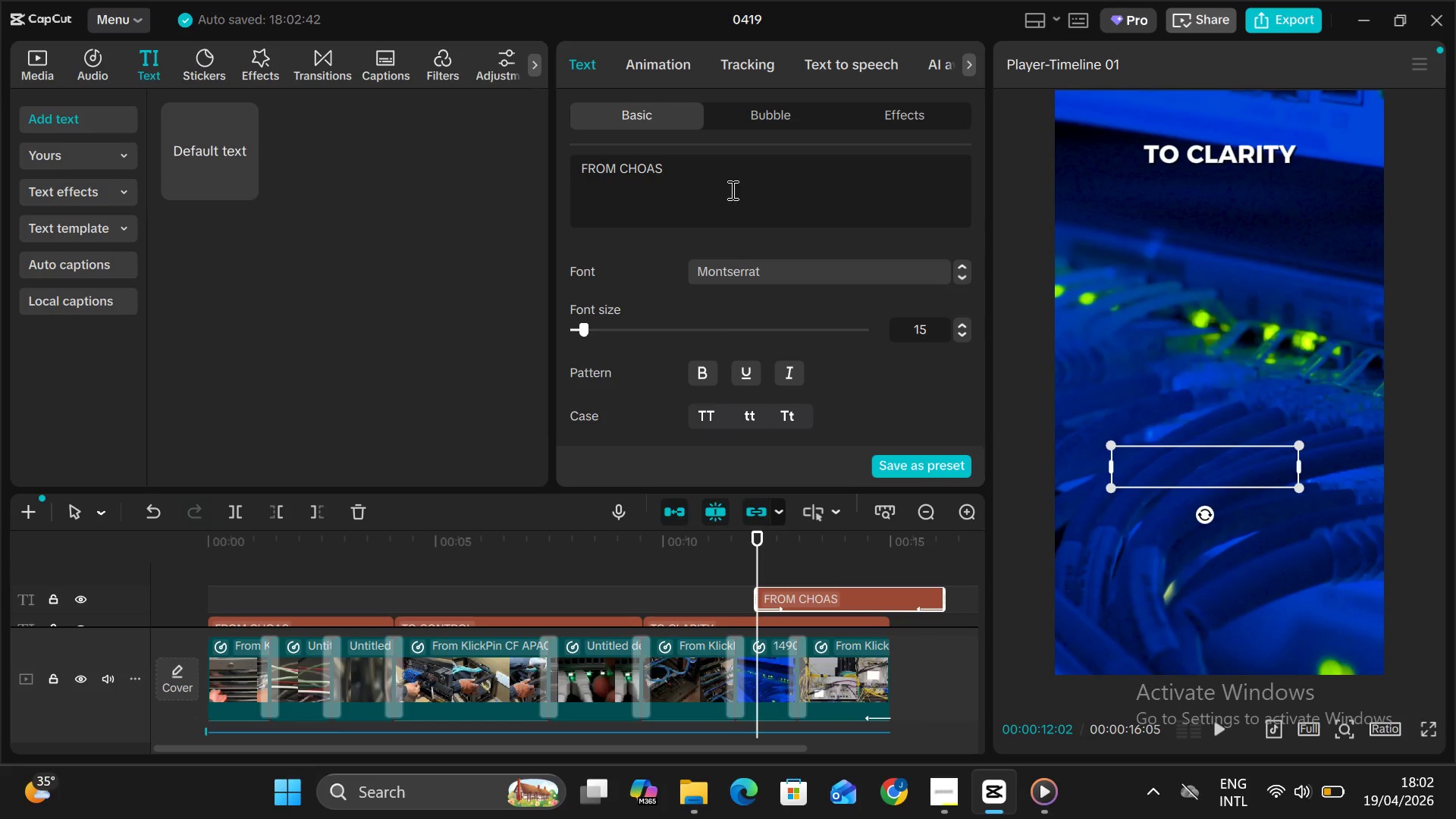 
left_click([725, 156])
 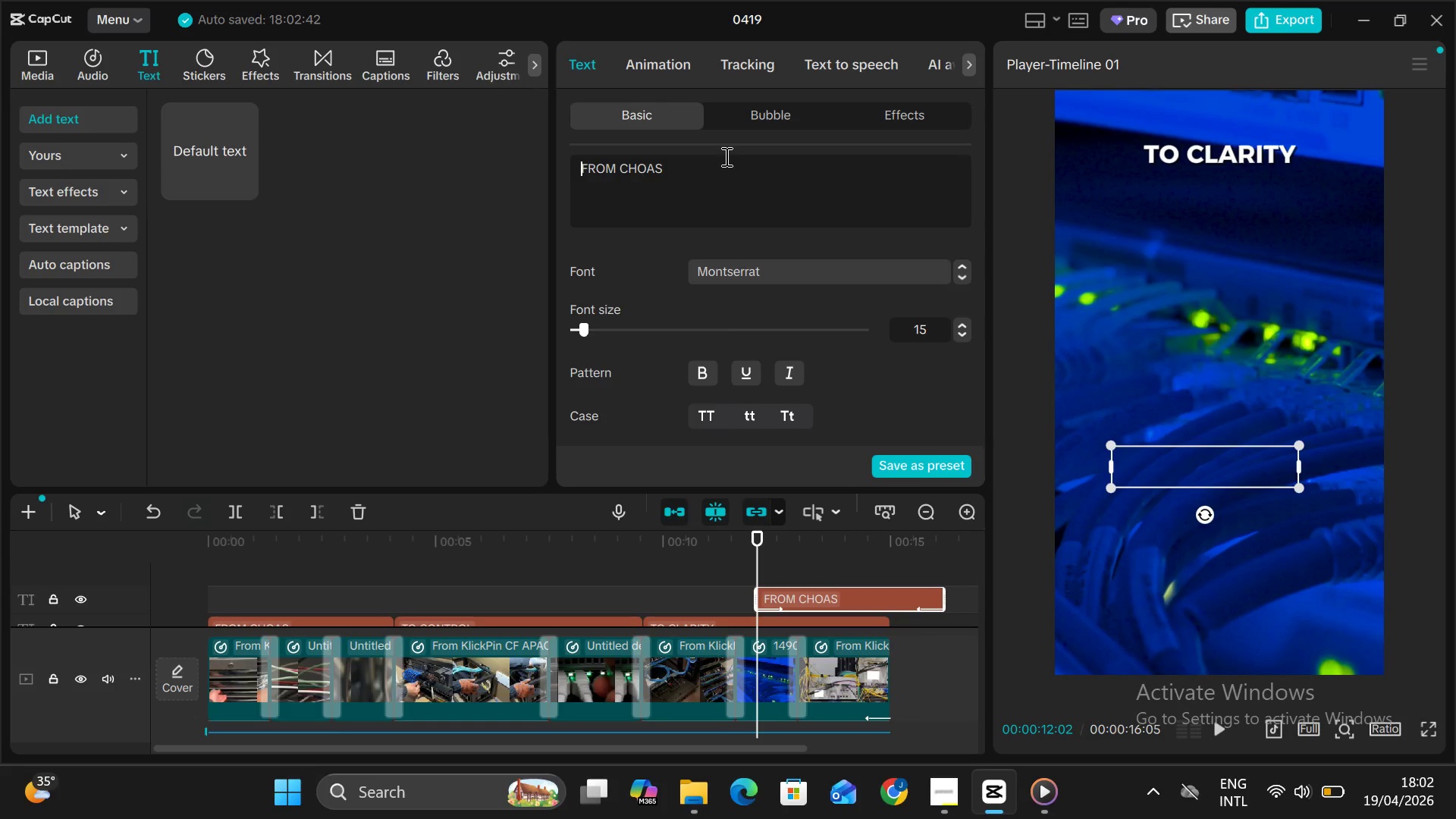 
left_click_drag(start_coordinate=[725, 156], to_coordinate=[573, 175])
 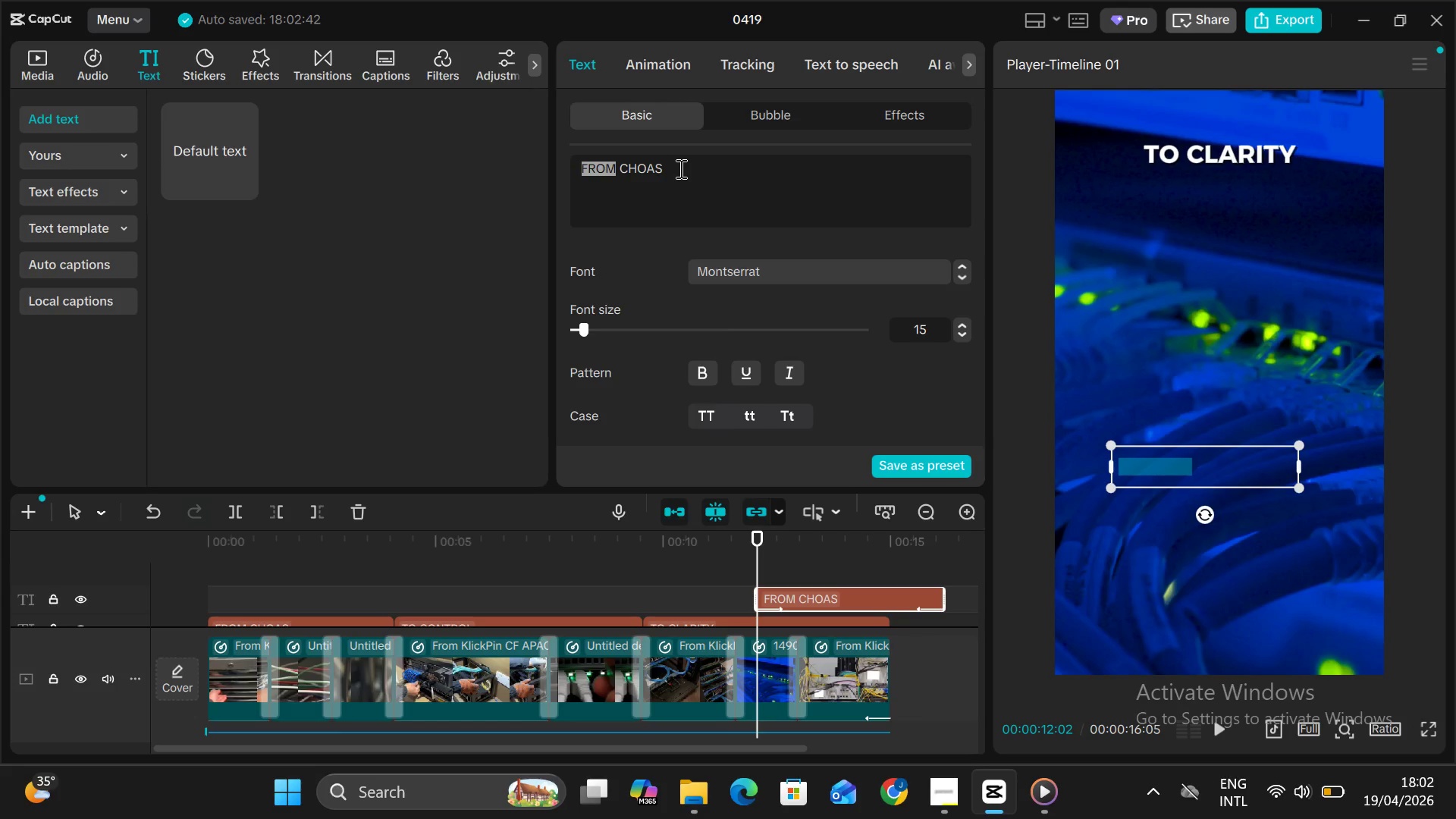 
double_click([679, 168])
 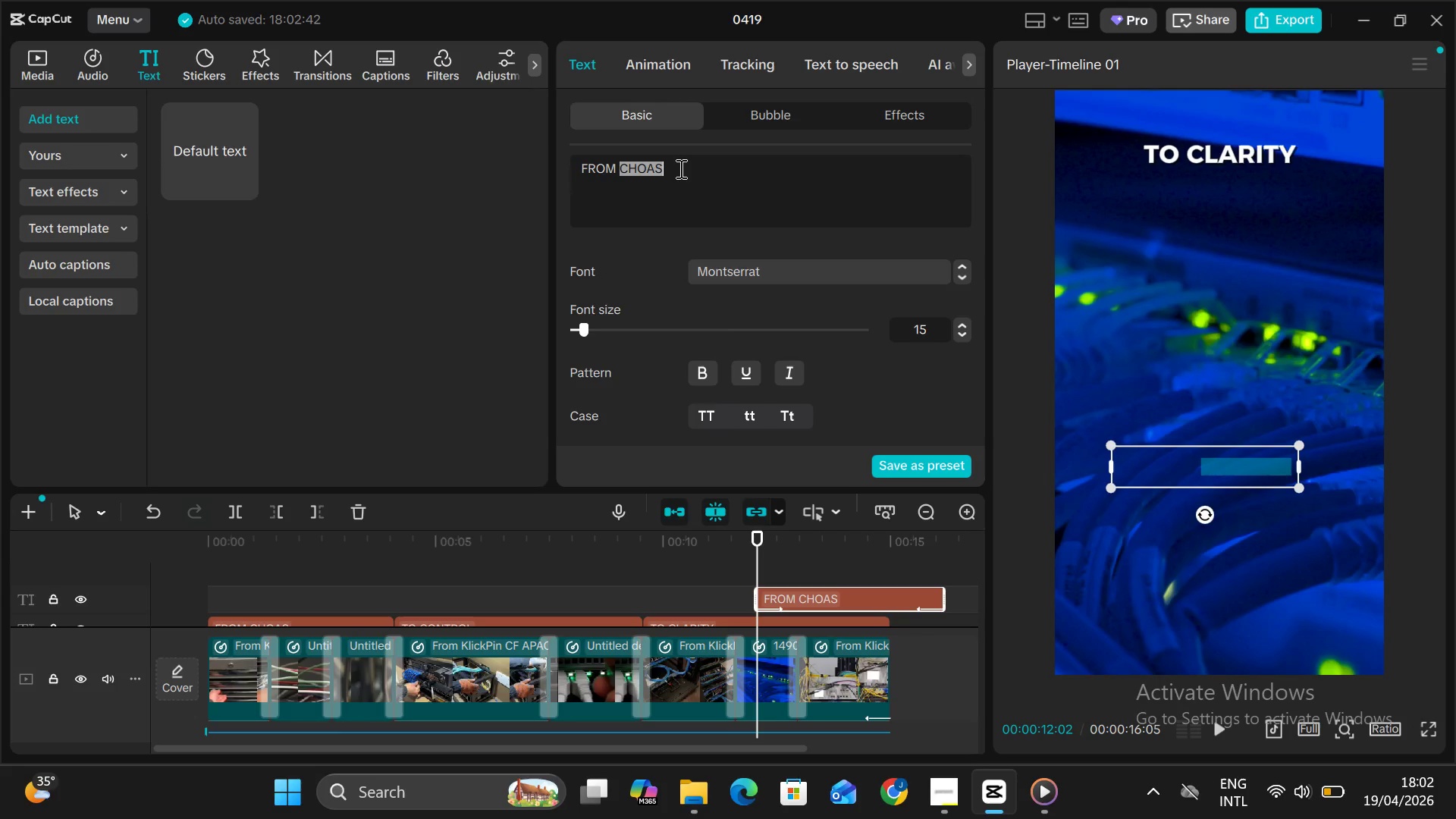 
left_click_drag(start_coordinate=[679, 168], to_coordinate=[566, 171])
 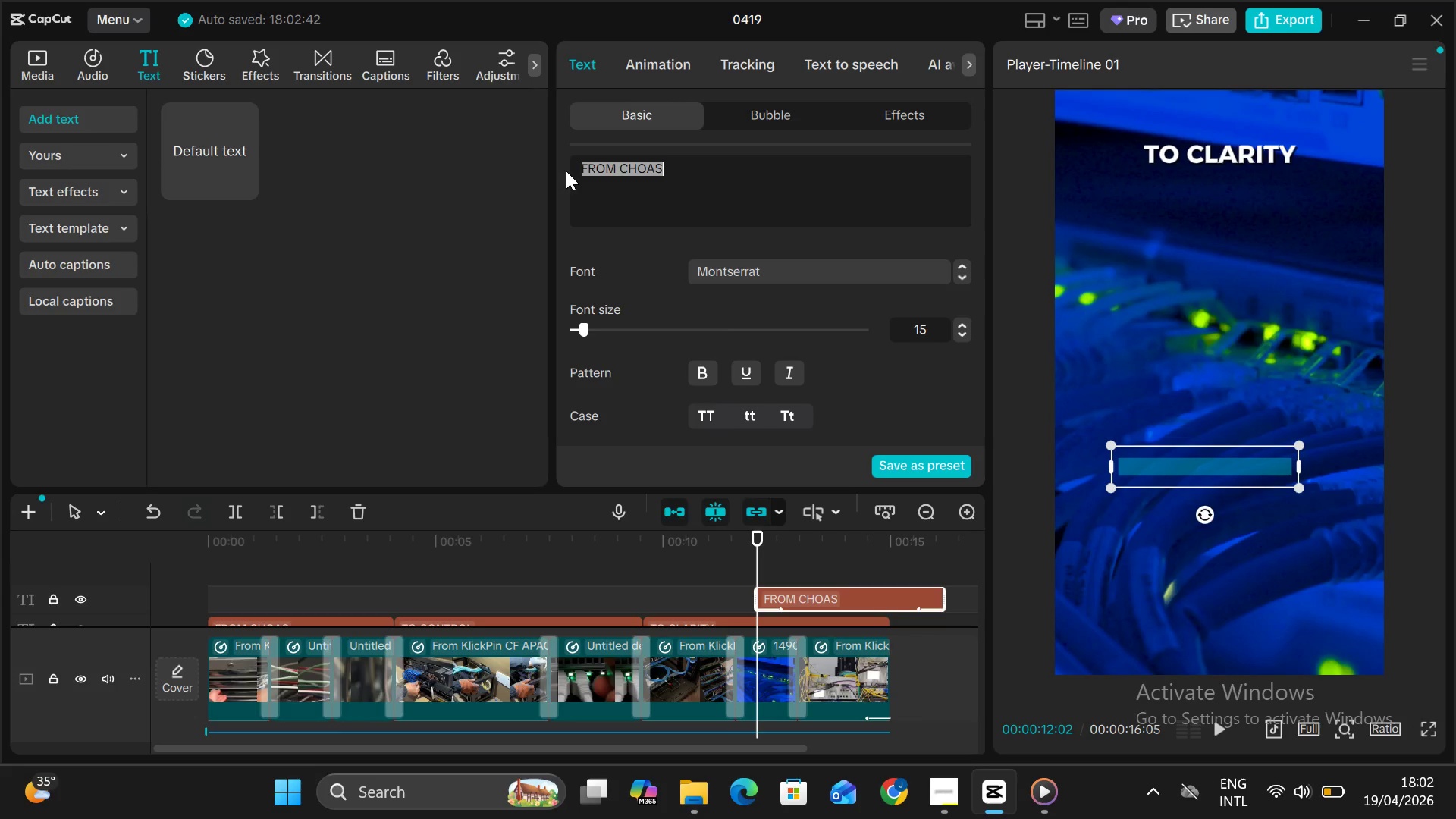 
type(DataDrain Solutions)
 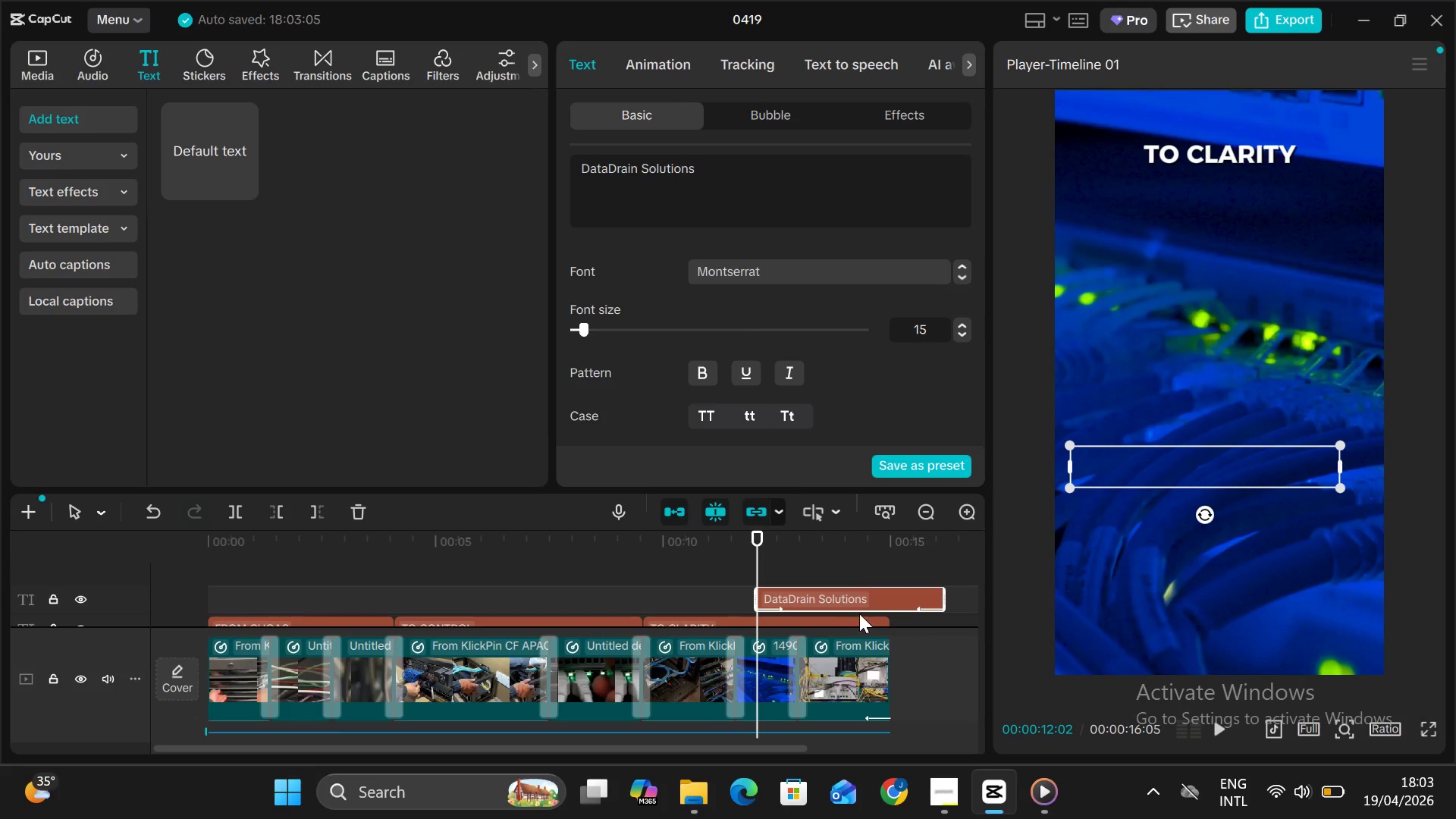 
wait(7.42)
 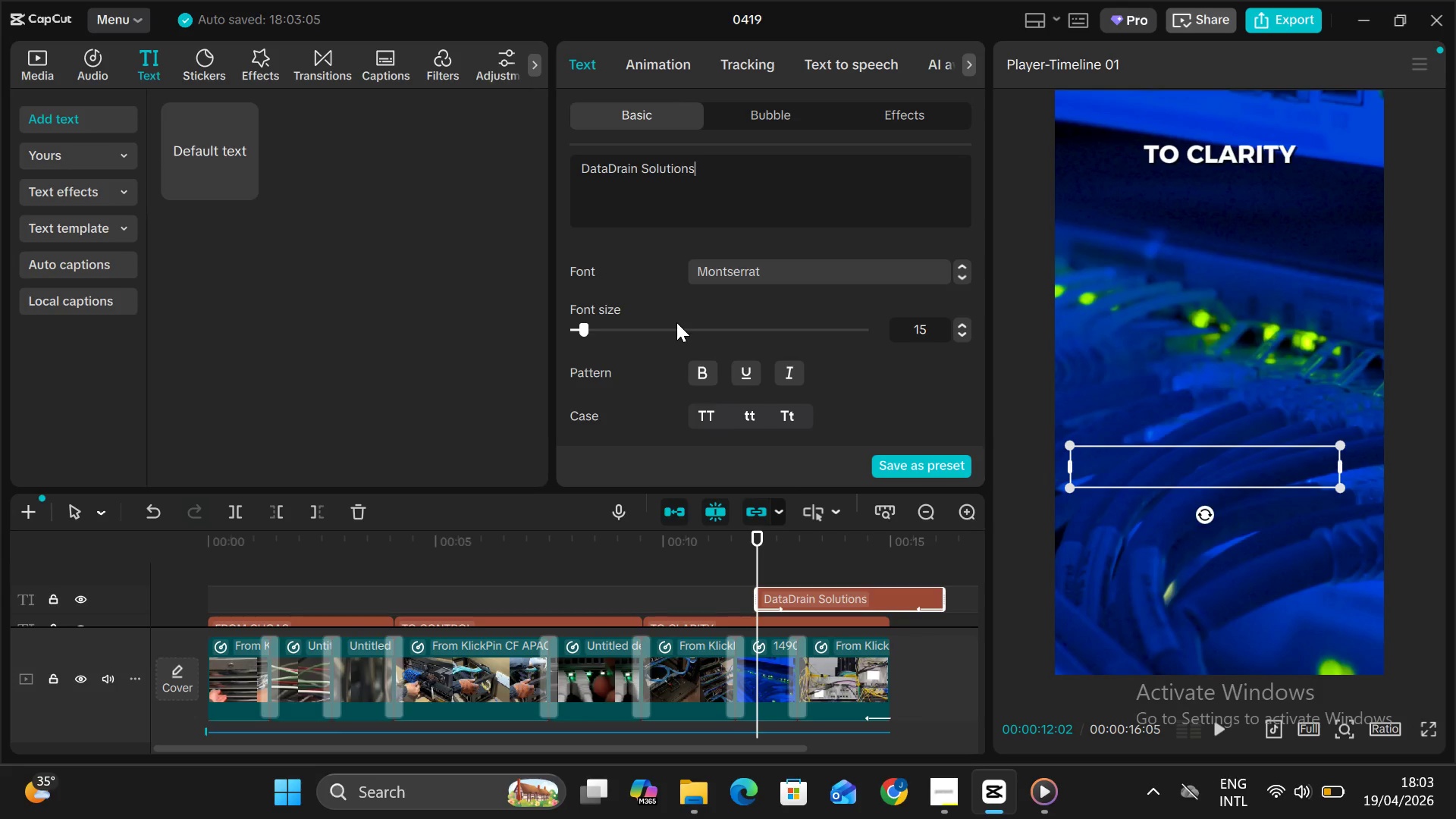 
left_click_drag(start_coordinate=[946, 600], to_coordinate=[882, 584])
 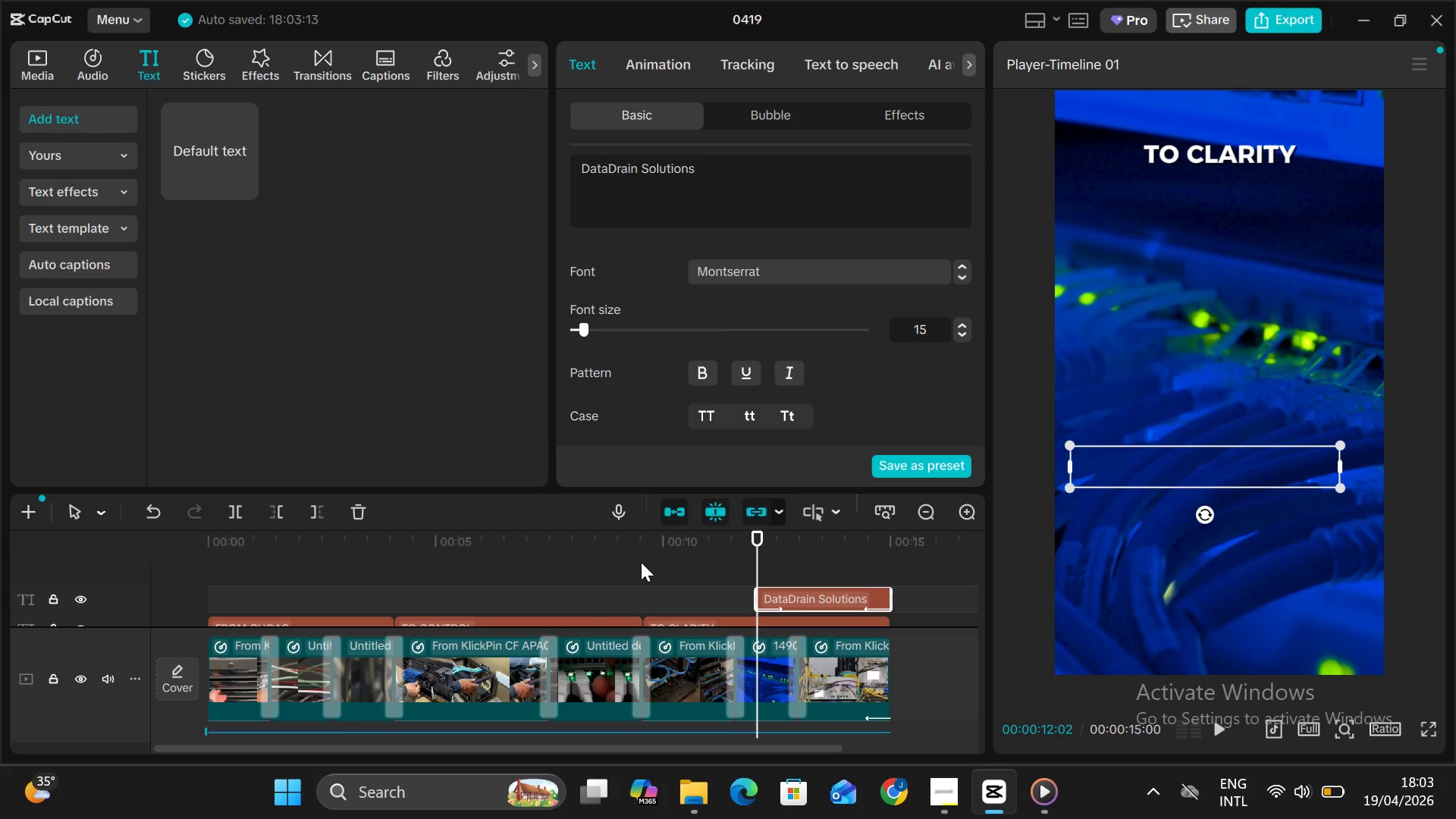 
key(Alt+V)
 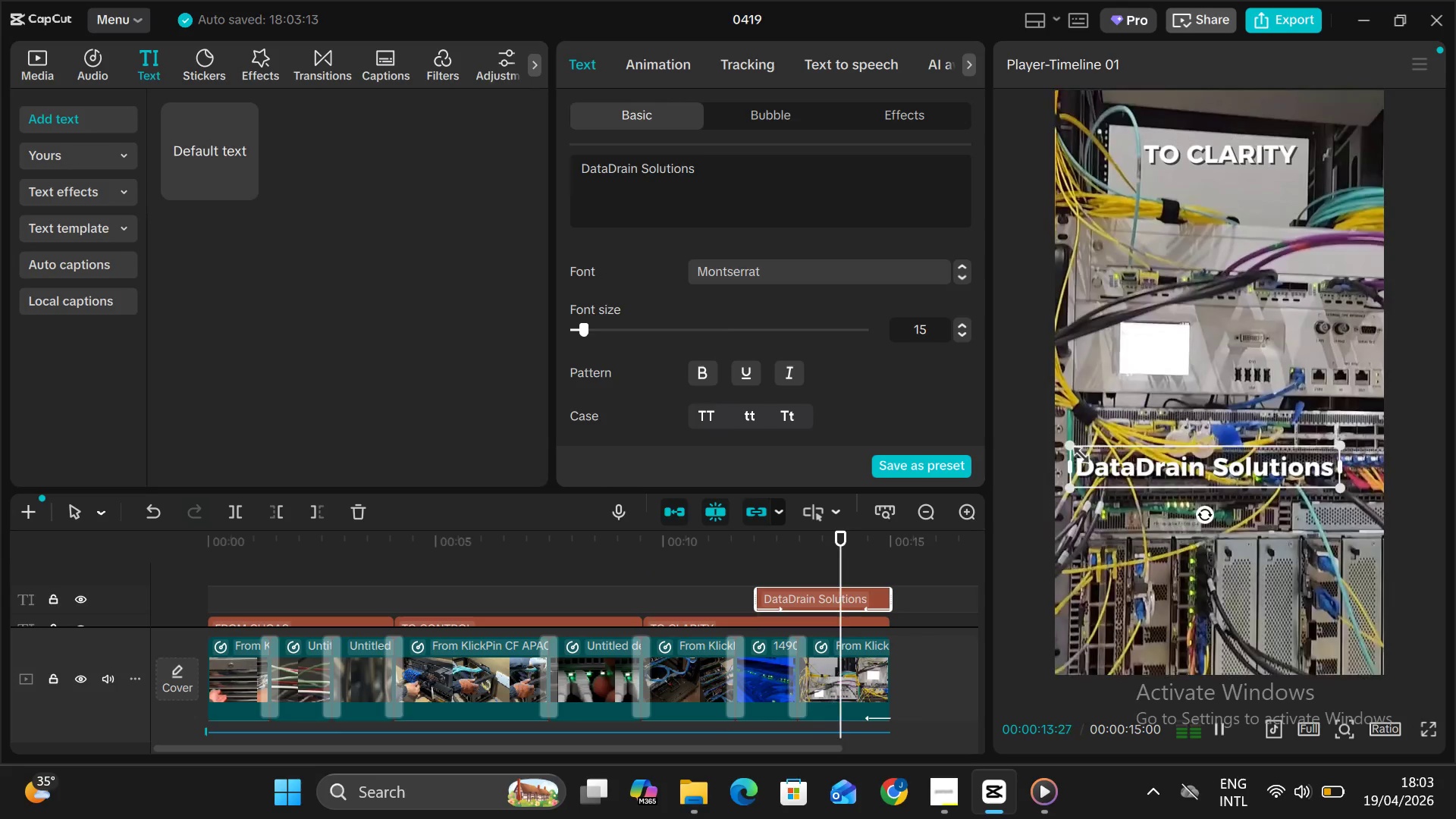 
left_click_drag(start_coordinate=[1064, 444], to_coordinate=[1081, 464])
 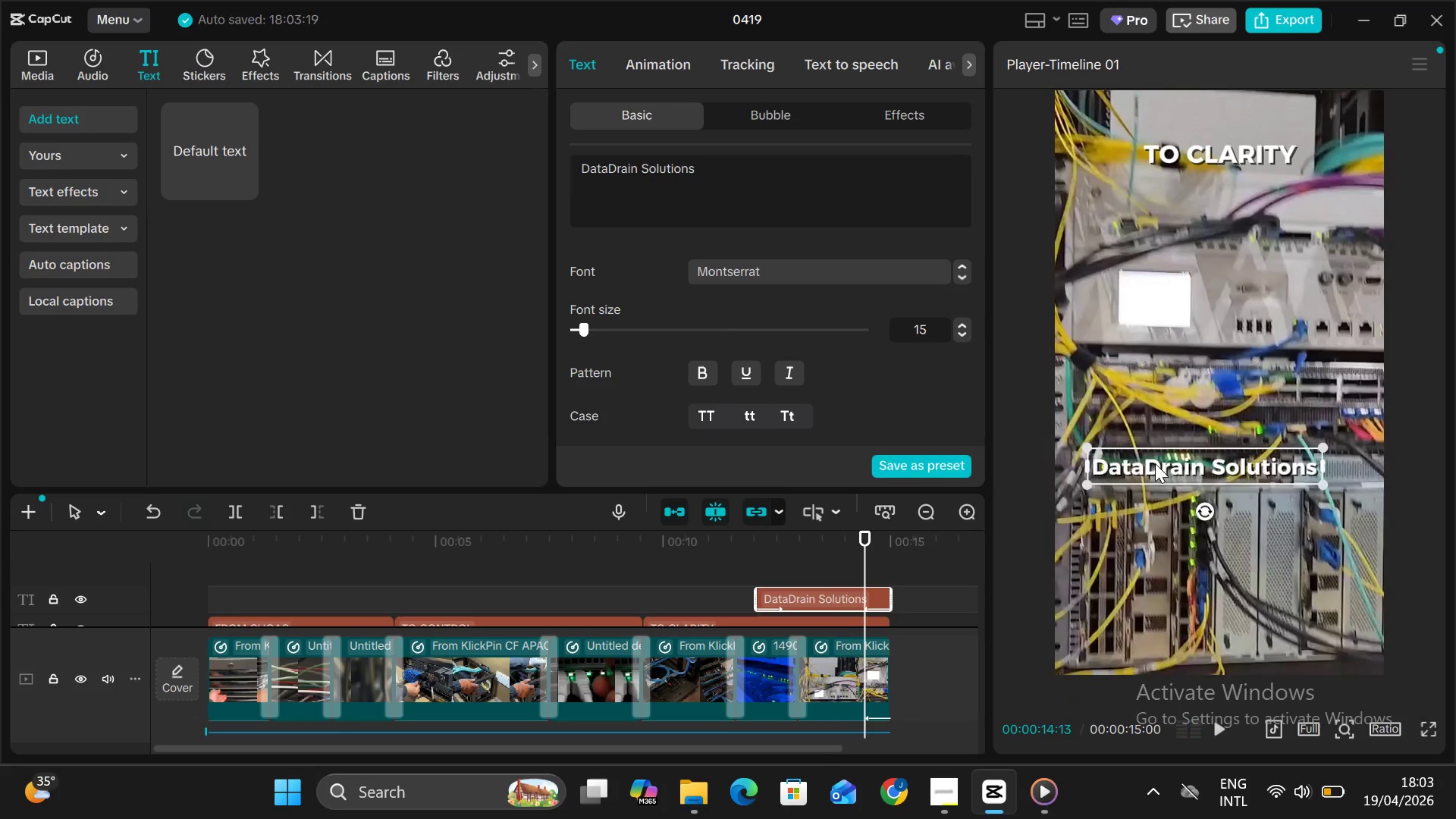 
left_click_drag(start_coordinate=[1155, 463], to_coordinate=[1166, 523])
 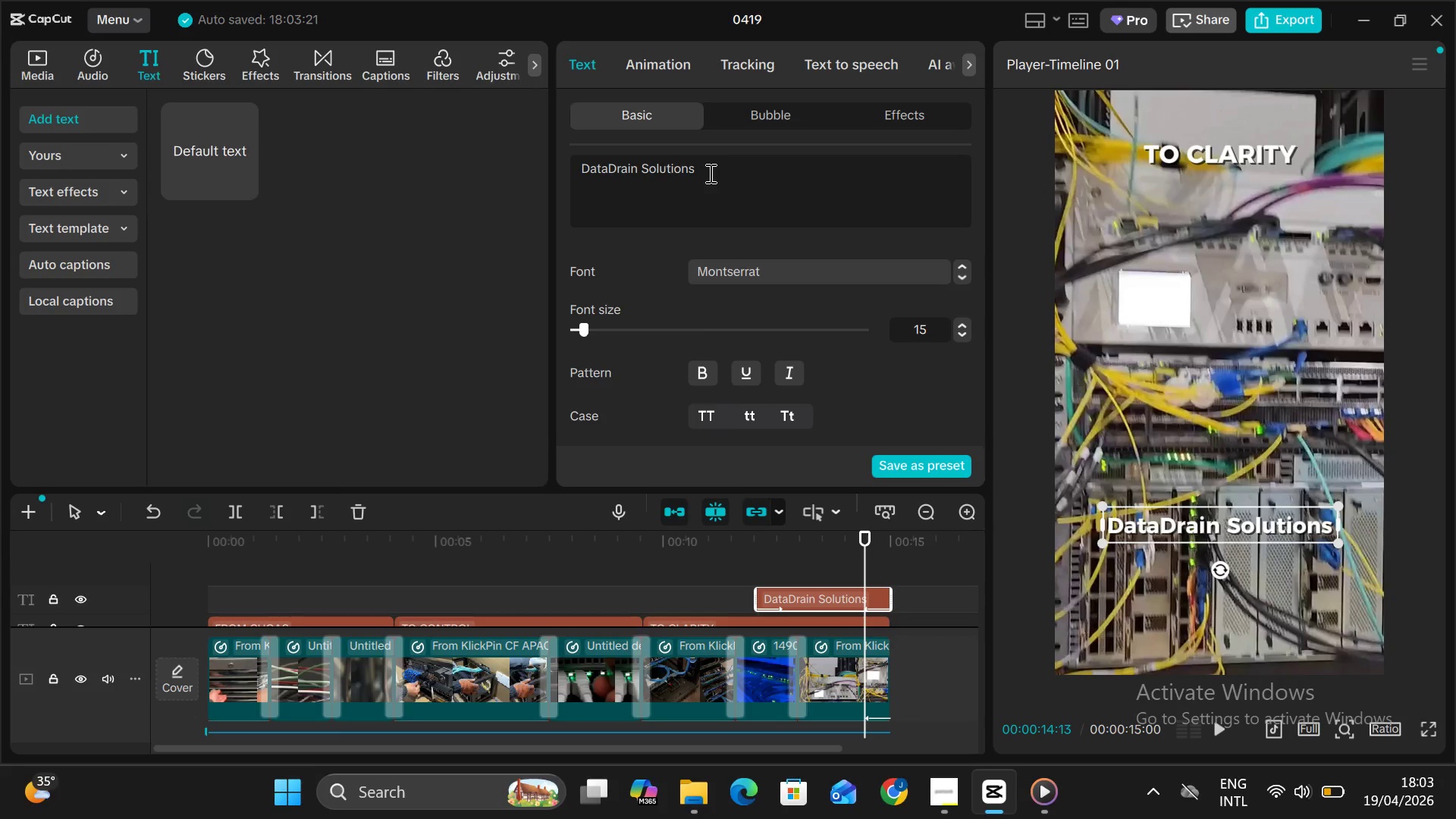 
scroll: coordinate [701, 309], scroll_direction: down, amount: 24.0
 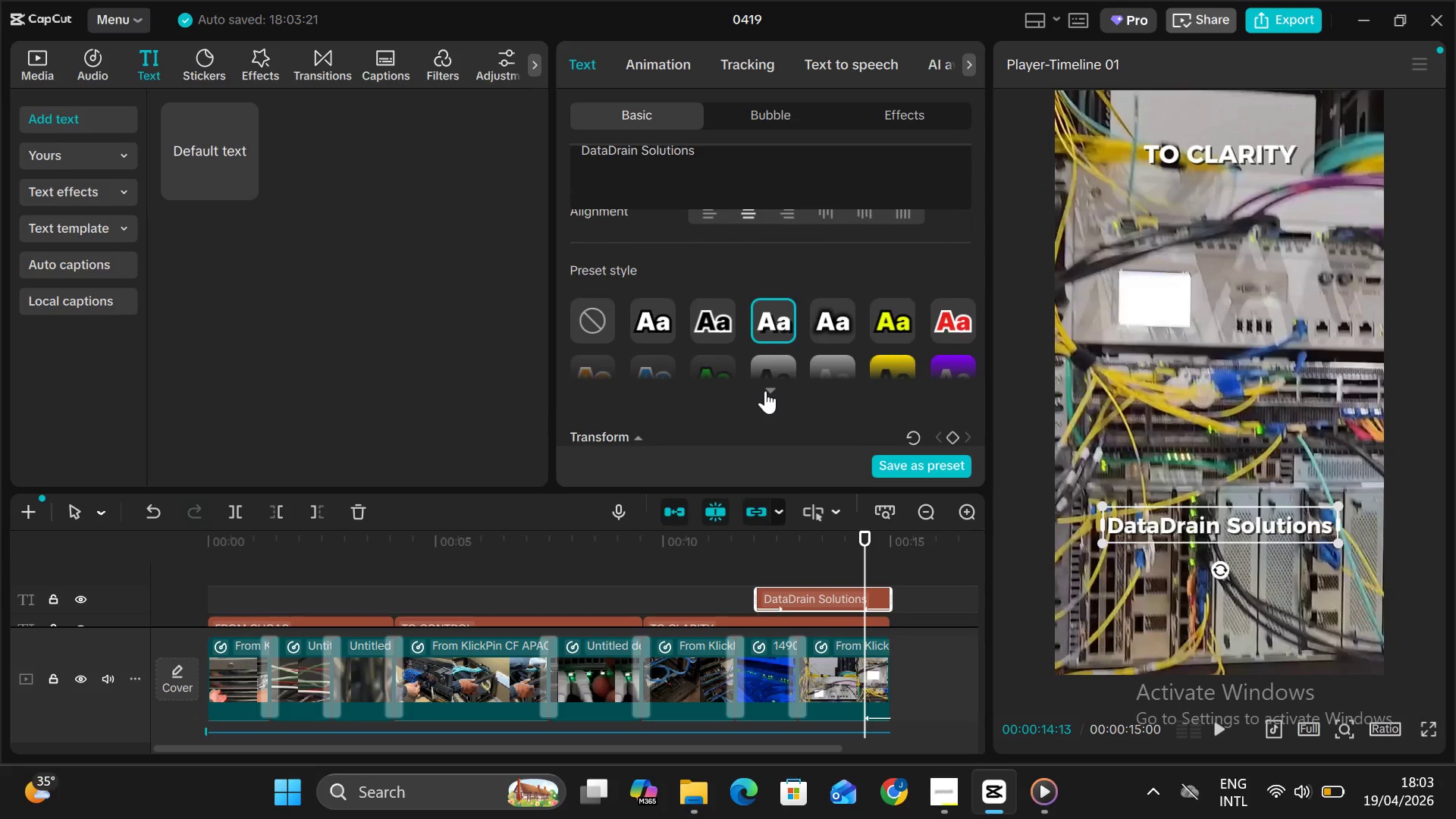 
left_click([766, 389])
 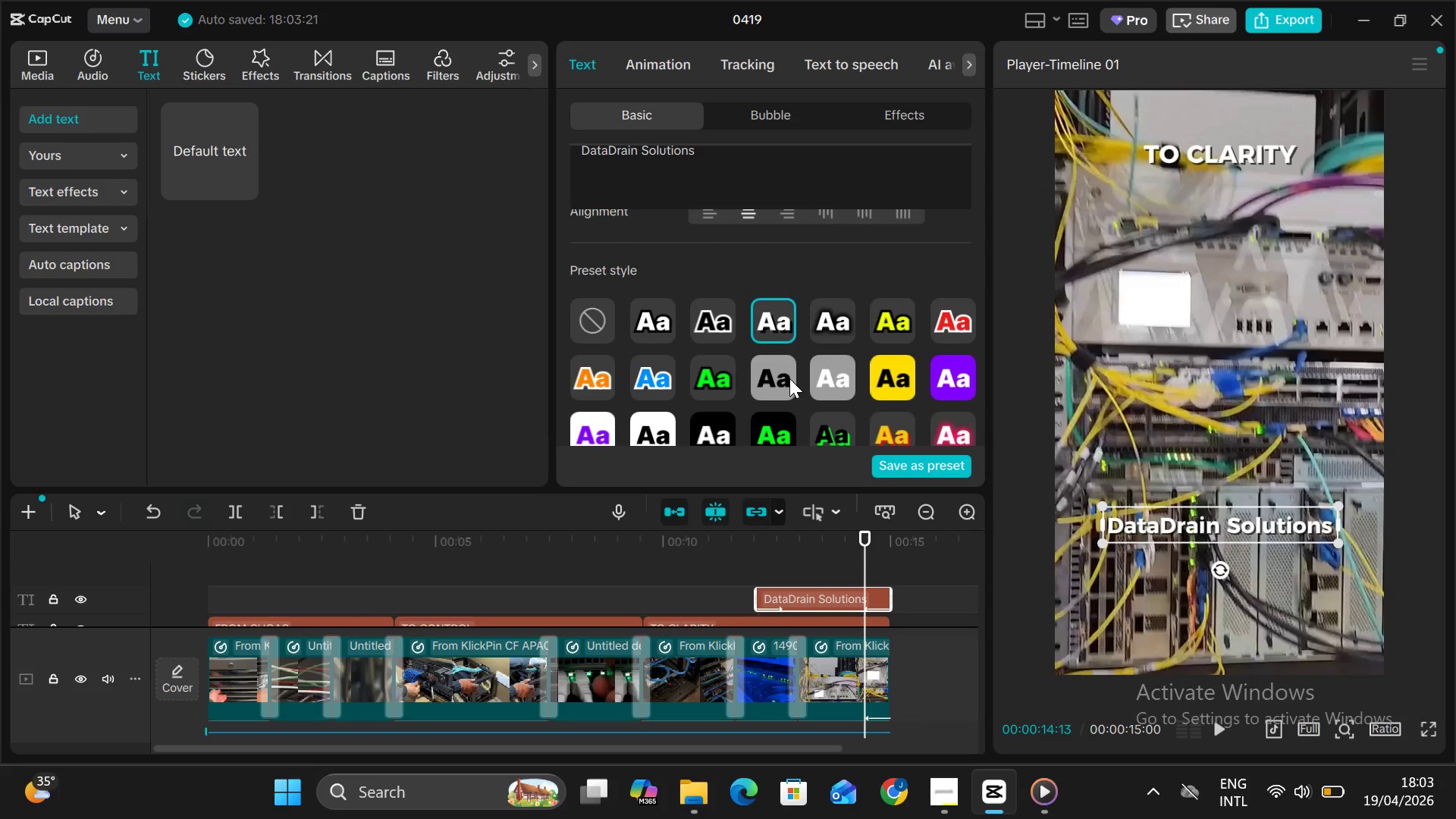 
scroll: coordinate [748, 287], scroll_direction: down, amount: 57.0
 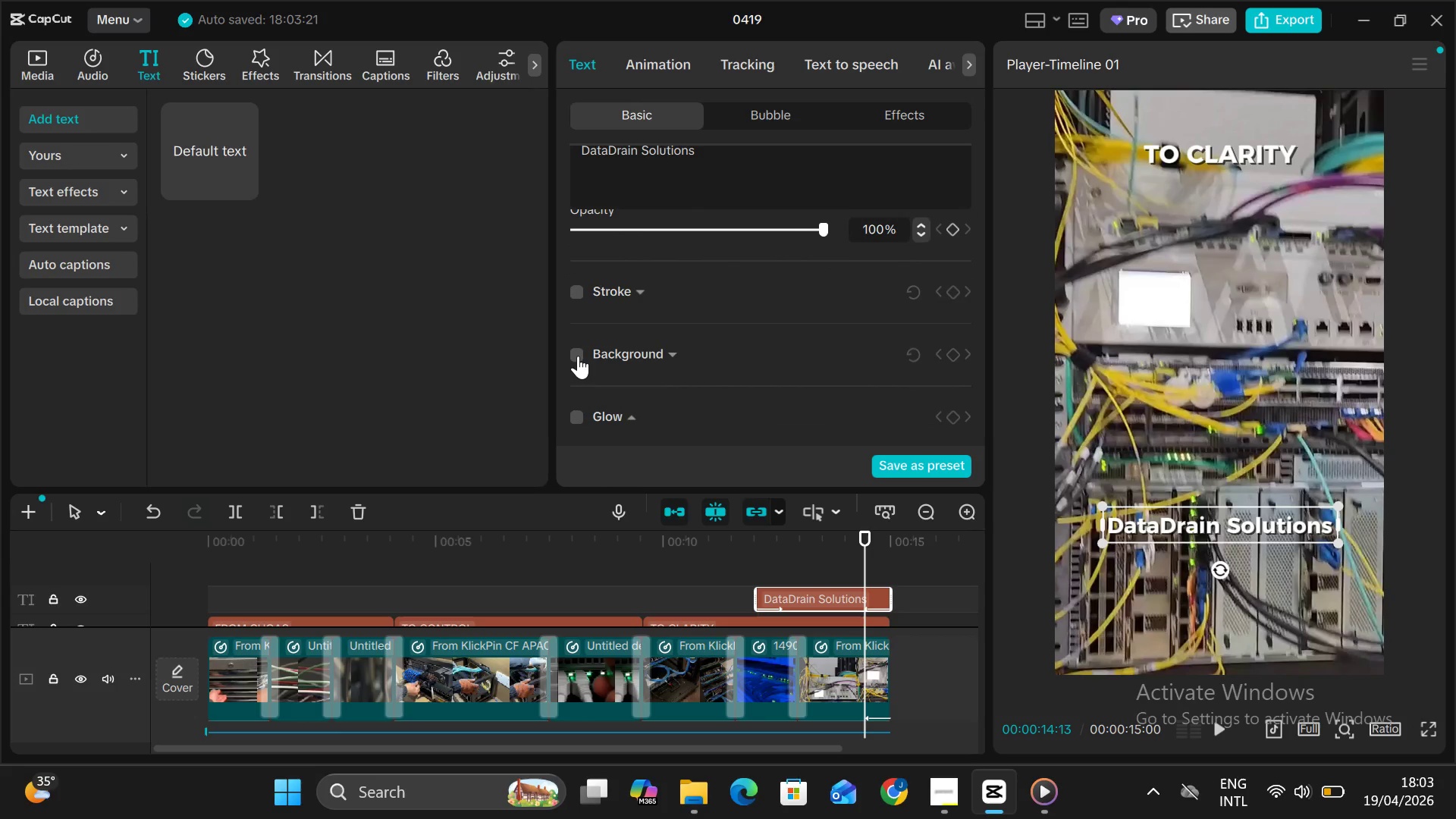 
left_click([578, 356])
 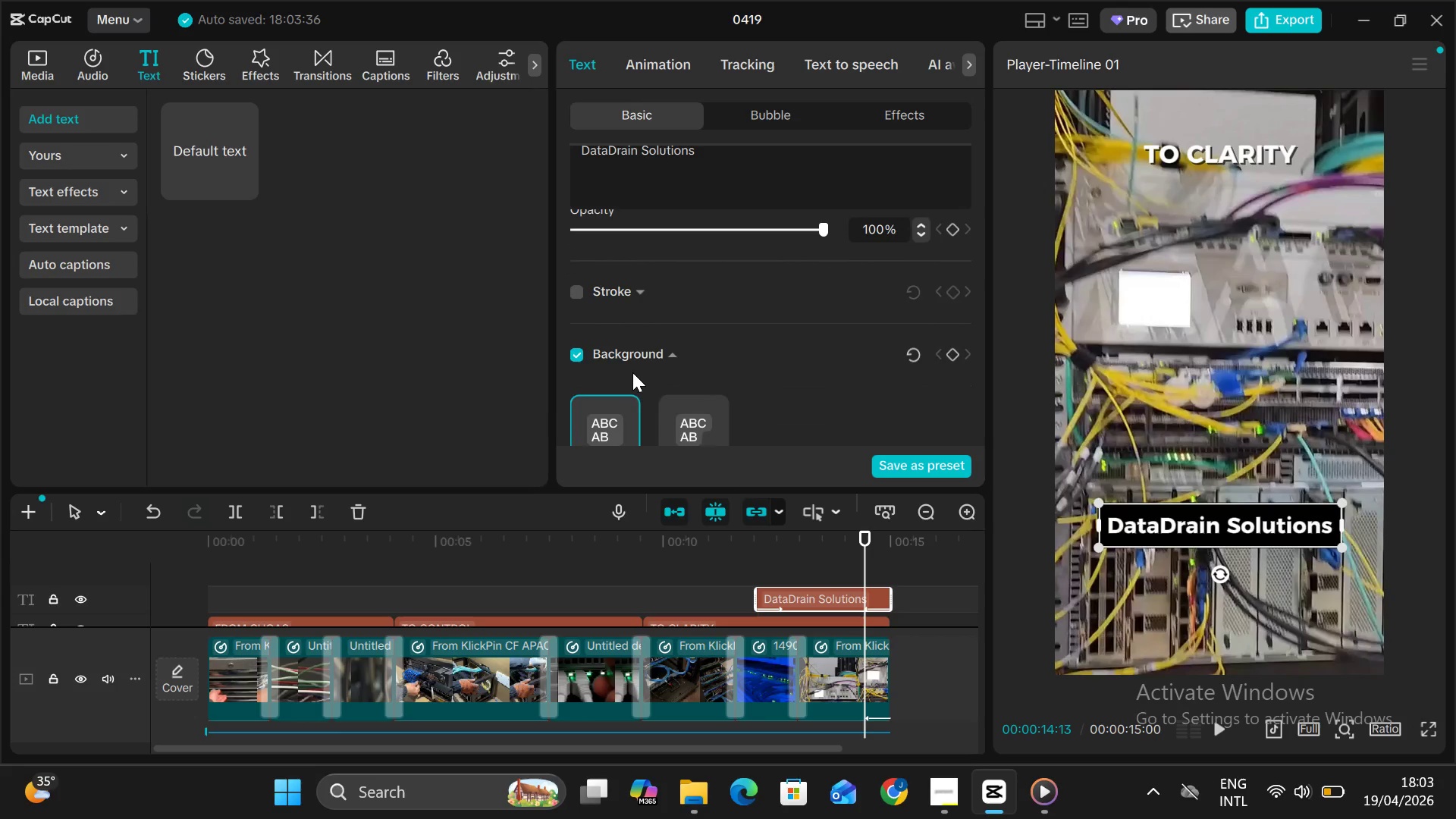 
scroll: coordinate [632, 372], scroll_direction: down, amount: 14.0
 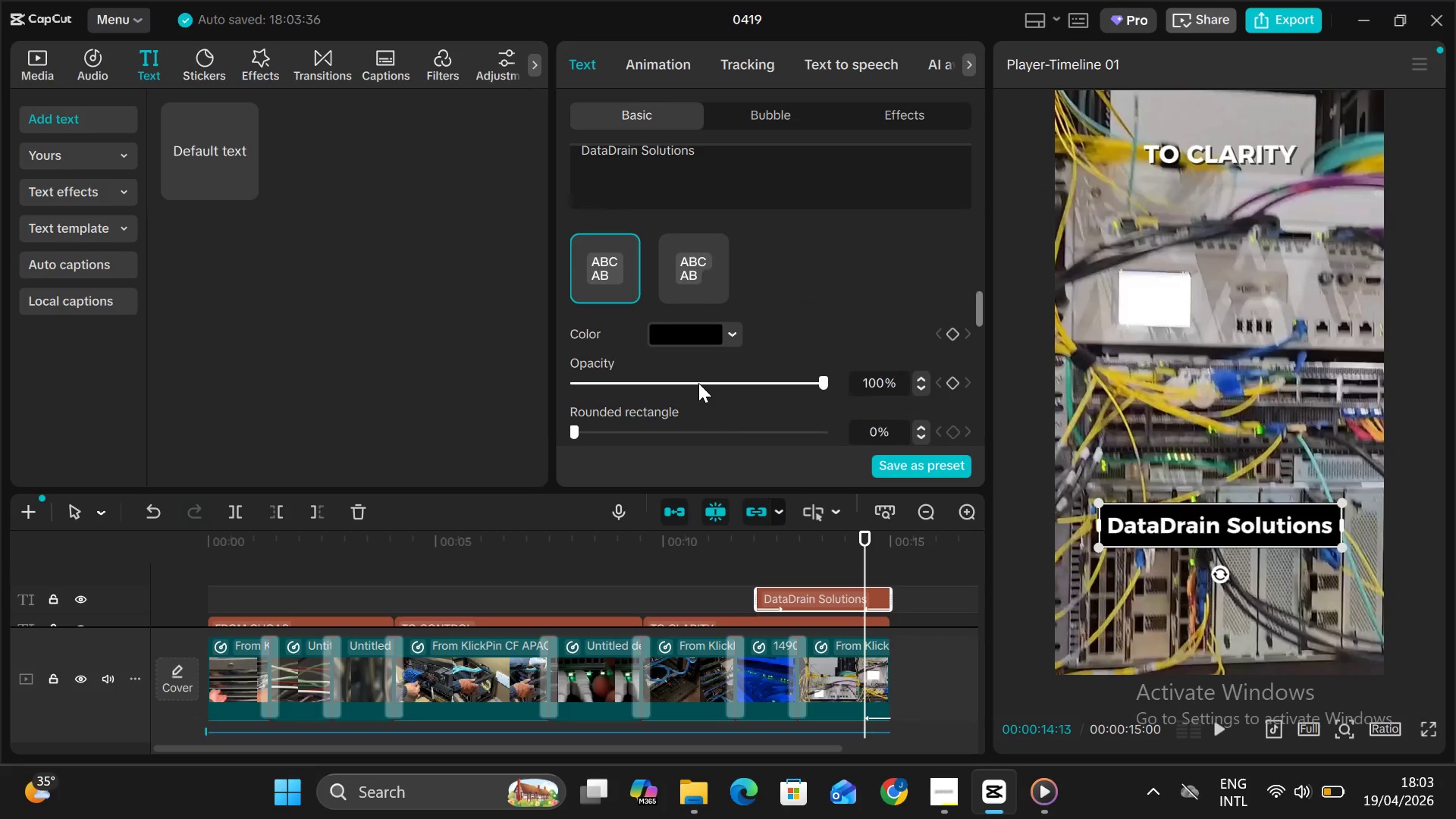 
left_click([698, 383])
 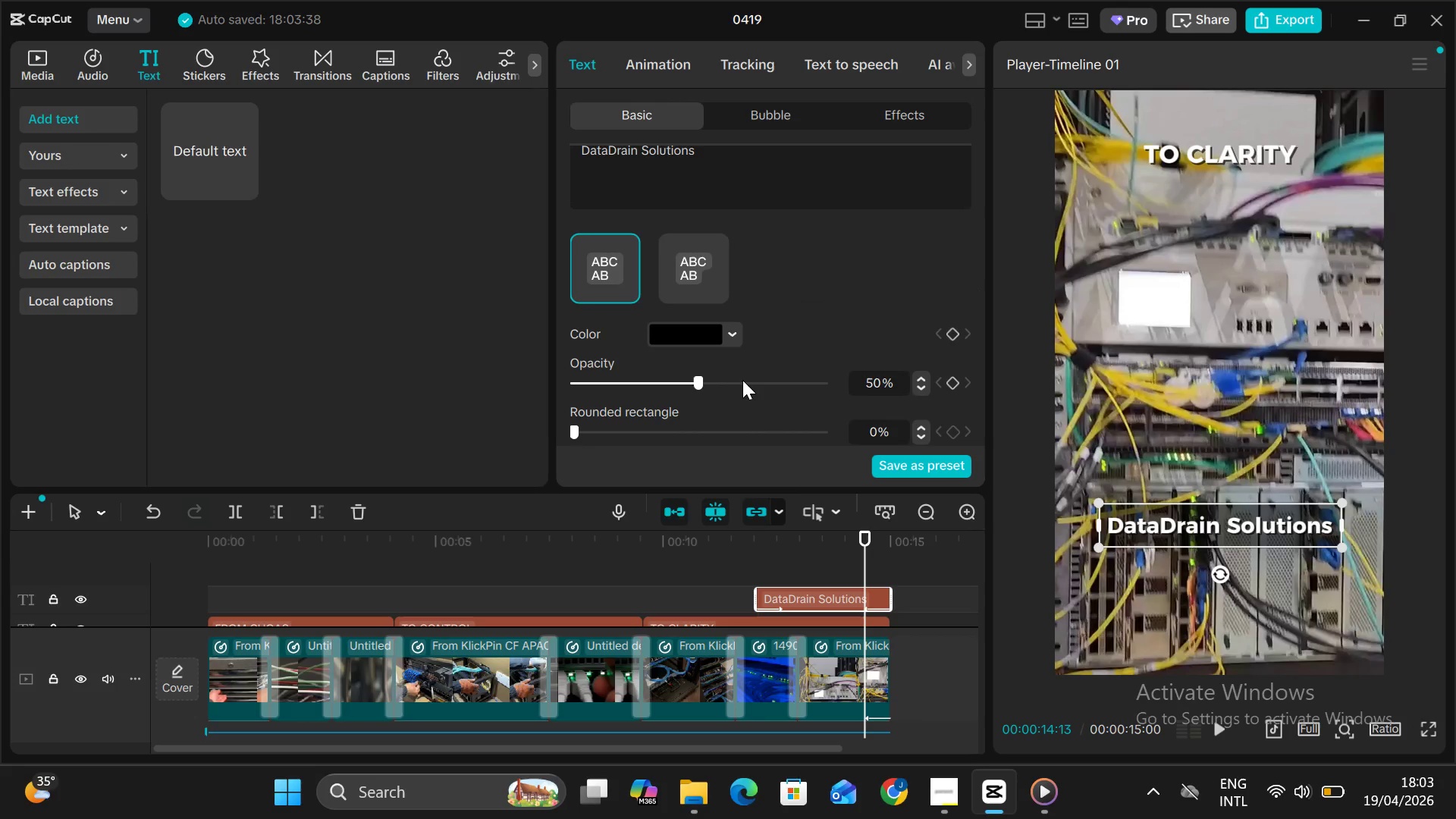 
left_click([742, 380])
 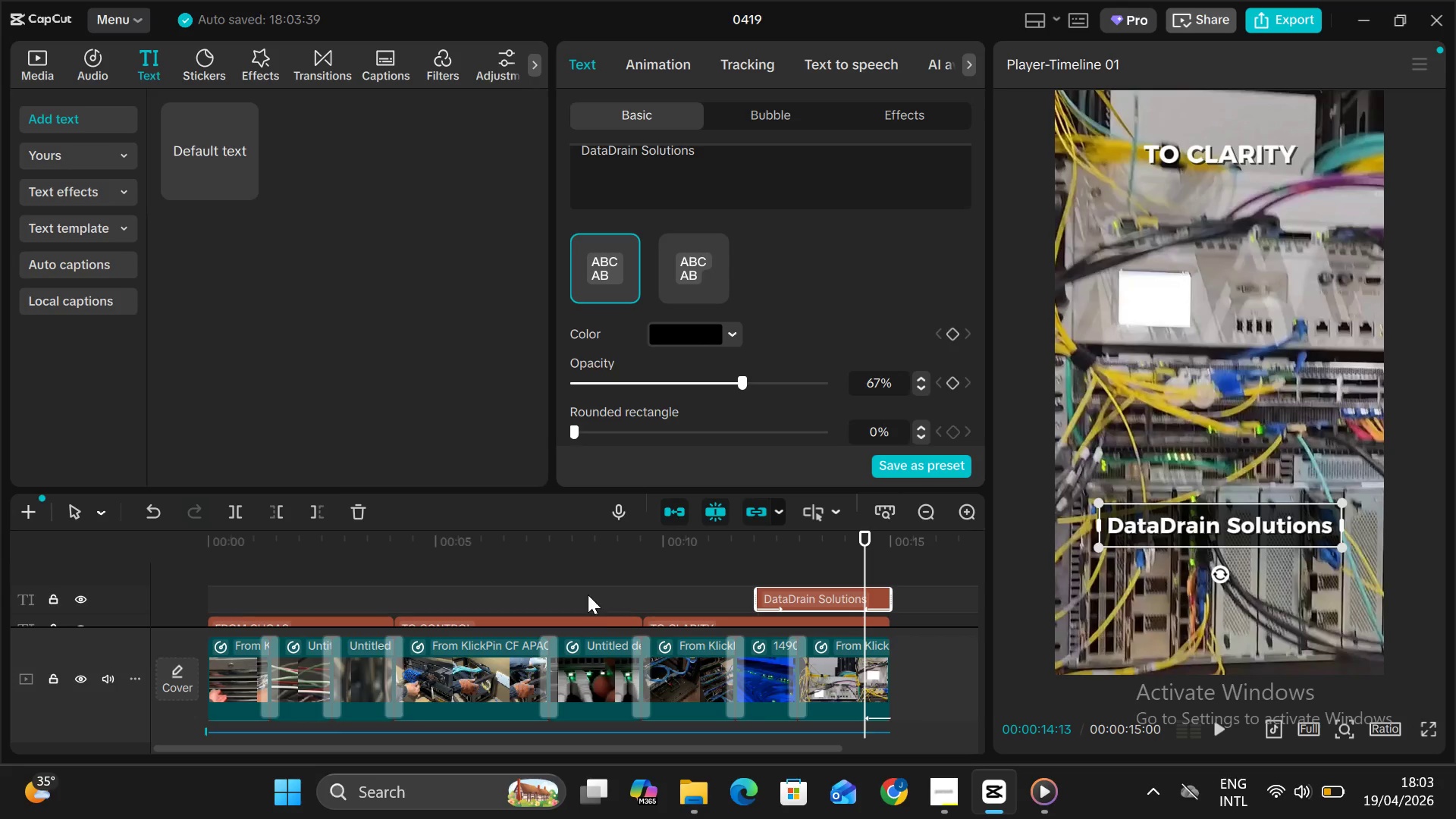 
key(Alt+V)
 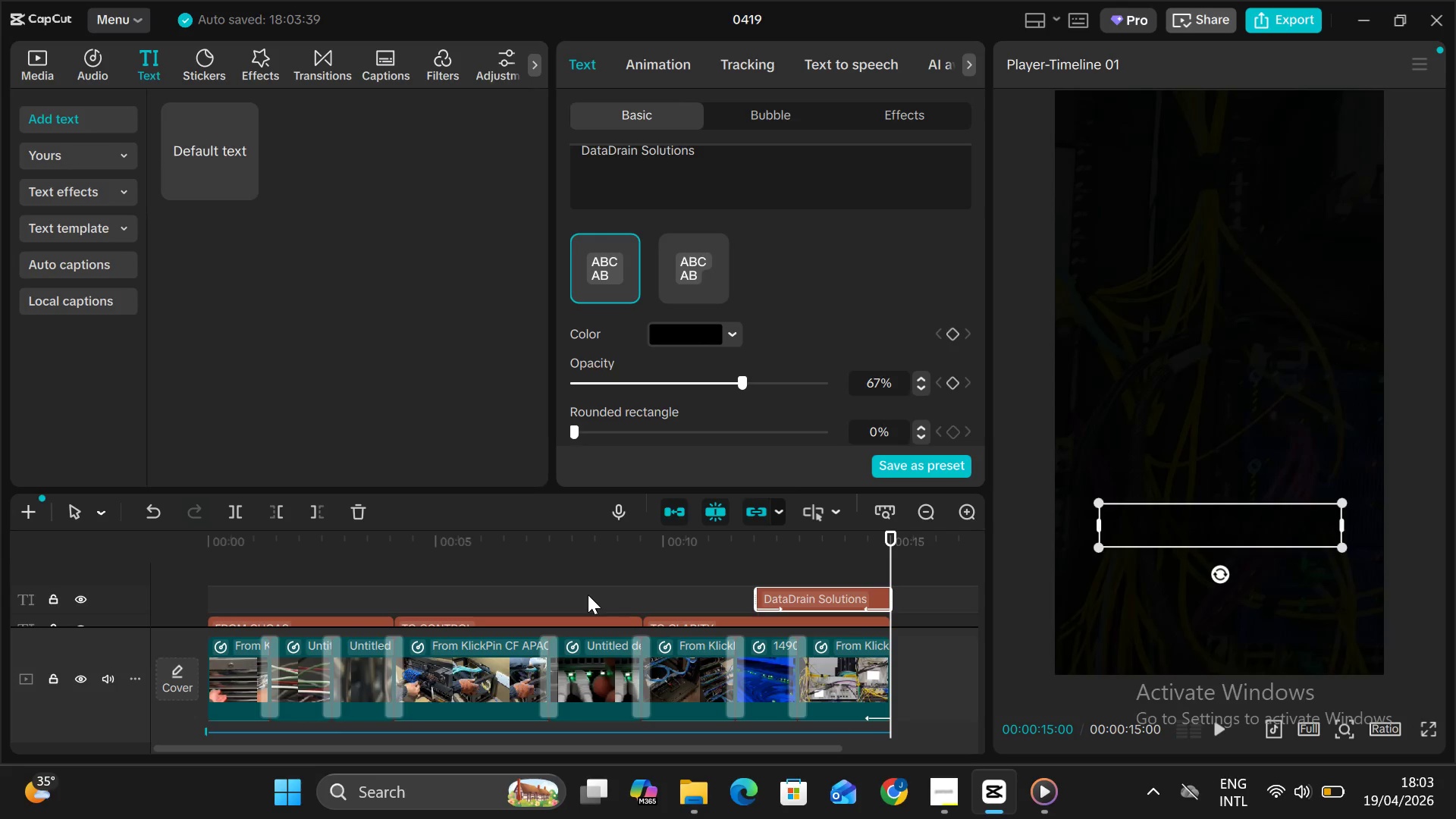 
key(Alt+V)
 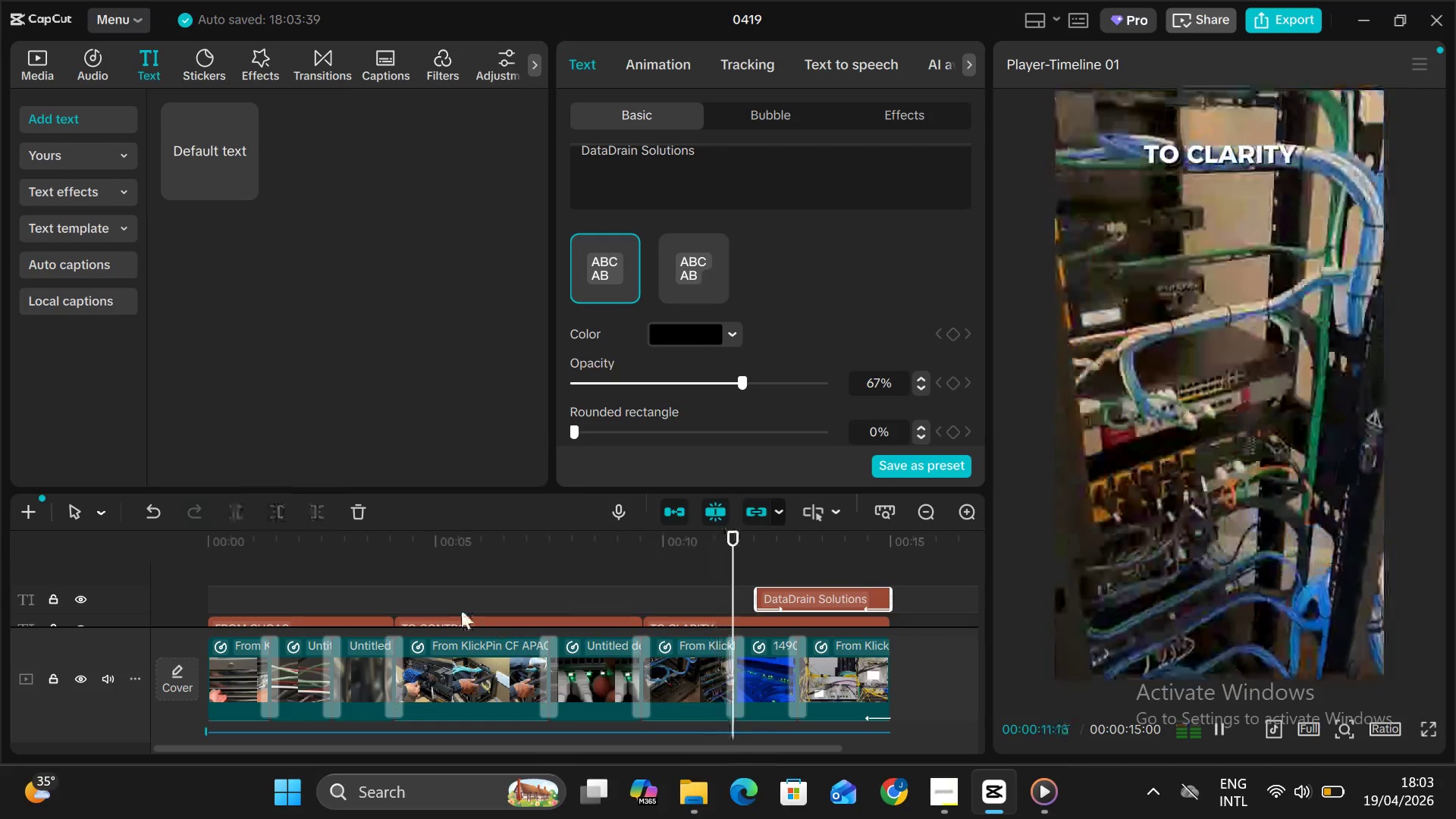 
wait(16.53)
 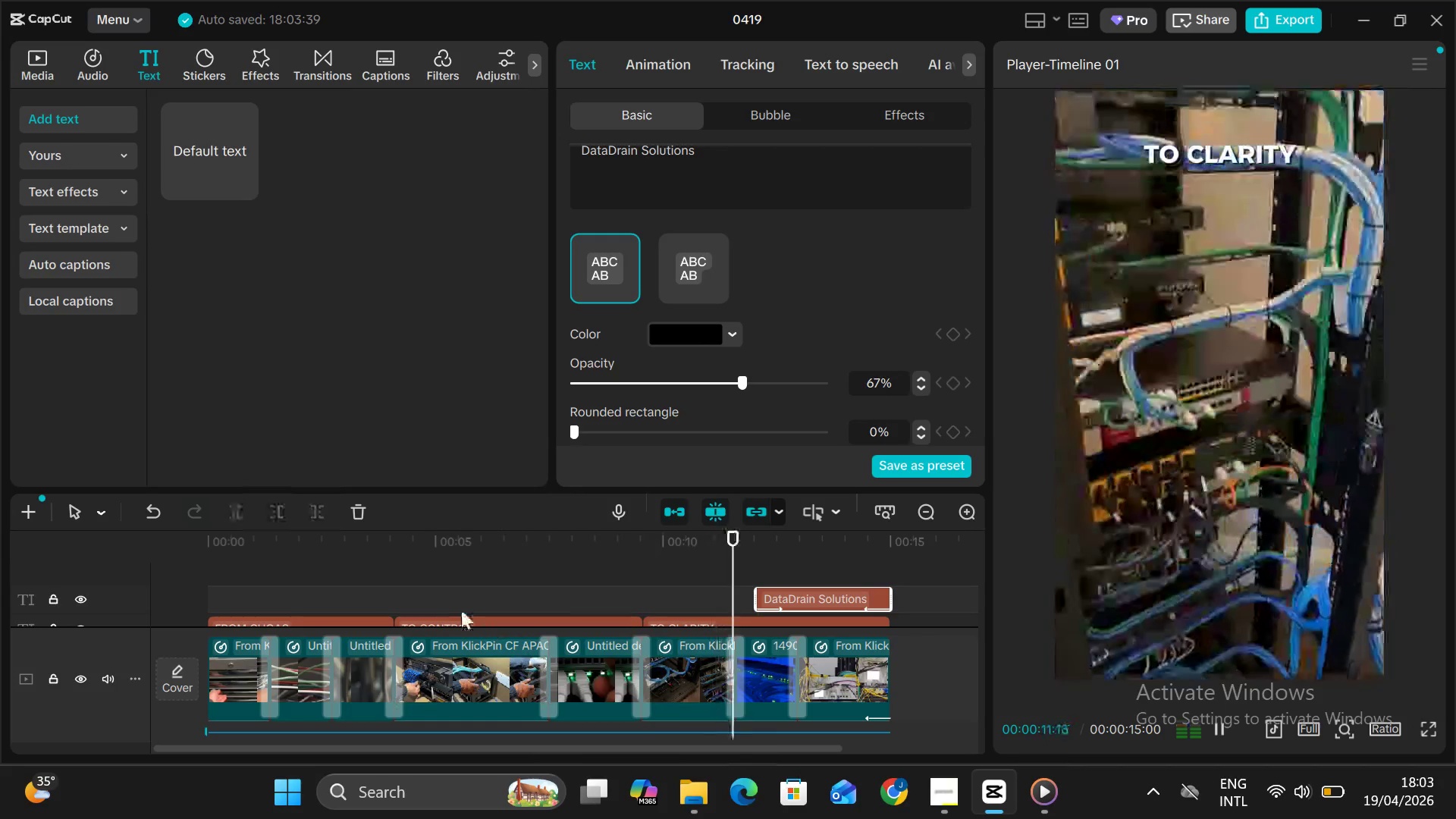 
scroll: coordinate [652, 600], scroll_direction: down, amount: 8.0
 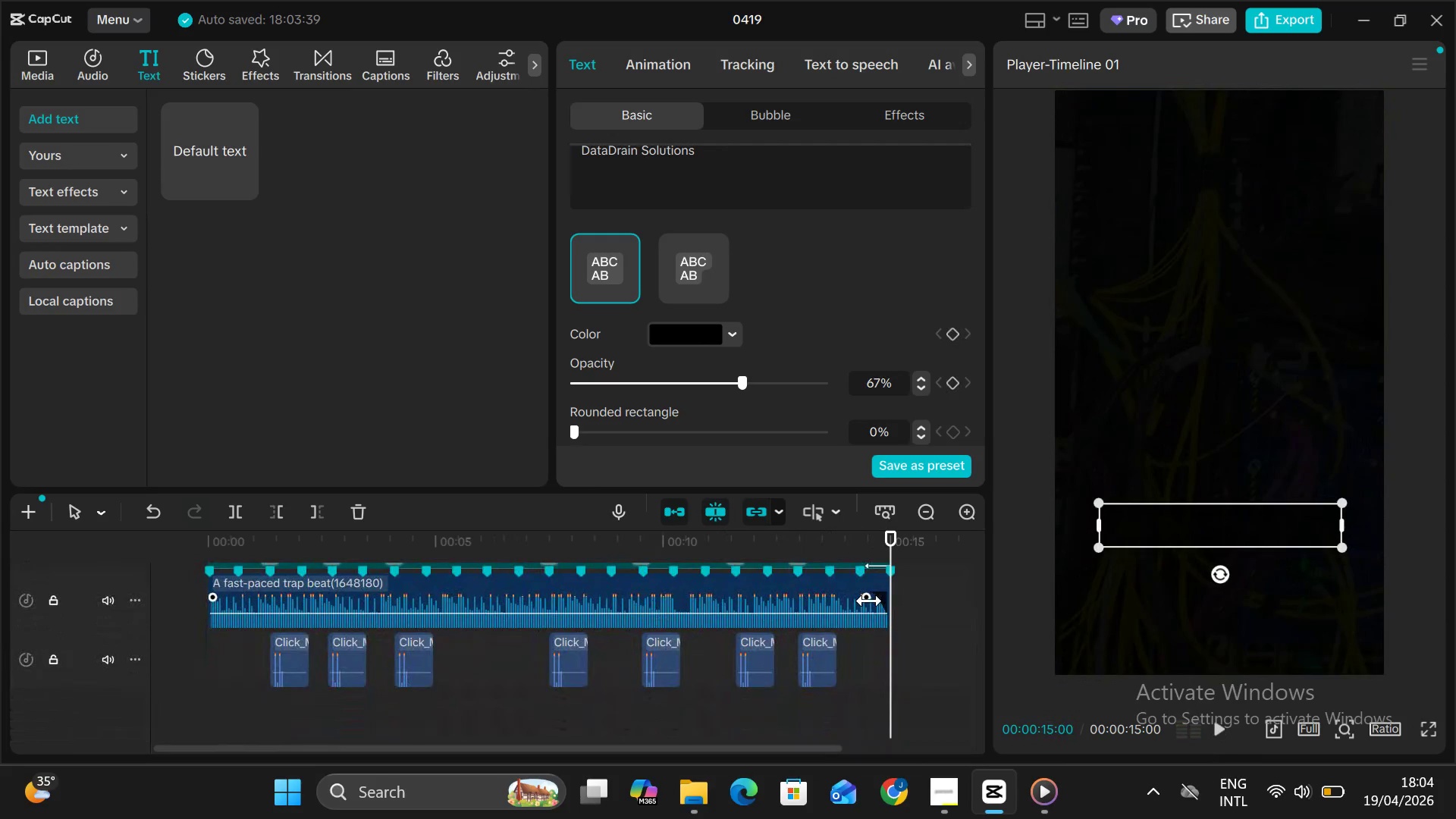 
left_click_drag(start_coordinate=[869, 601], to_coordinate=[844, 594])
 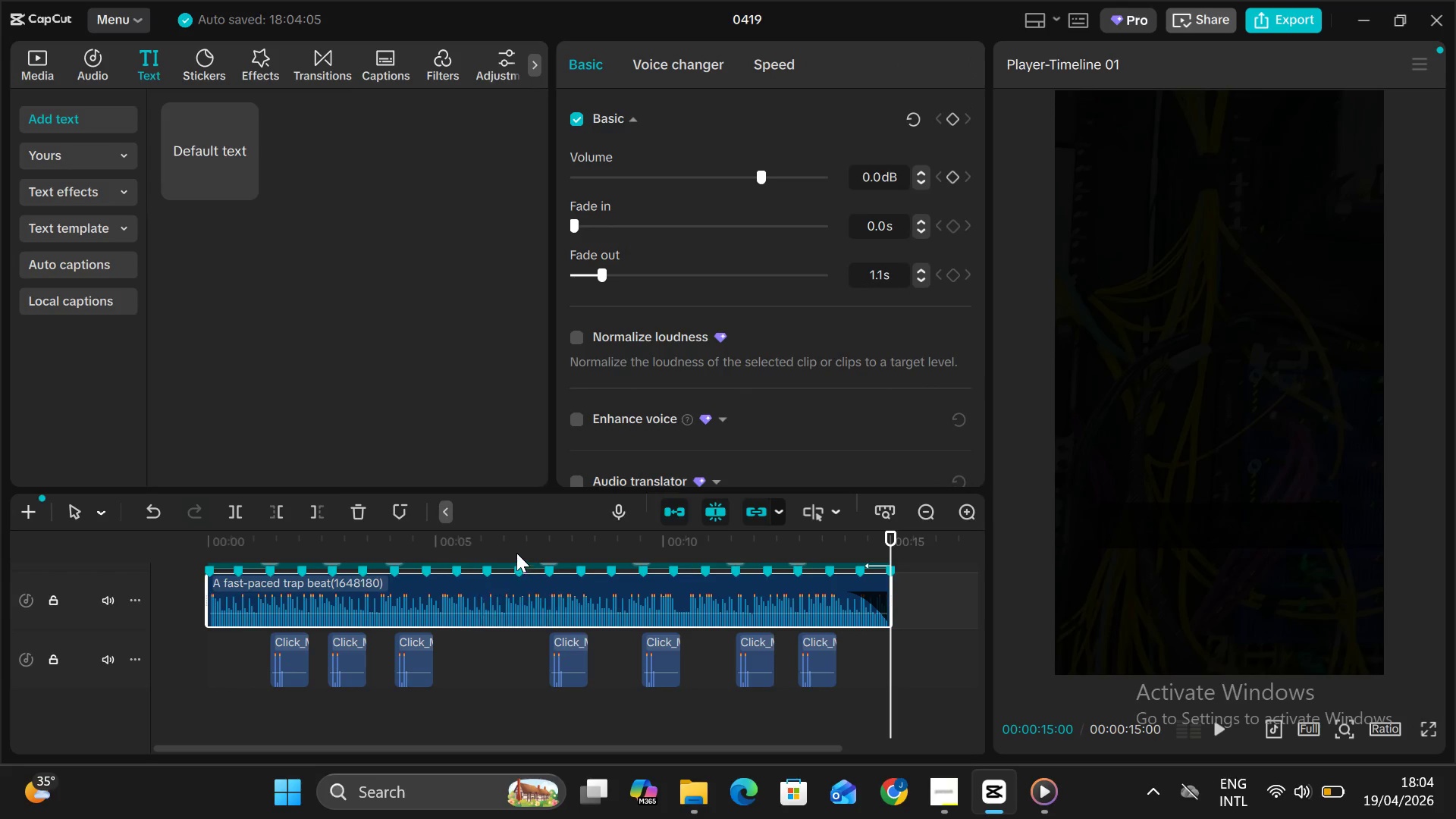 
left_click([513, 546])
 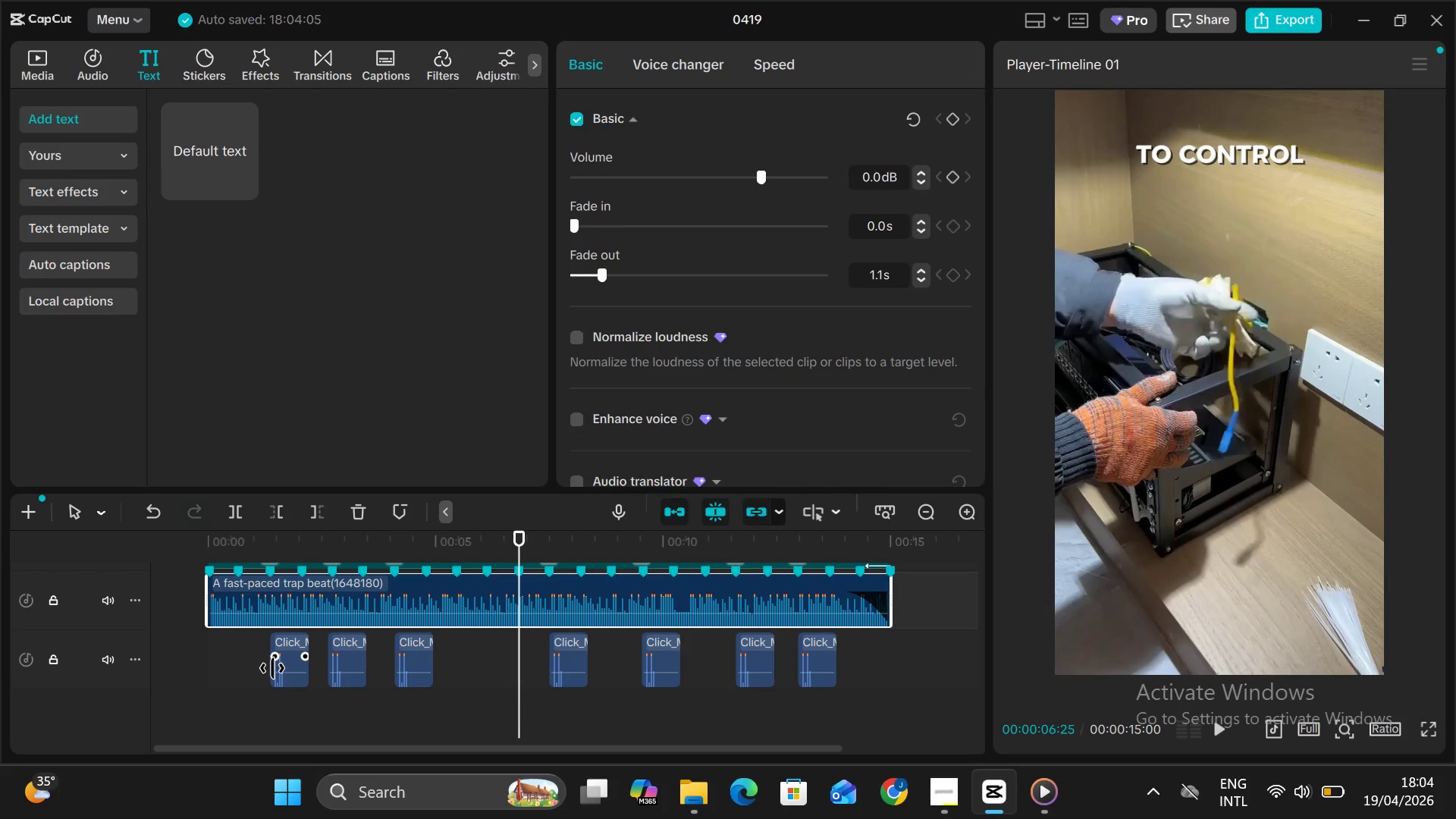 
wait(5.74)
 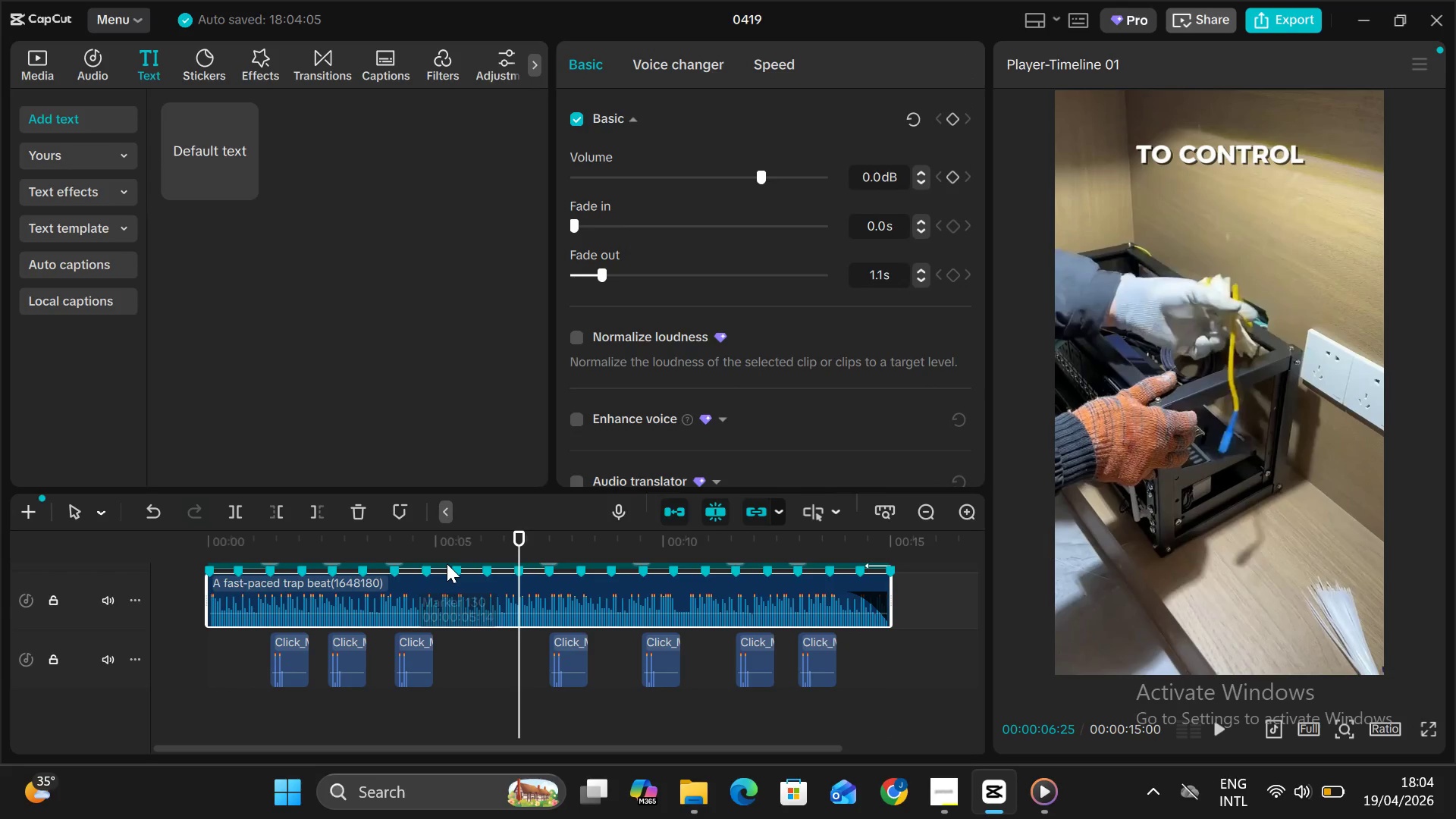 
left_click([228, 548])
 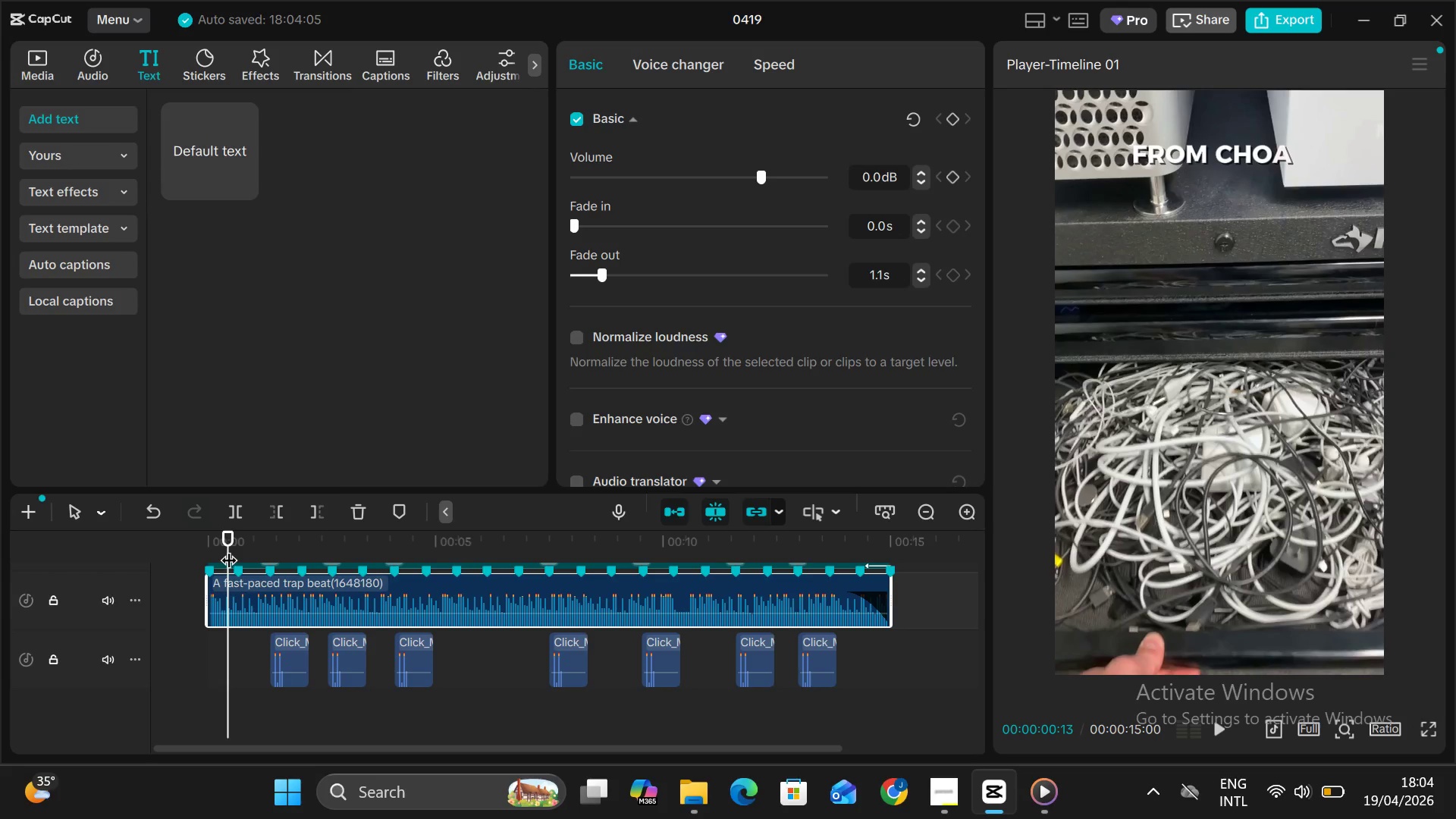 
left_click_drag(start_coordinate=[228, 548], to_coordinate=[181, 547])
 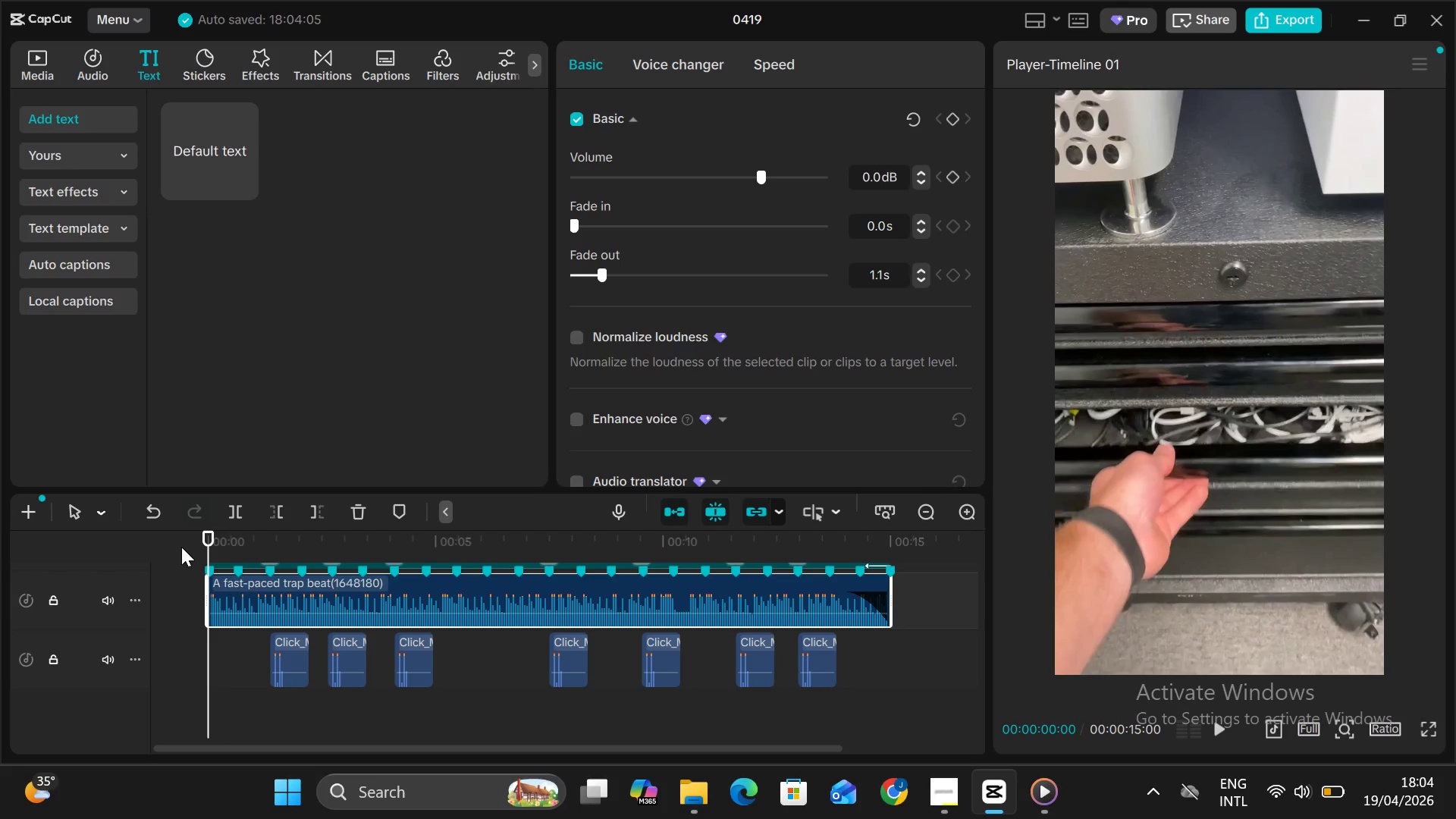 
scroll: coordinate [181, 547], scroll_direction: up, amount: 2.0
 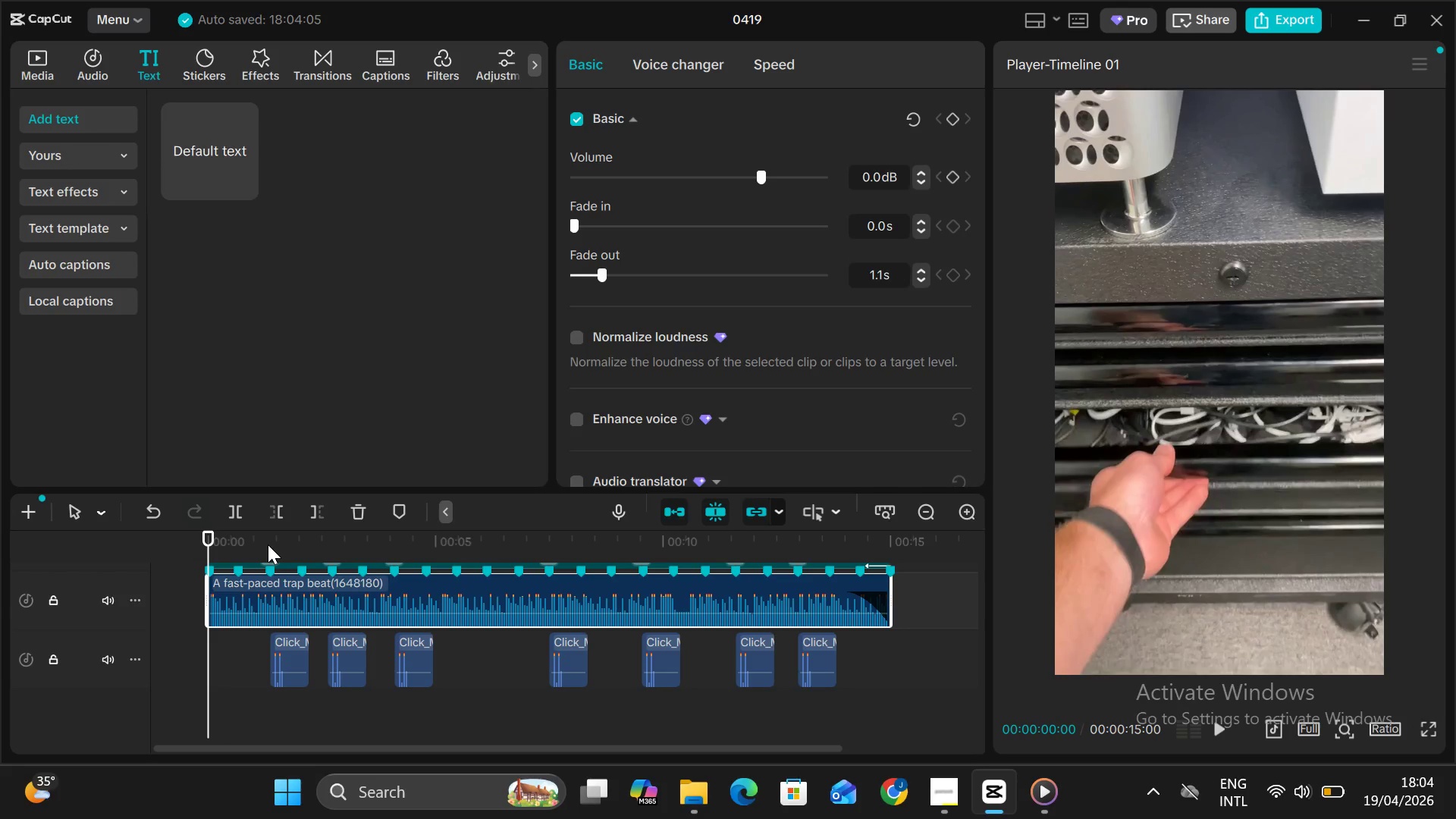 
left_click([268, 544])
 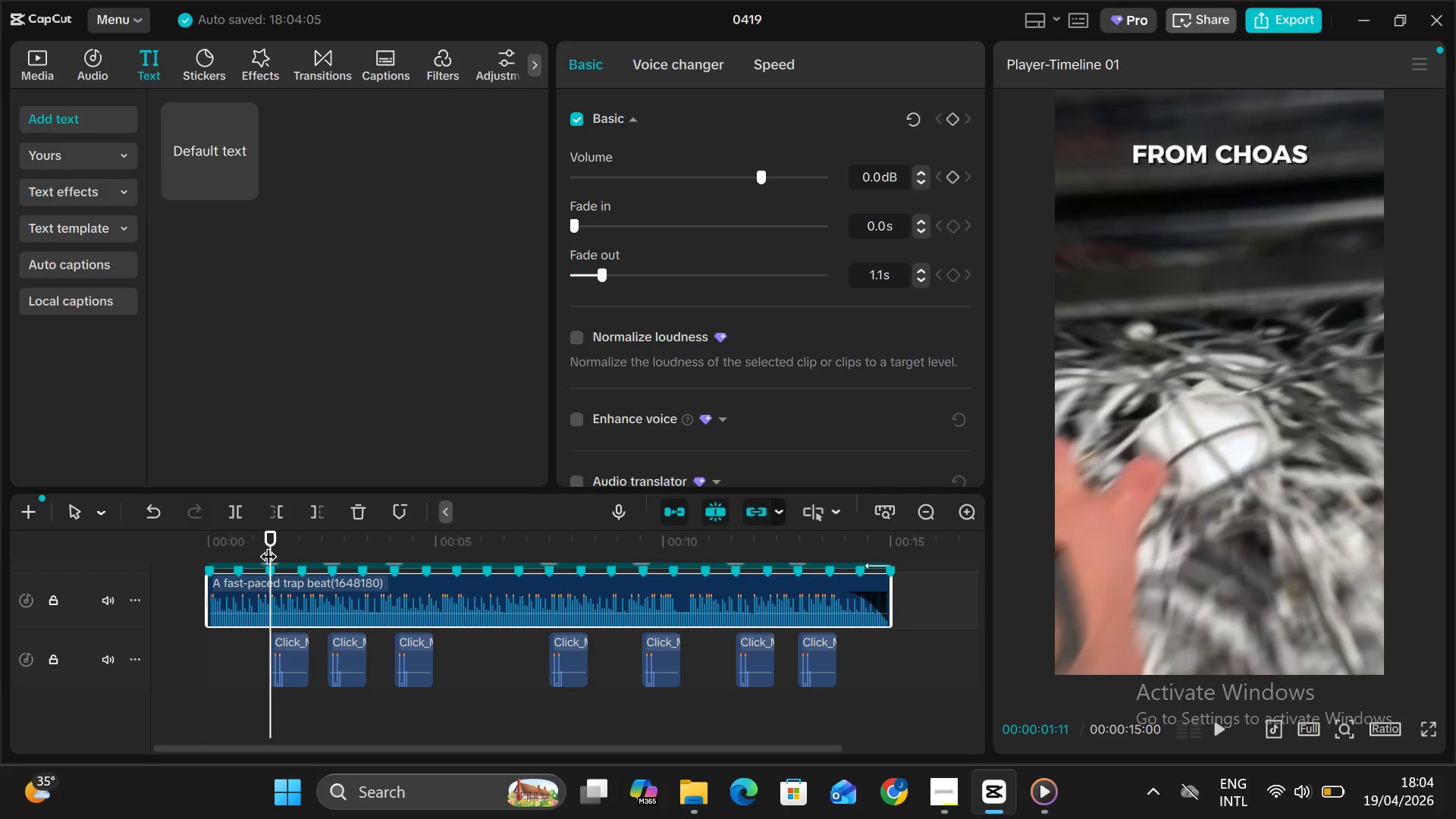 
scroll: coordinate [268, 544], scroll_direction: up, amount: 3.0
 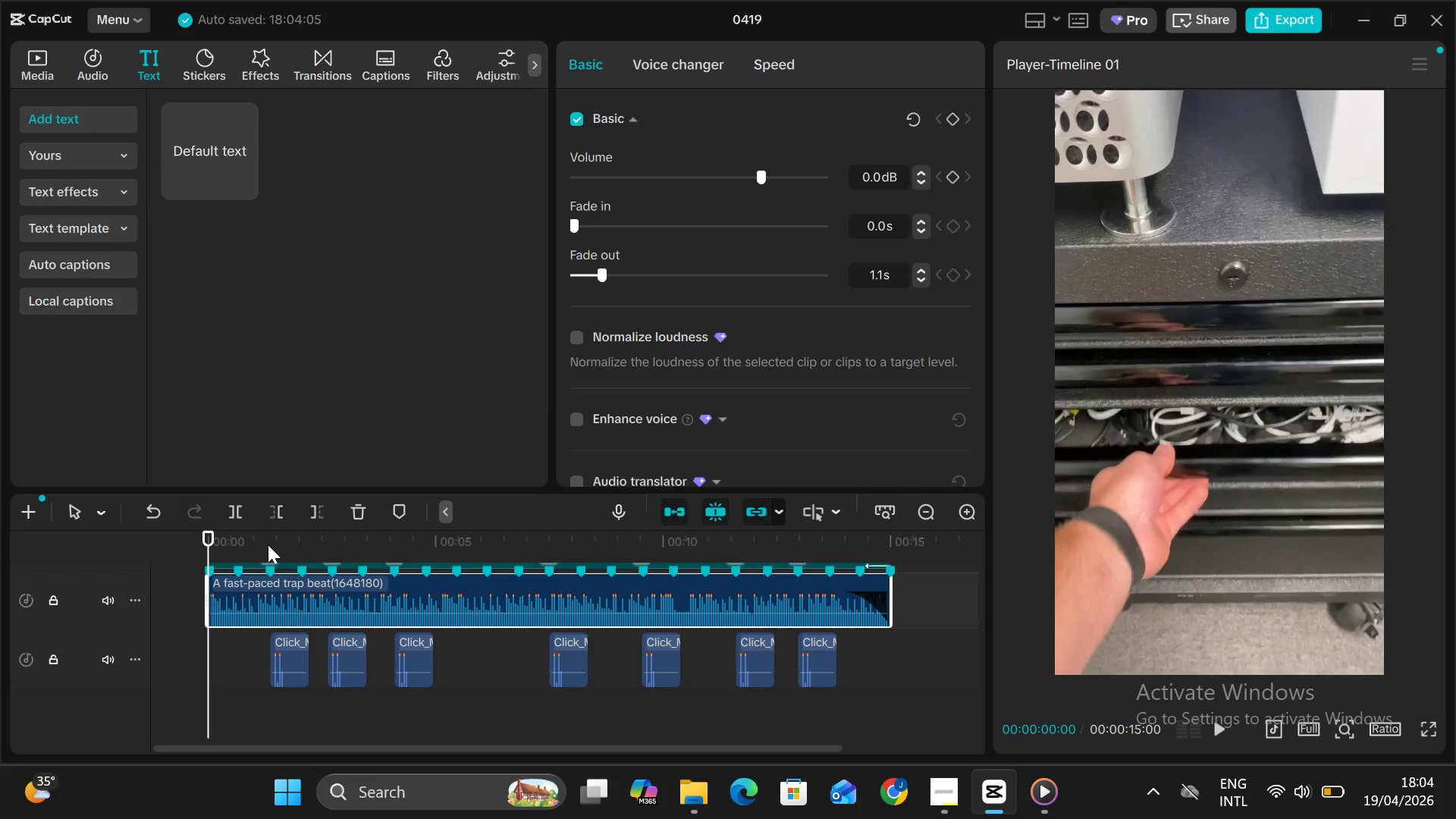 
left_click([268, 544])
 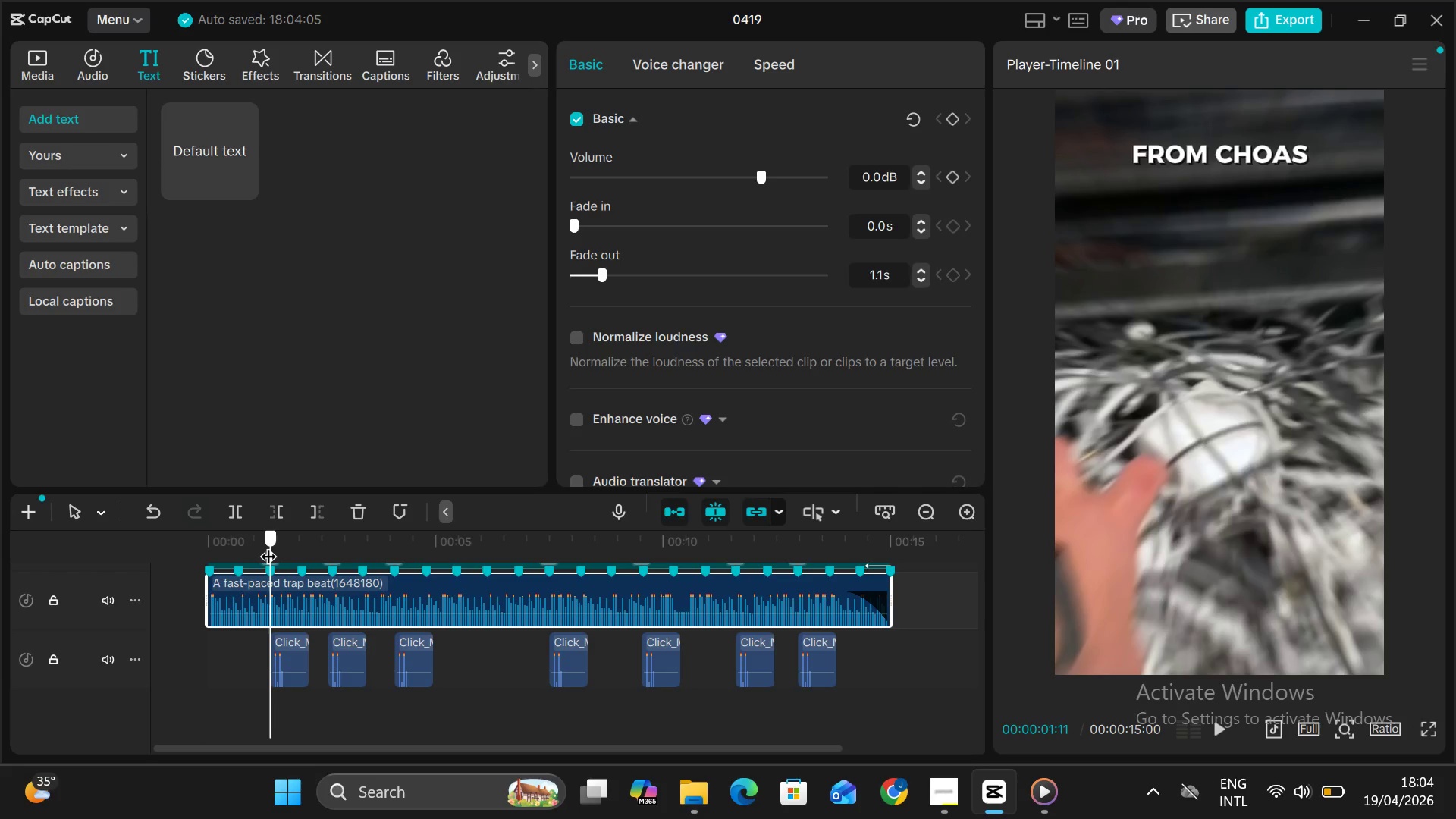 
left_click_drag(start_coordinate=[268, 544], to_coordinate=[184, 557])
 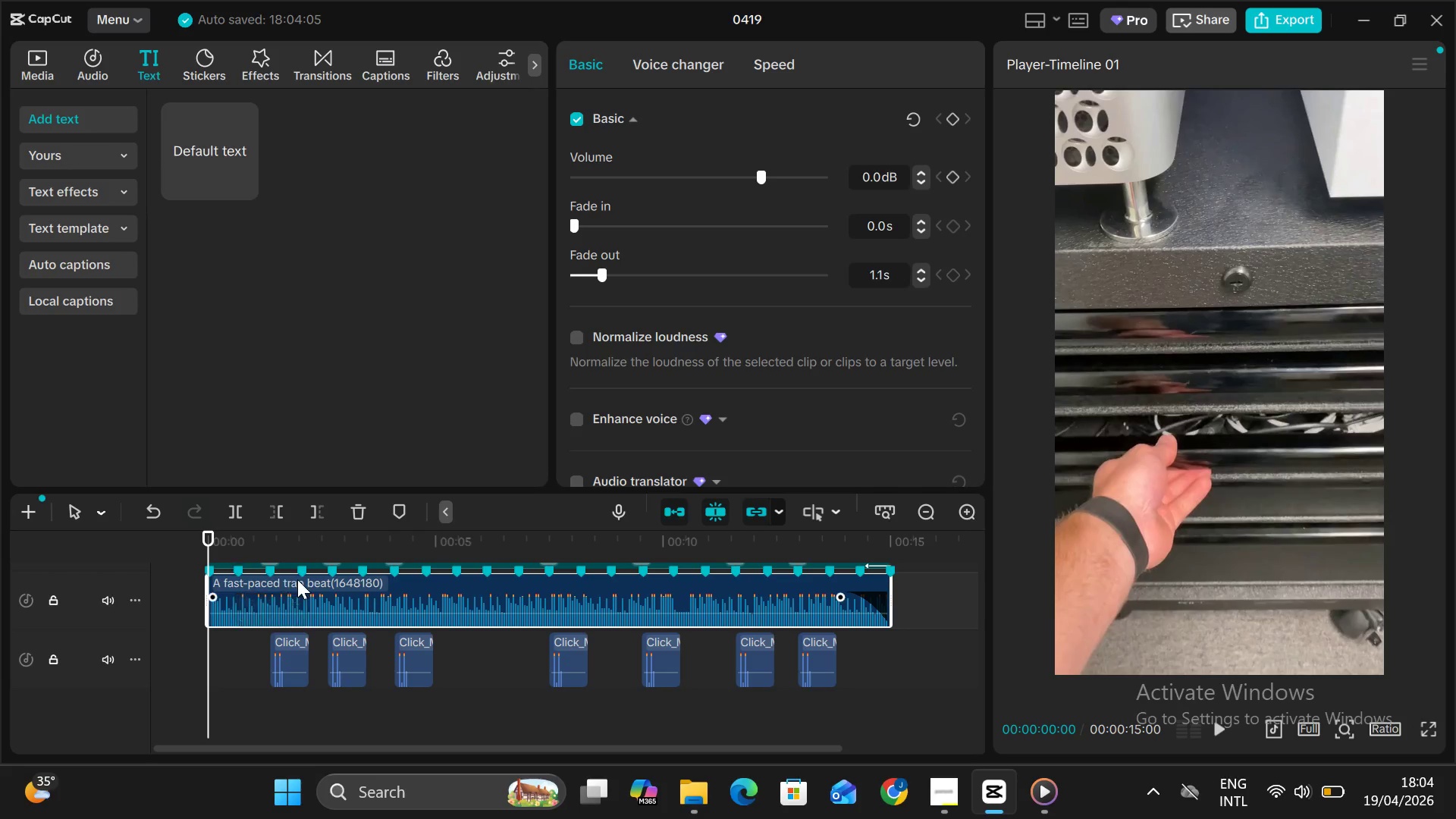 
scroll: coordinate [297, 579], scroll_direction: up, amount: 7.0
 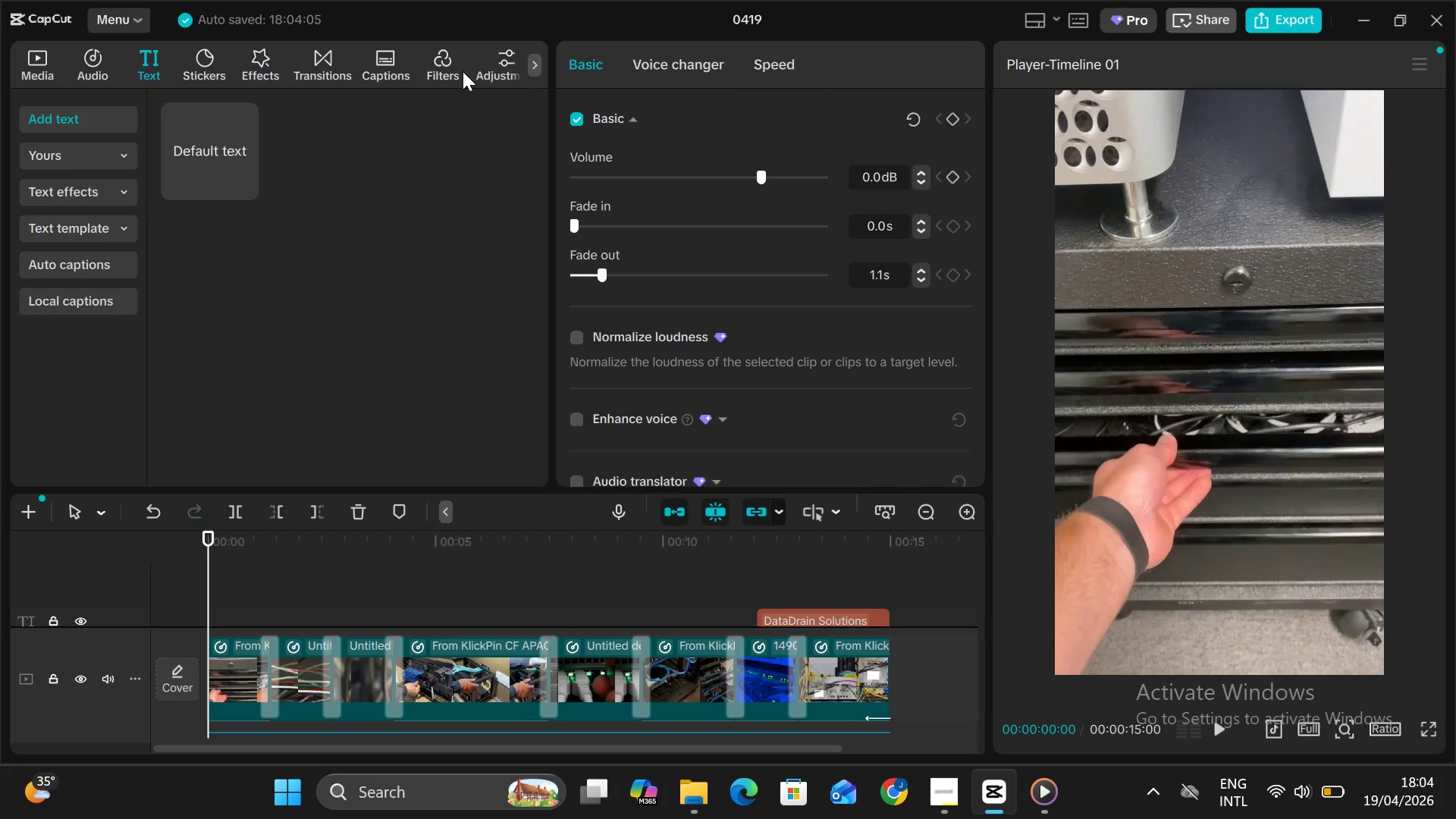 
left_click([447, 70])
 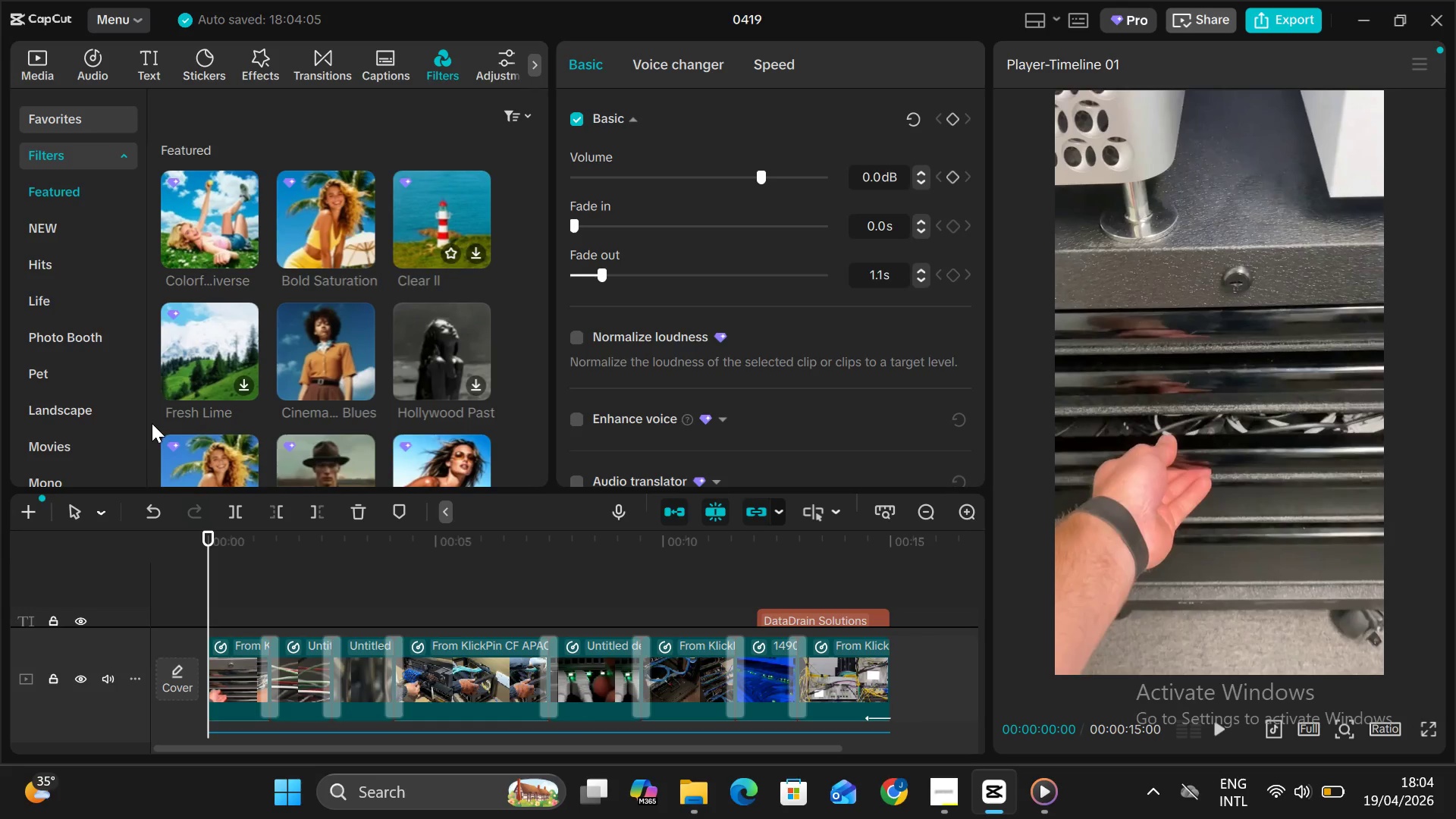 
left_click([326, 213])
 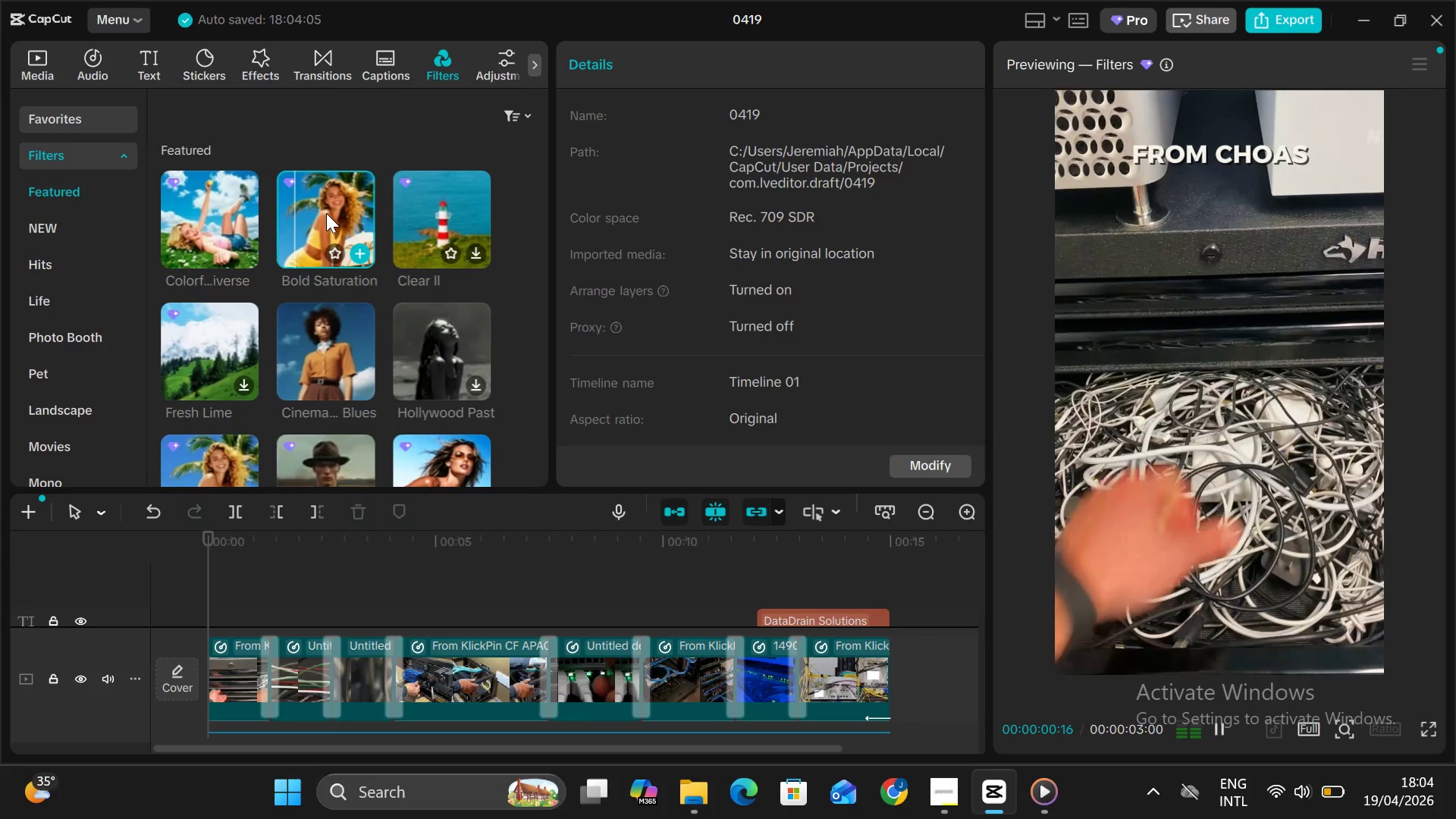 
left_click_drag(start_coordinate=[326, 213], to_coordinate=[197, 585])
 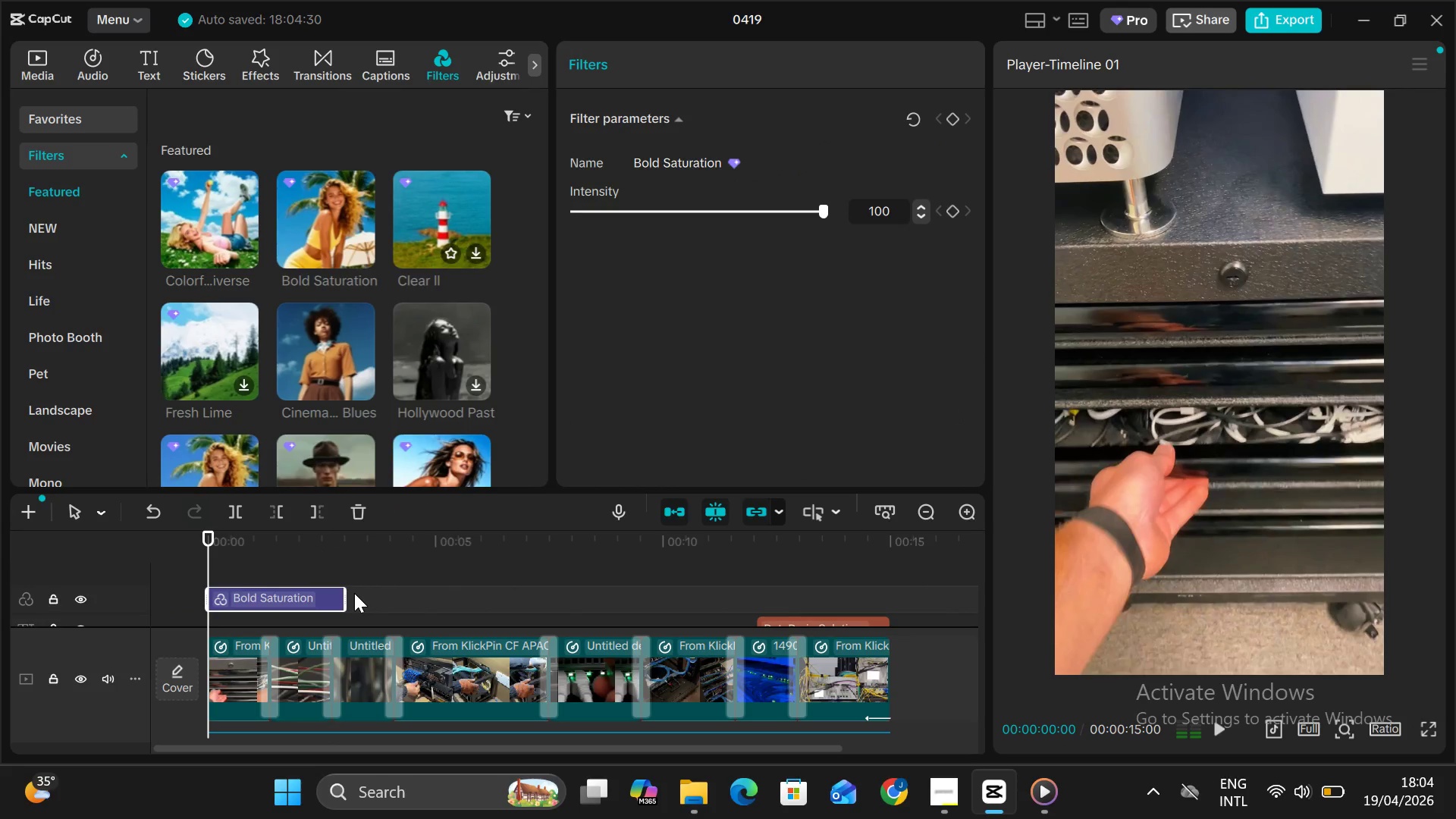 
left_click_drag(start_coordinate=[345, 593], to_coordinate=[886, 552])
 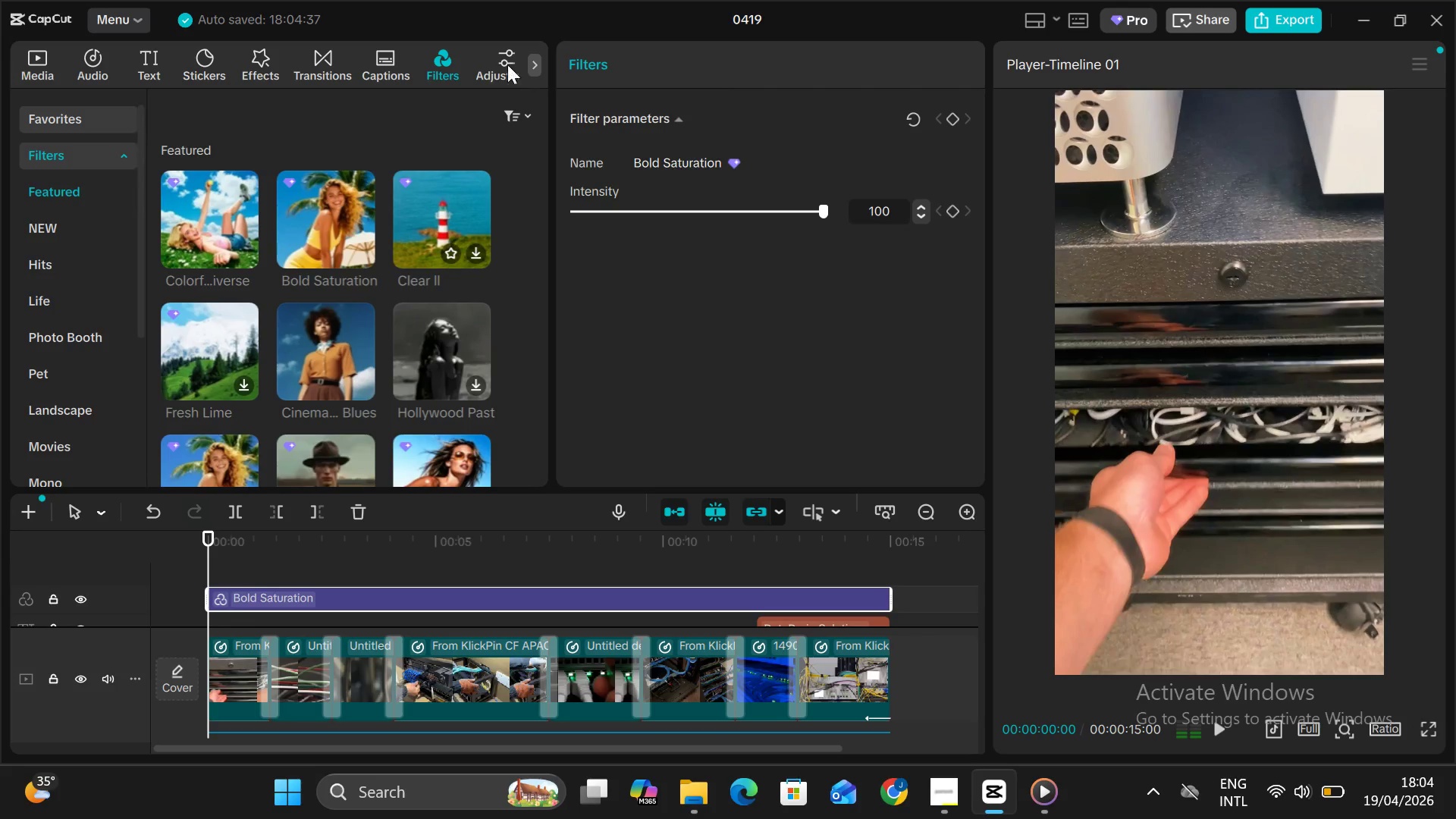 
left_click([502, 64])
 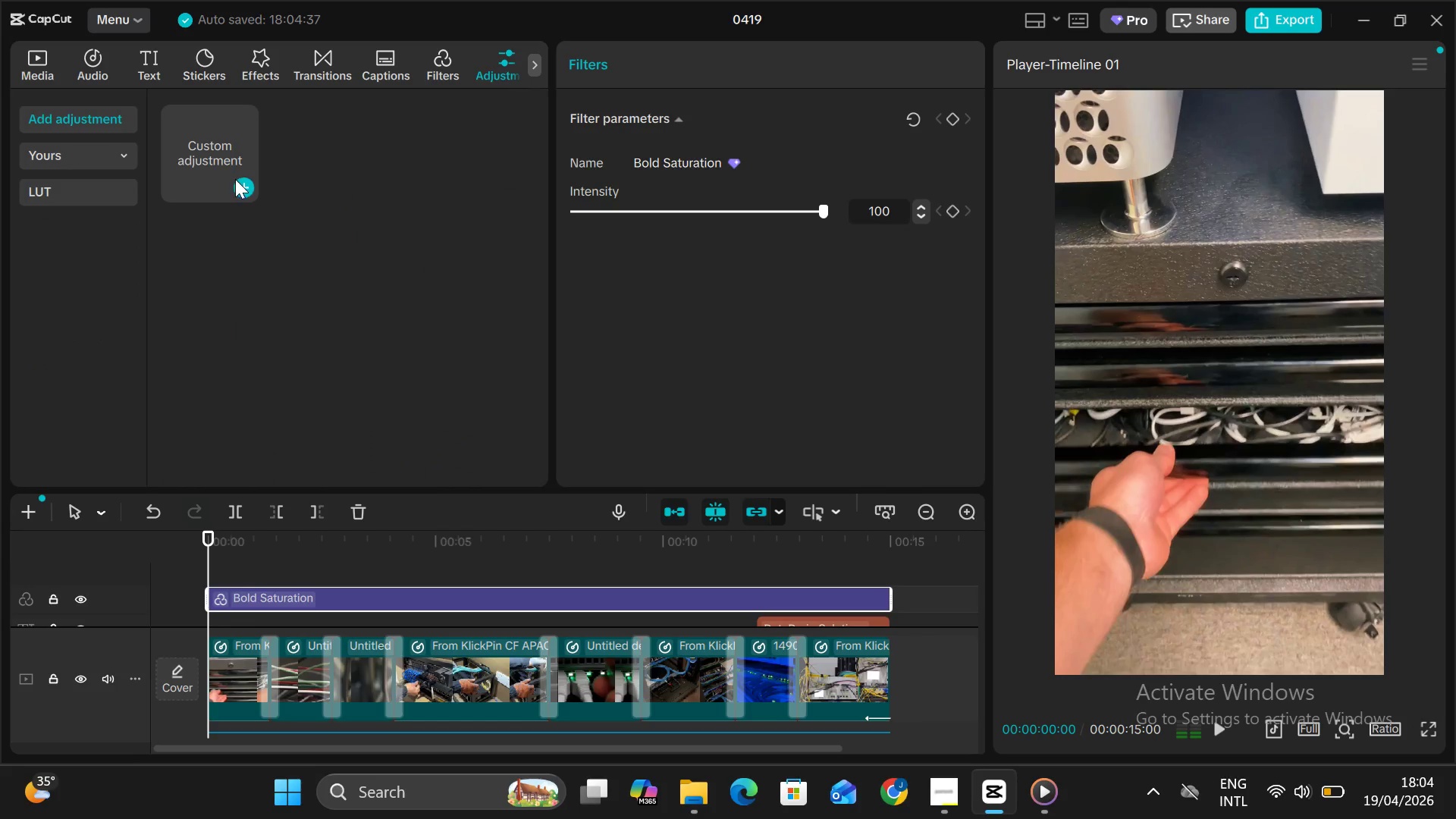 
left_click([235, 180])
 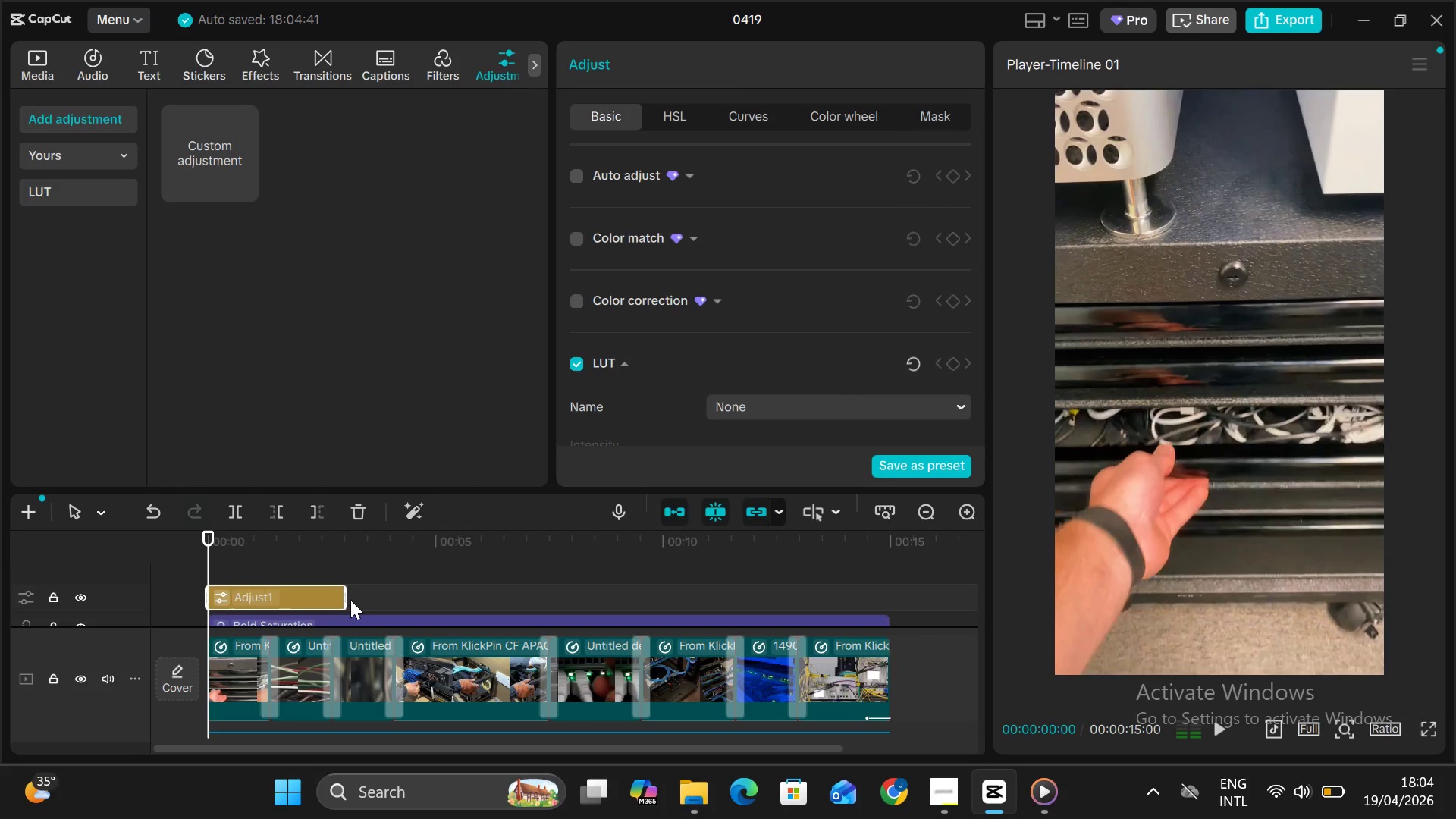 
left_click_drag(start_coordinate=[348, 596], to_coordinate=[883, 604])
 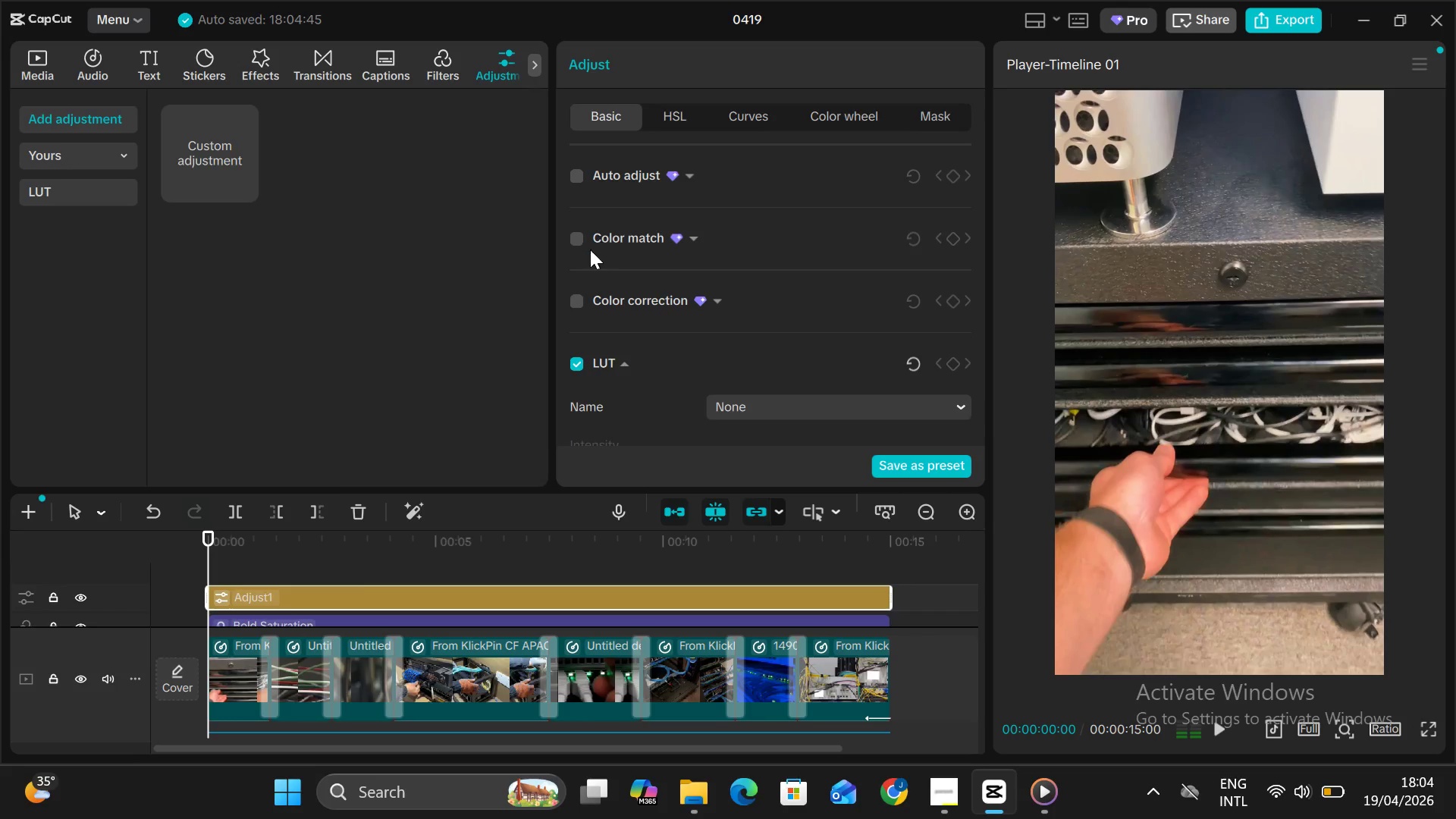 
scroll: coordinate [580, 257], scroll_direction: down, amount: 23.0
 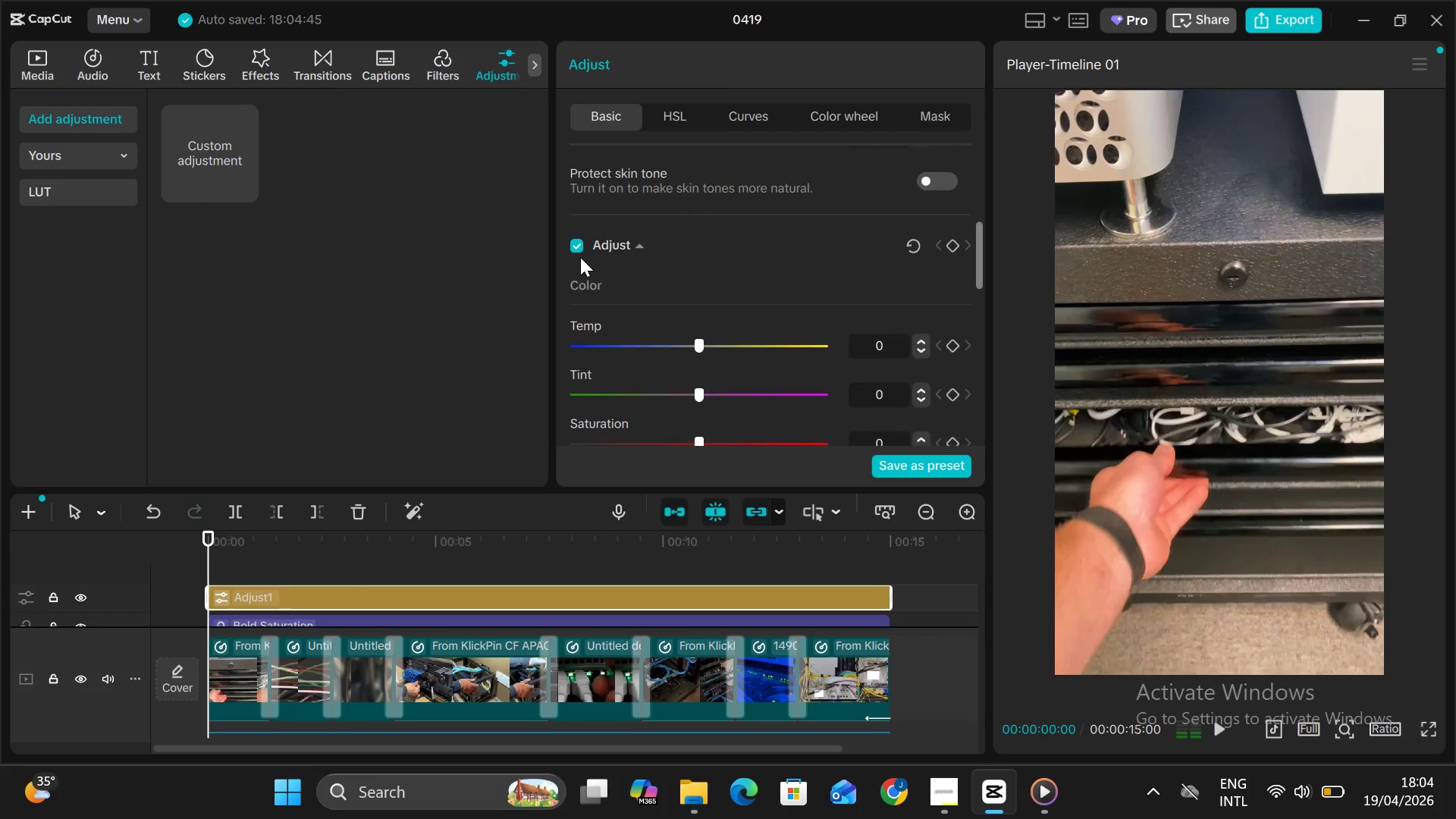 
scroll: coordinate [580, 257], scroll_direction: up, amount: 34.0
 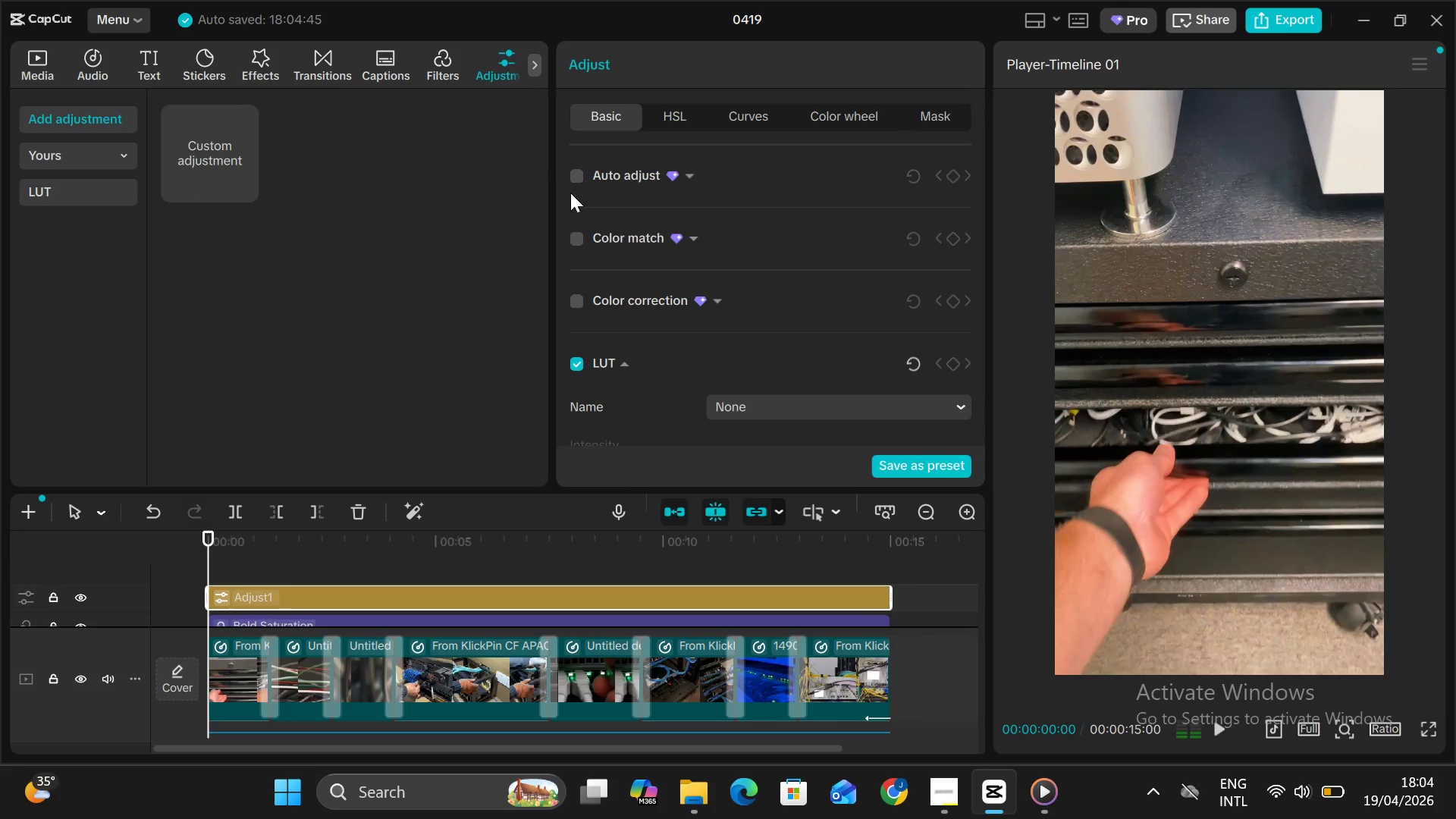 
scroll: coordinate [607, 359], scroll_direction: down, amount: 6.0
 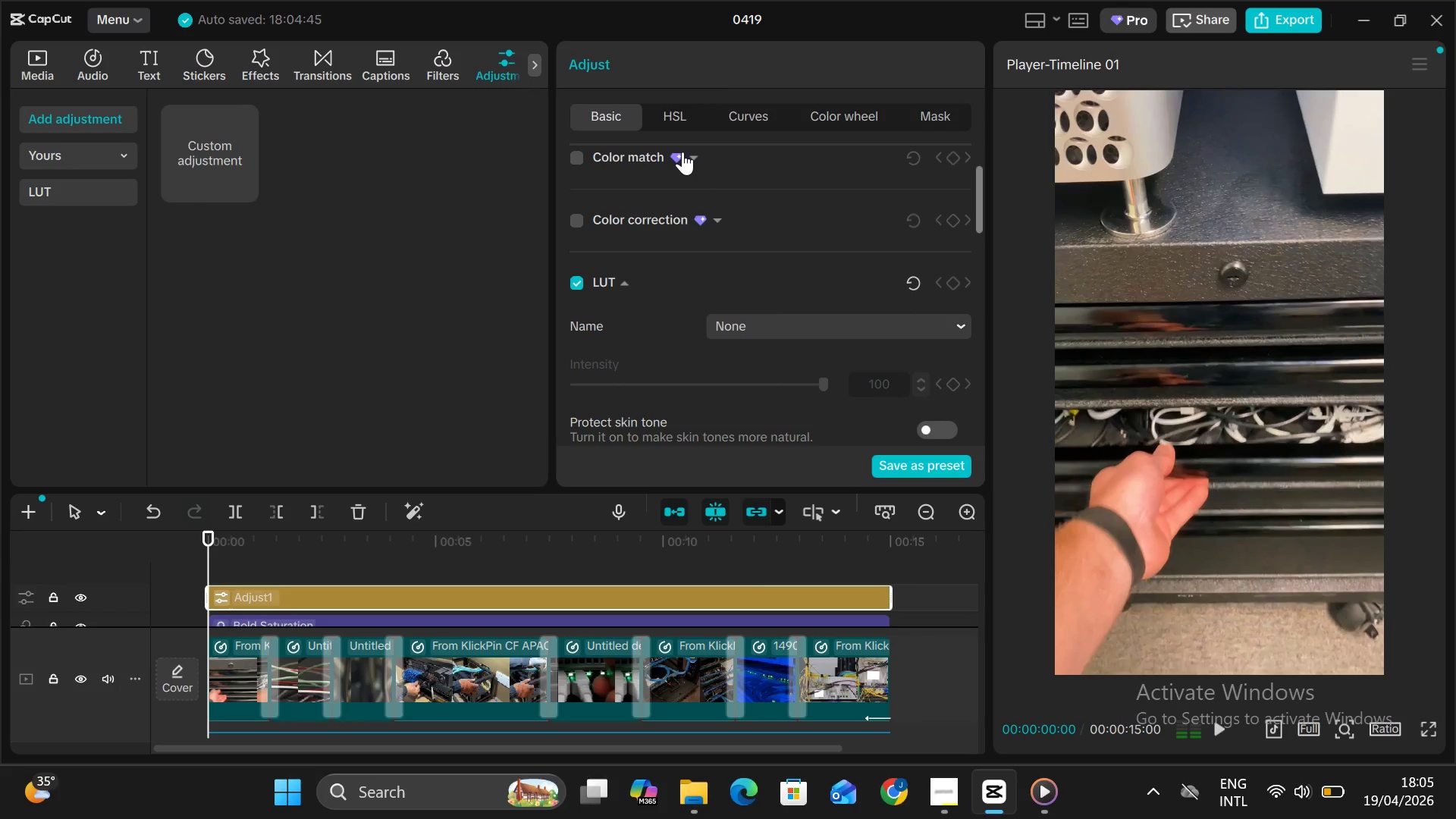 
scroll: coordinate [682, 152], scroll_direction: up, amount: 9.0
 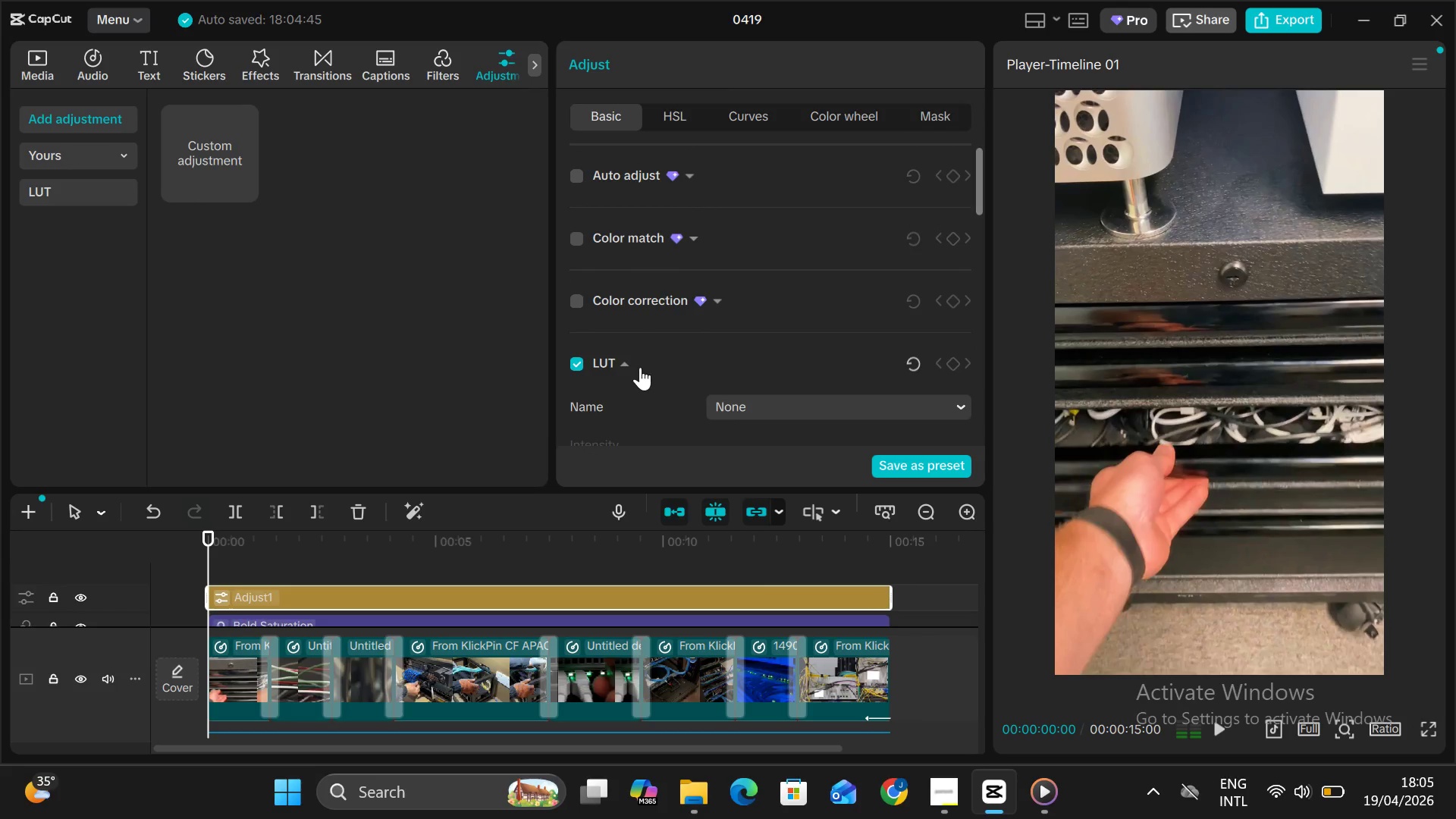 
scroll: coordinate [640, 367], scroll_direction: down, amount: 29.0
 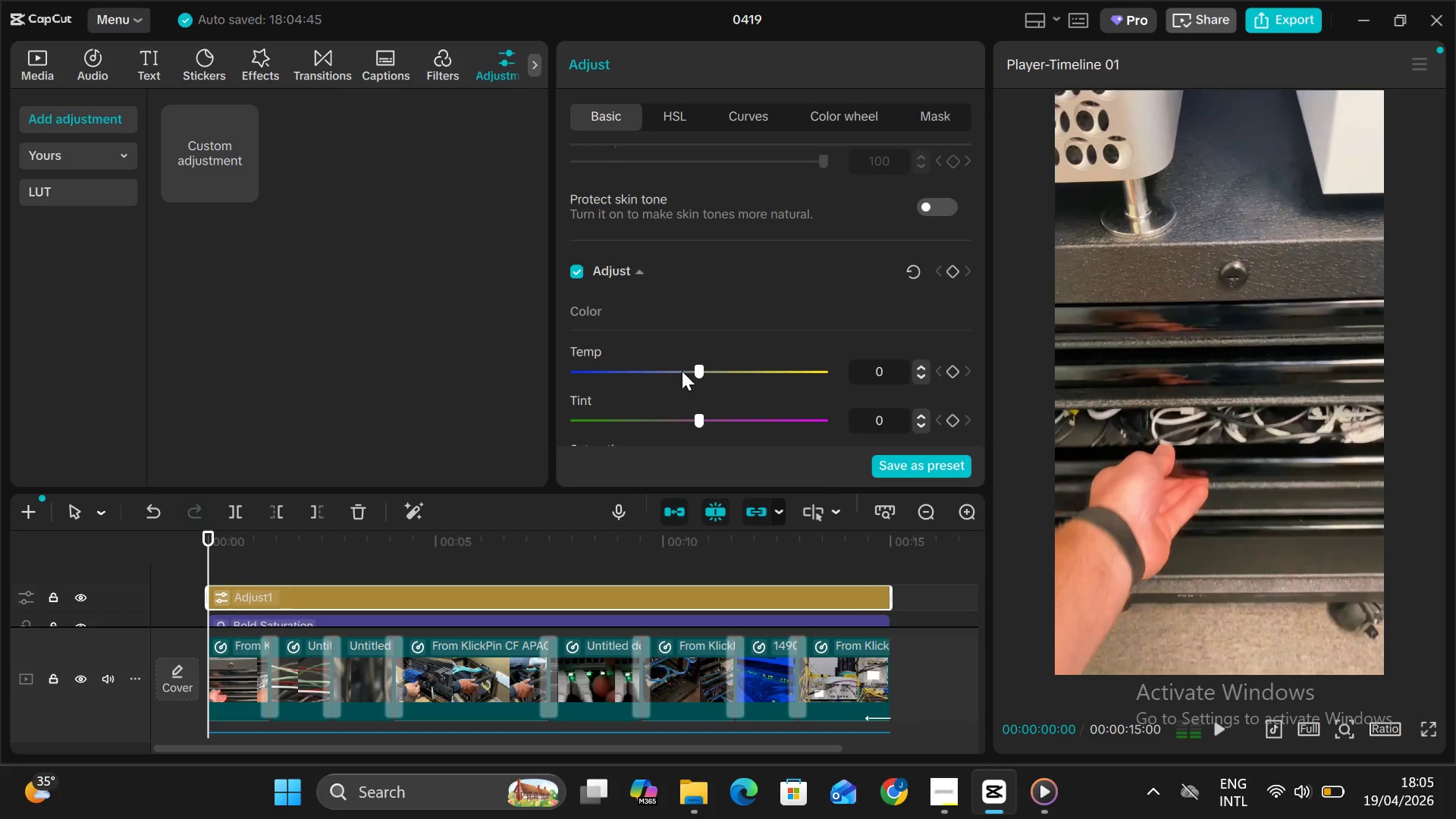 
left_click_drag(start_coordinate=[699, 366], to_coordinate=[706, 372])
 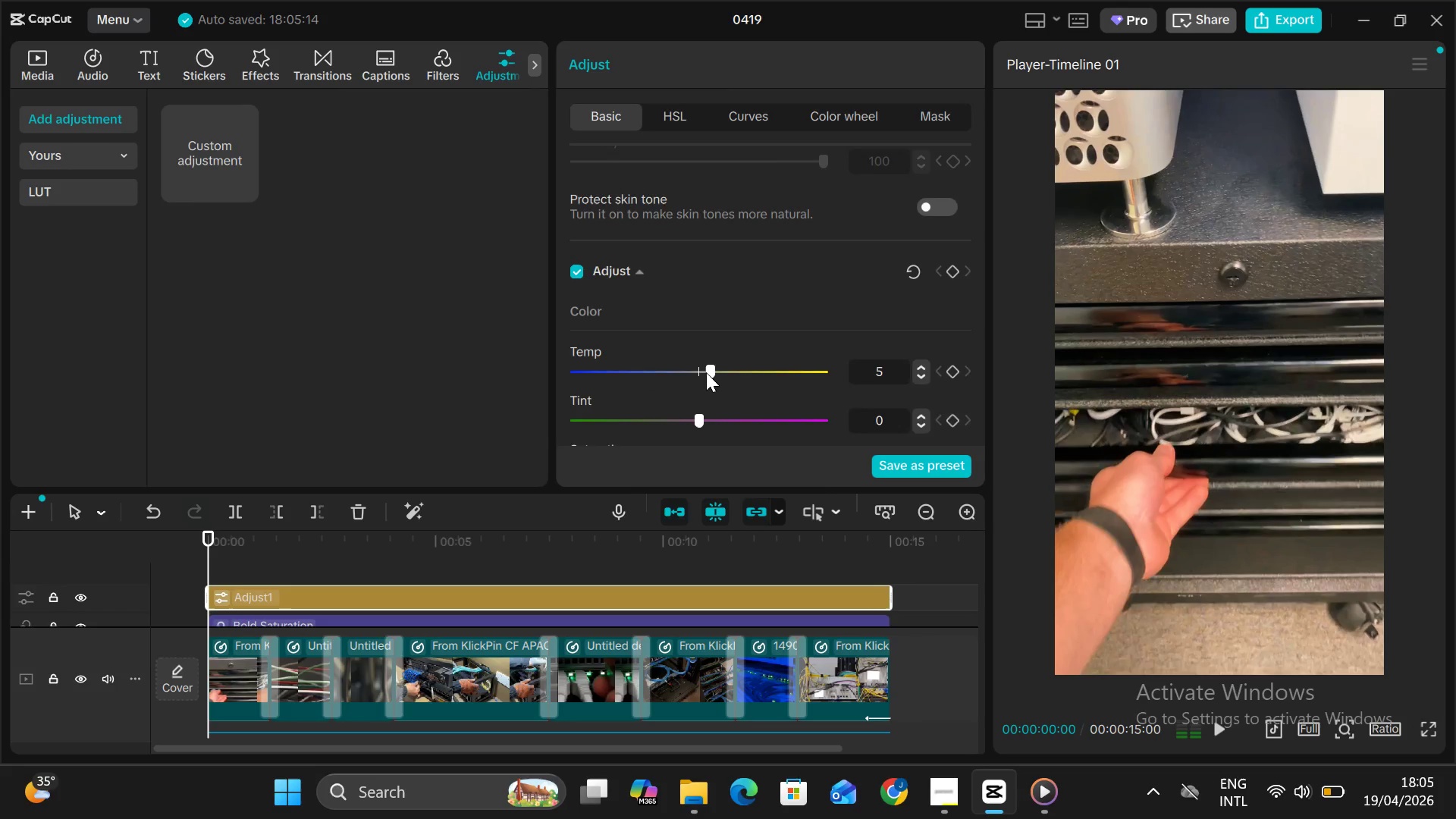 
scroll: coordinate [706, 372], scroll_direction: down, amount: 10.0
 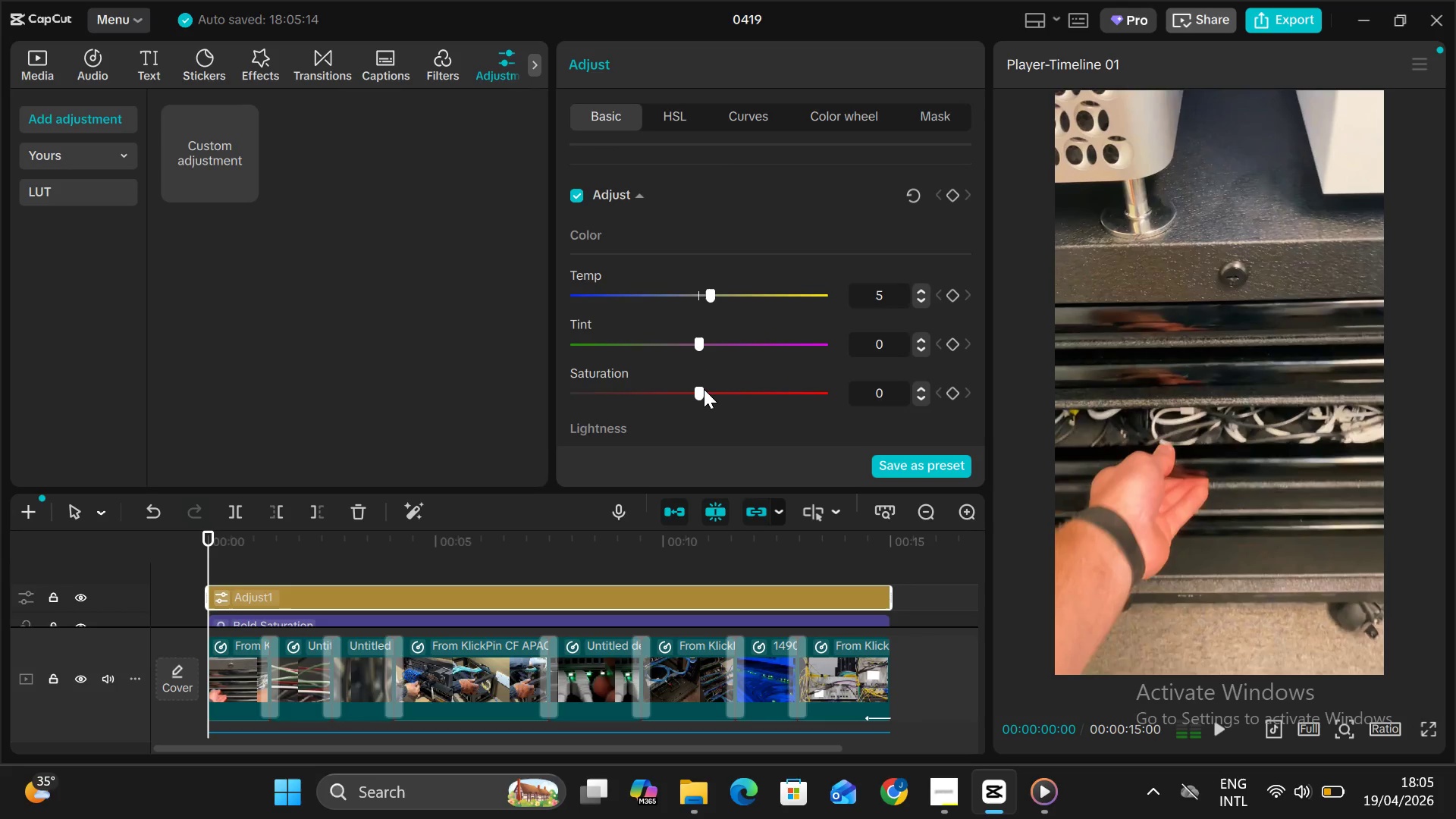 
left_click_drag(start_coordinate=[700, 390], to_coordinate=[701, 398])
 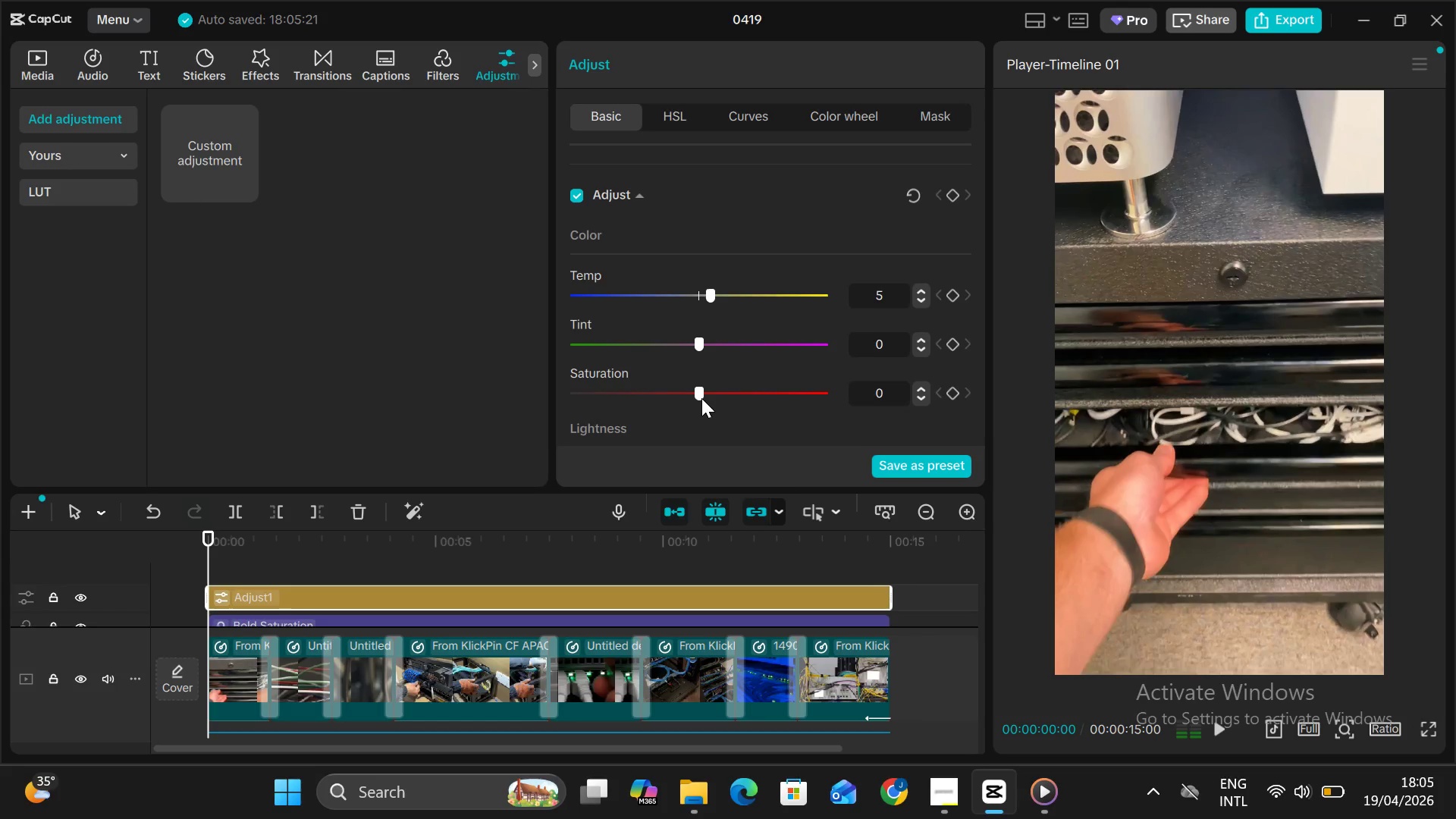 
scroll: coordinate [701, 398], scroll_direction: down, amount: 12.0
 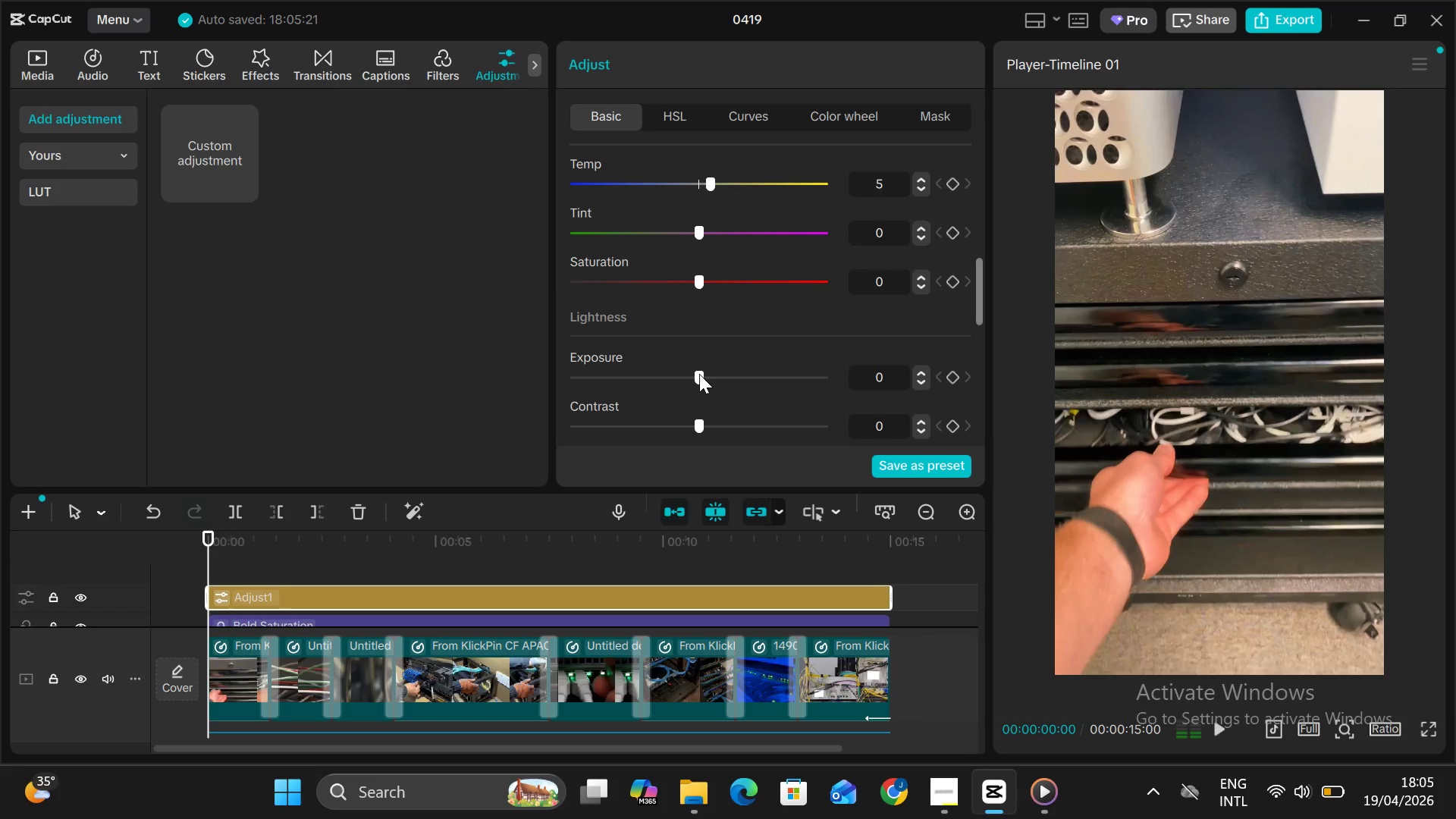 
left_click_drag(start_coordinate=[699, 374], to_coordinate=[685, 371])
 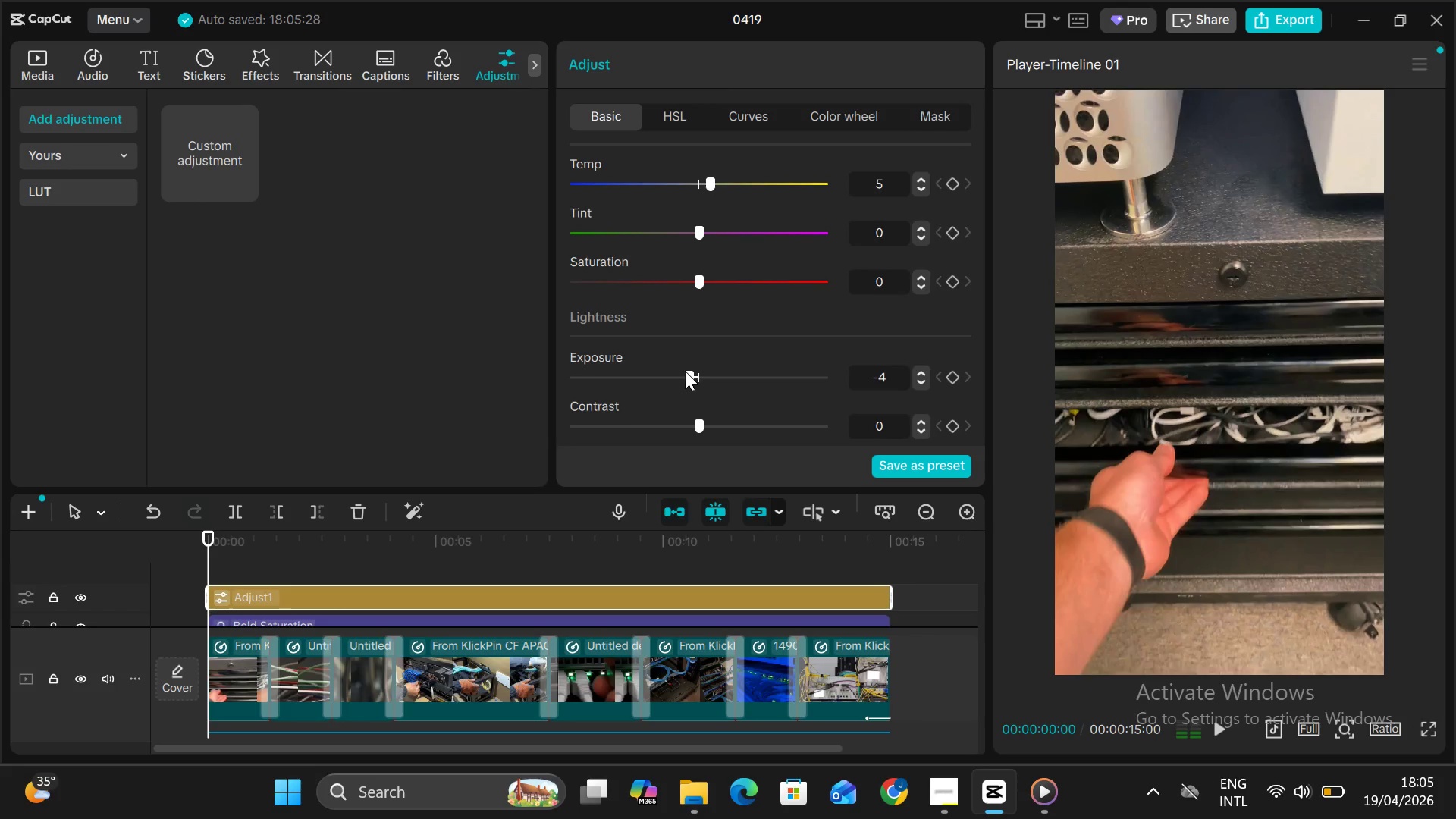 
scroll: coordinate [685, 371], scroll_direction: down, amount: 10.0
 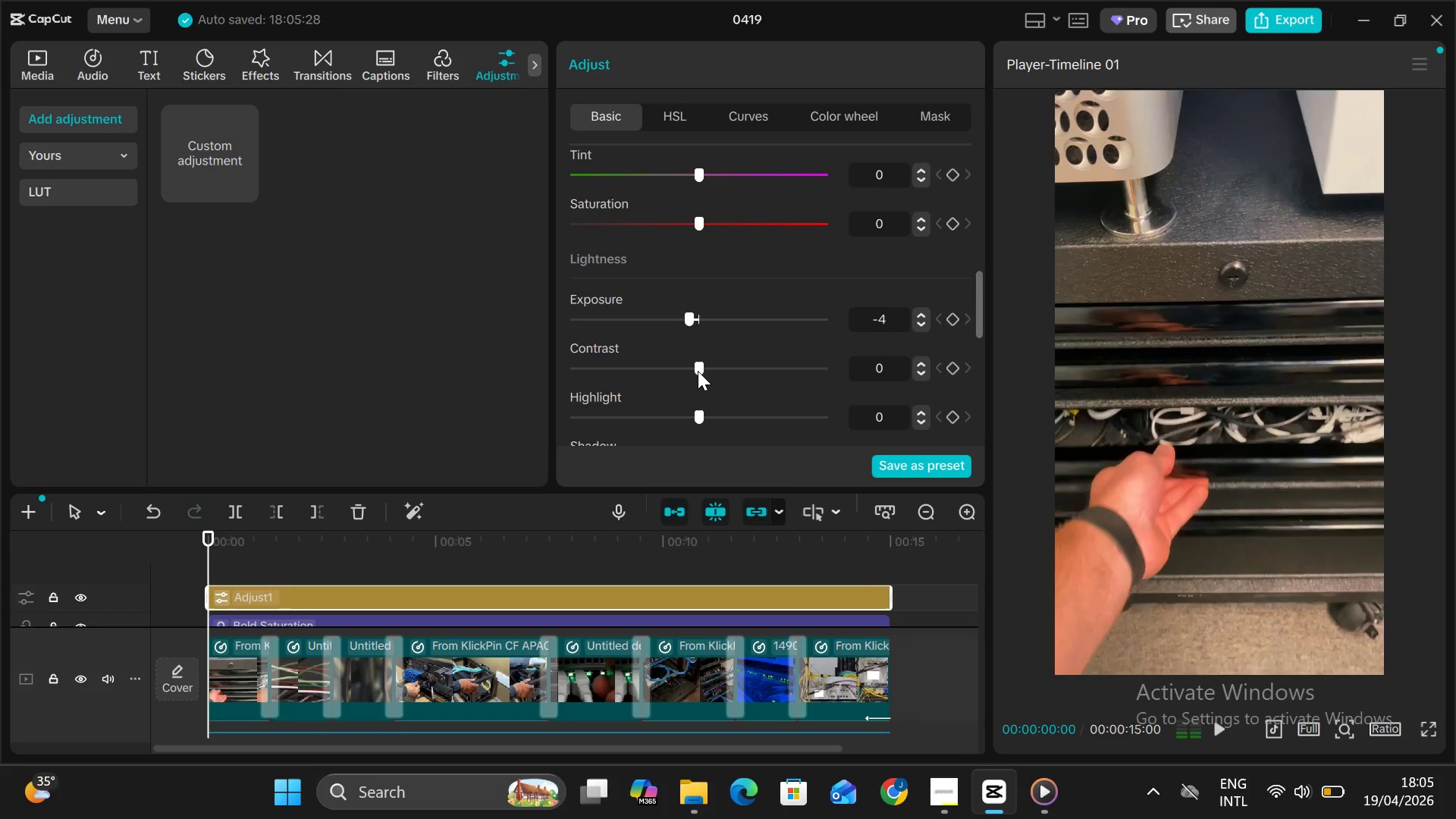 
left_click_drag(start_coordinate=[698, 371], to_coordinate=[707, 371])
 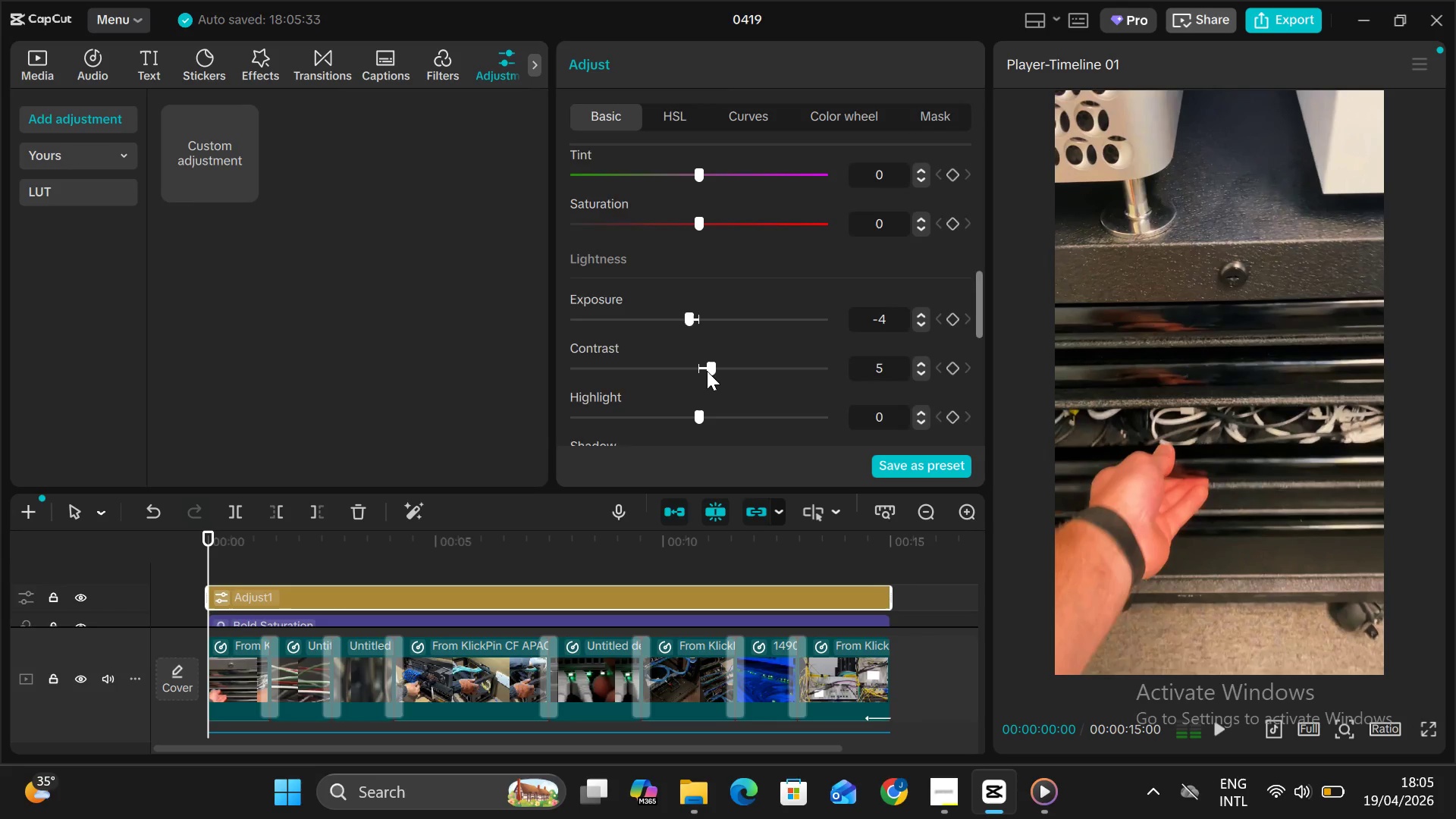 
scroll: coordinate [750, 388], scroll_direction: down, amount: 27.0
 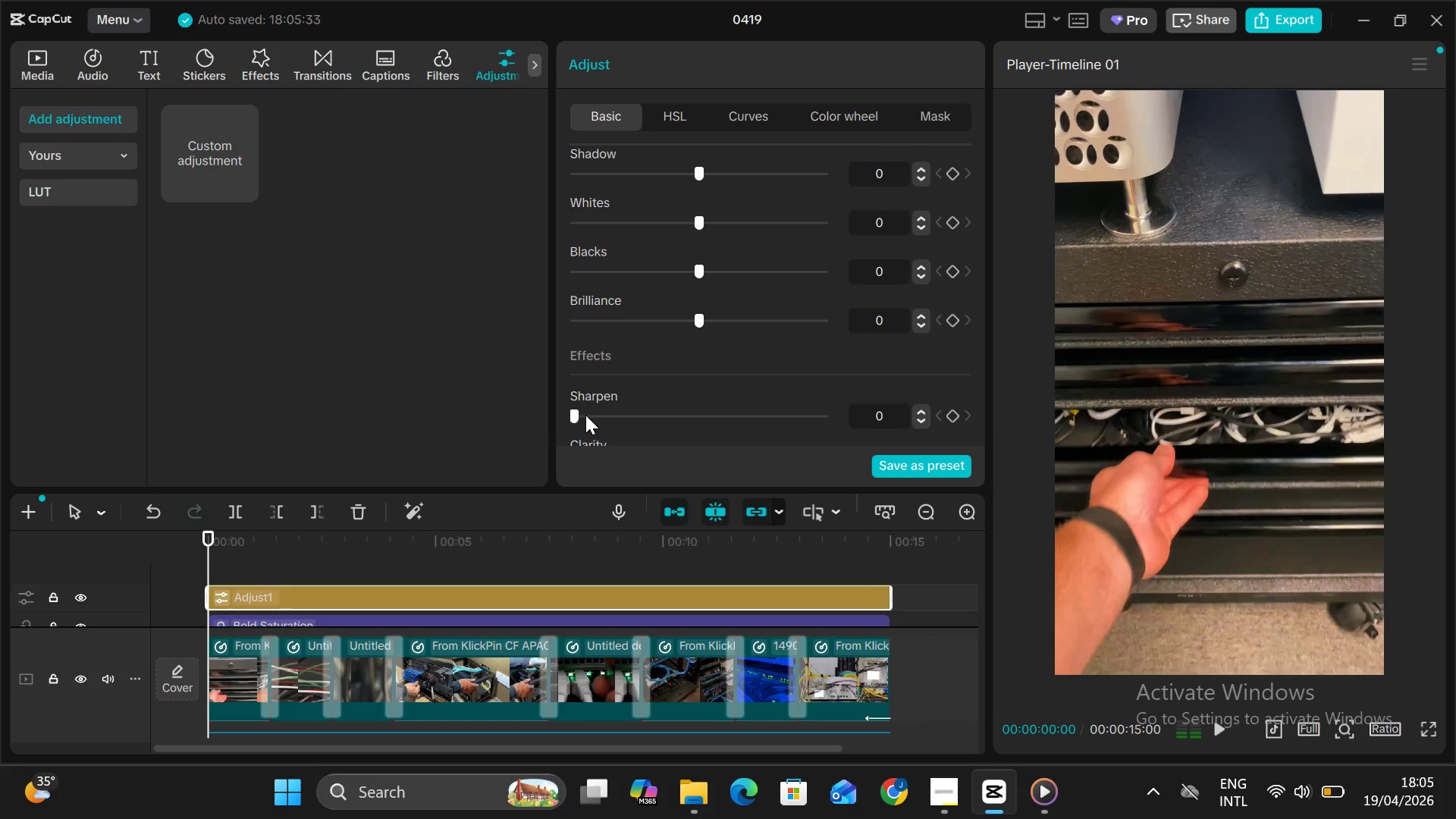 
left_click_drag(start_coordinate=[578, 413], to_coordinate=[632, 424])
 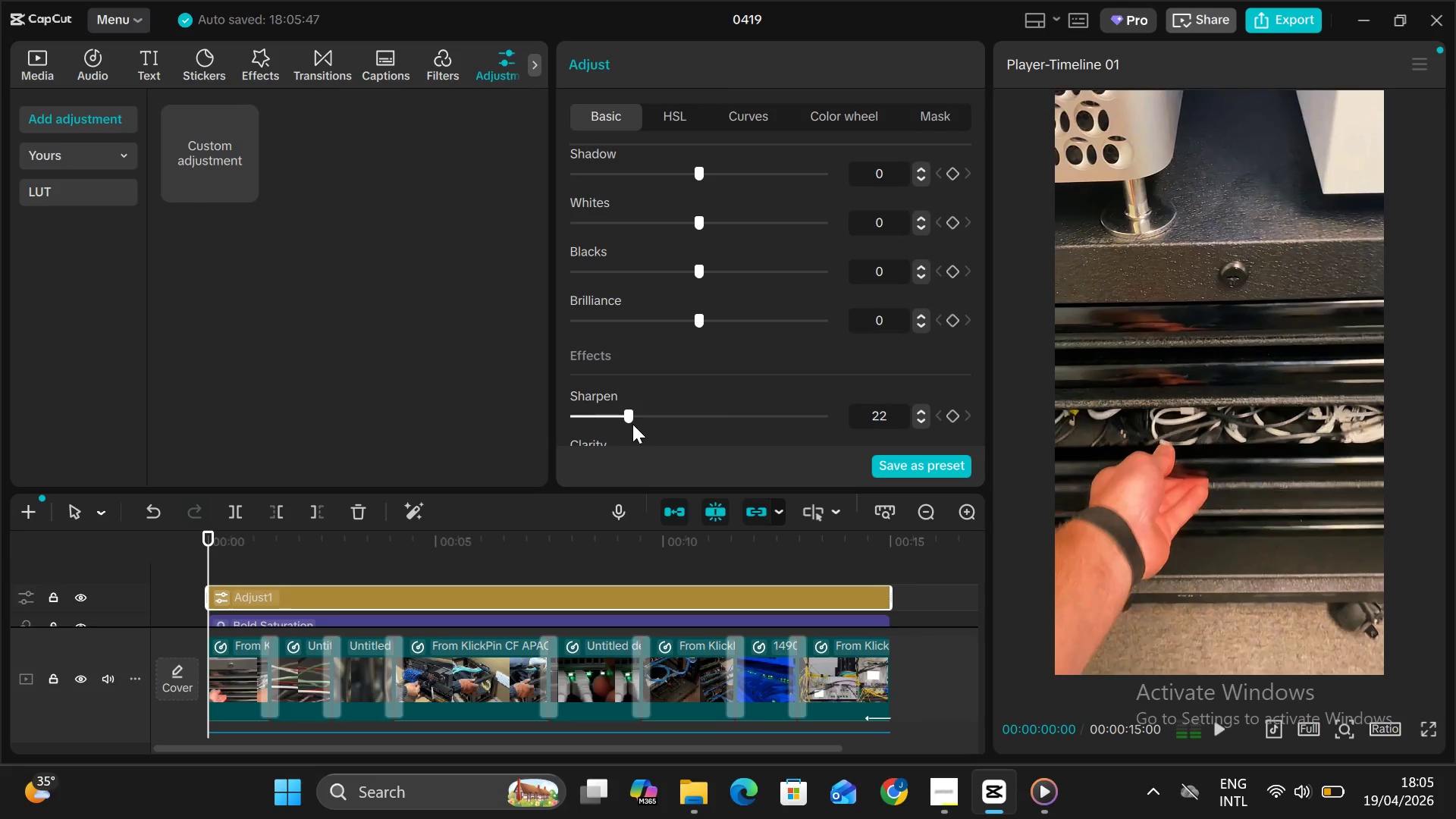 
scroll: coordinate [626, 368], scroll_direction: down, amount: 4.0
 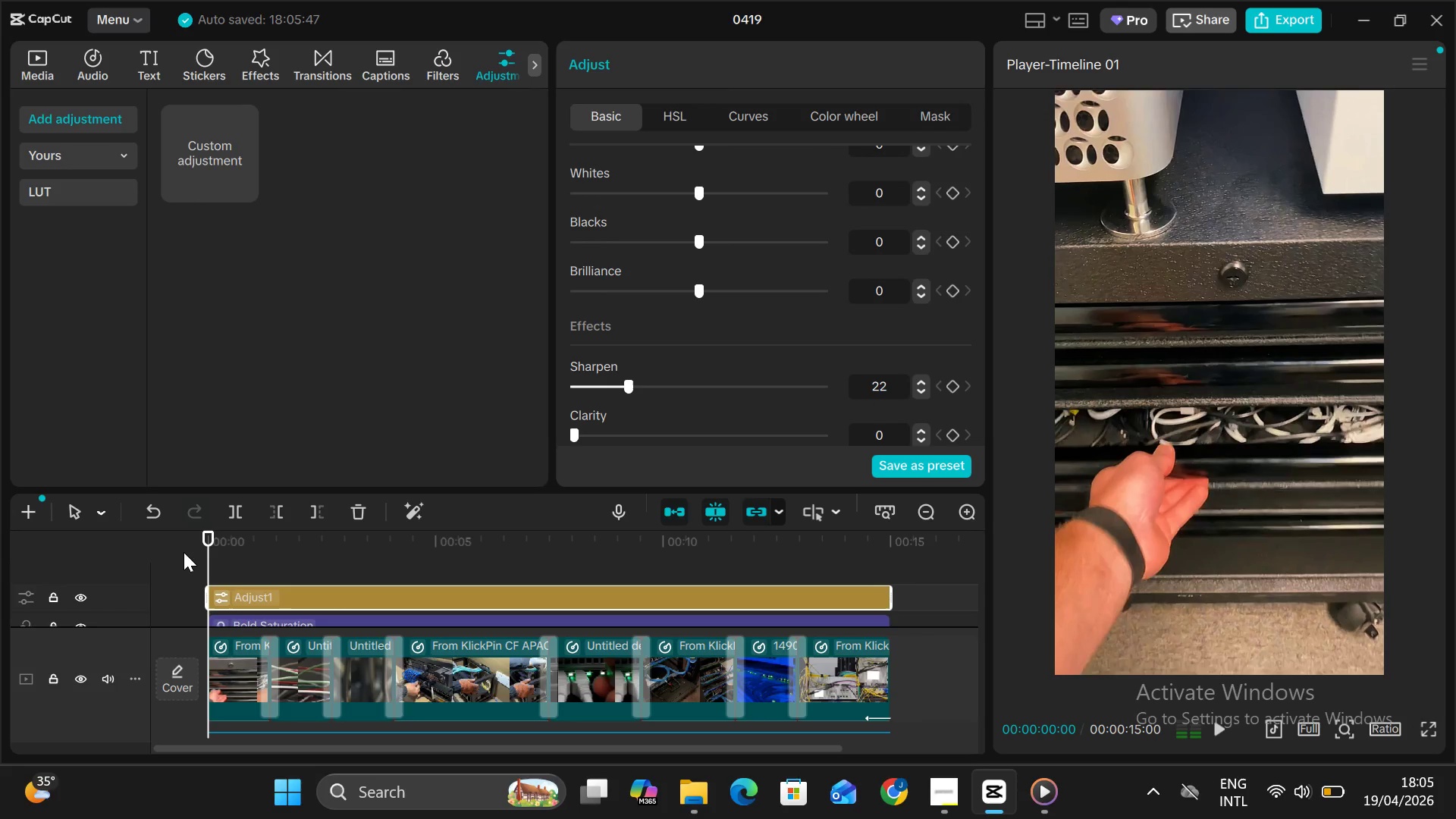 
key(Alt+V)
 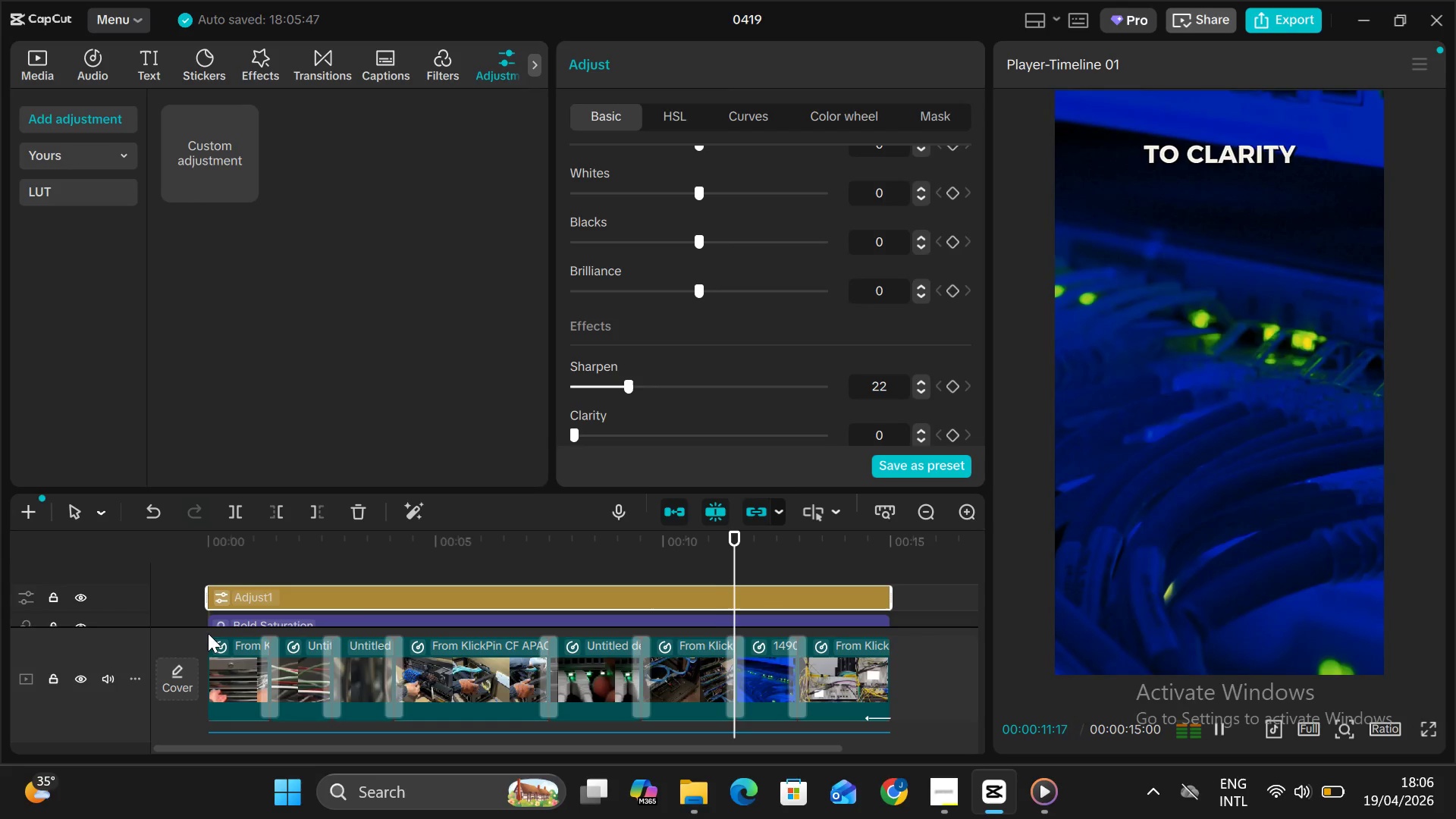 
wait(16.88)
 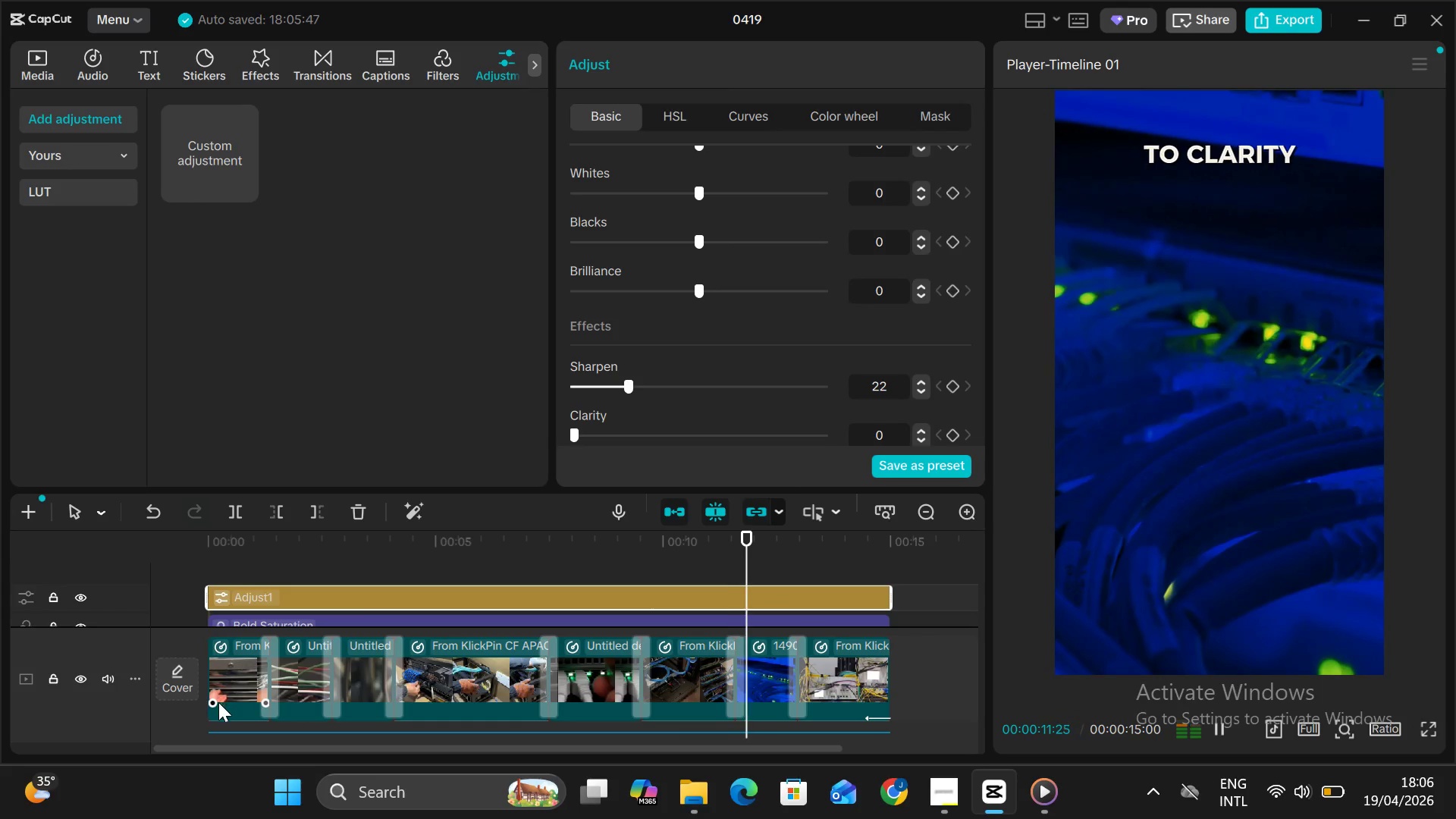 
key(Alt+V)
 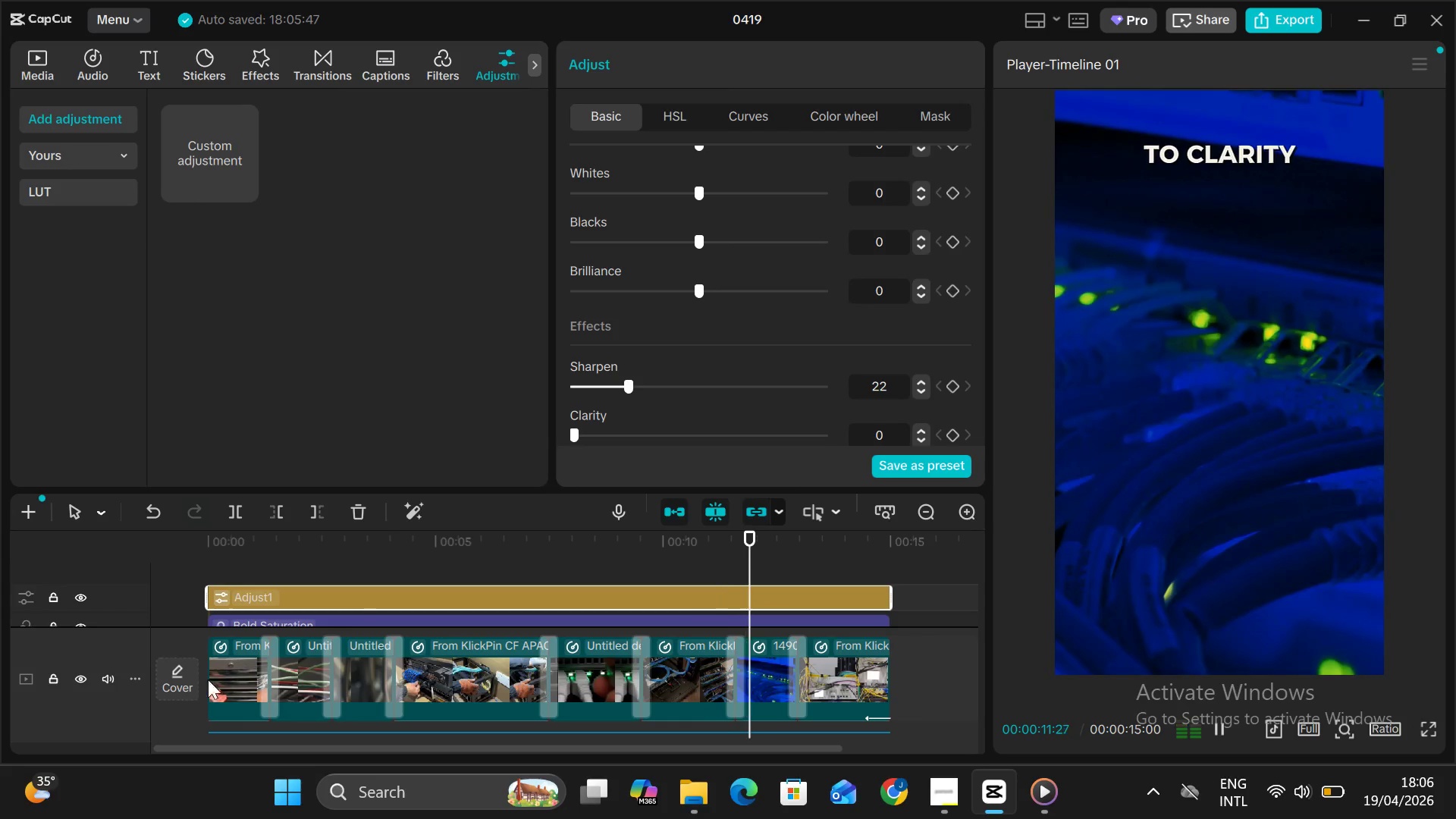 
wait(17.01)
 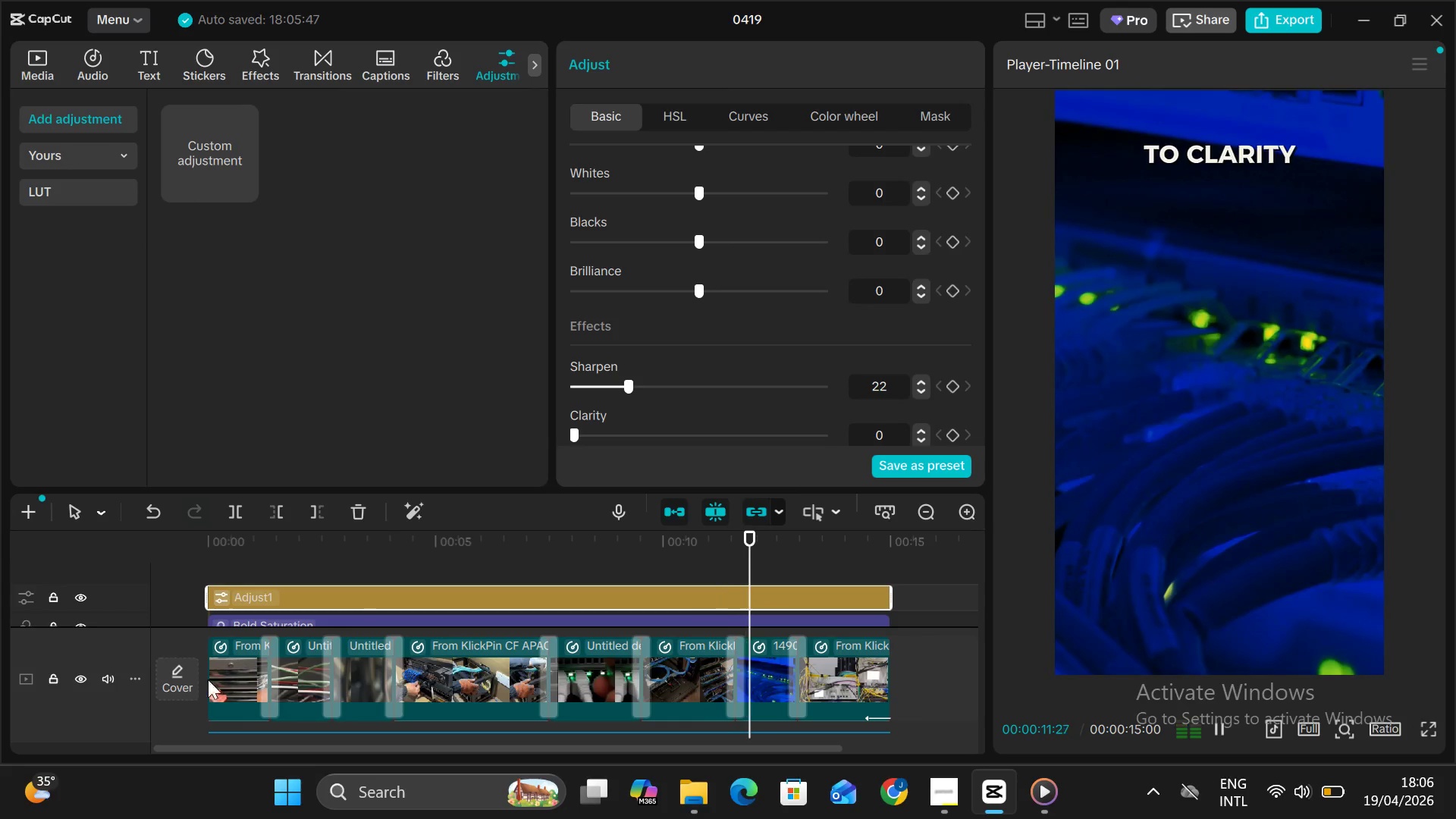 
left_click([817, 692])
 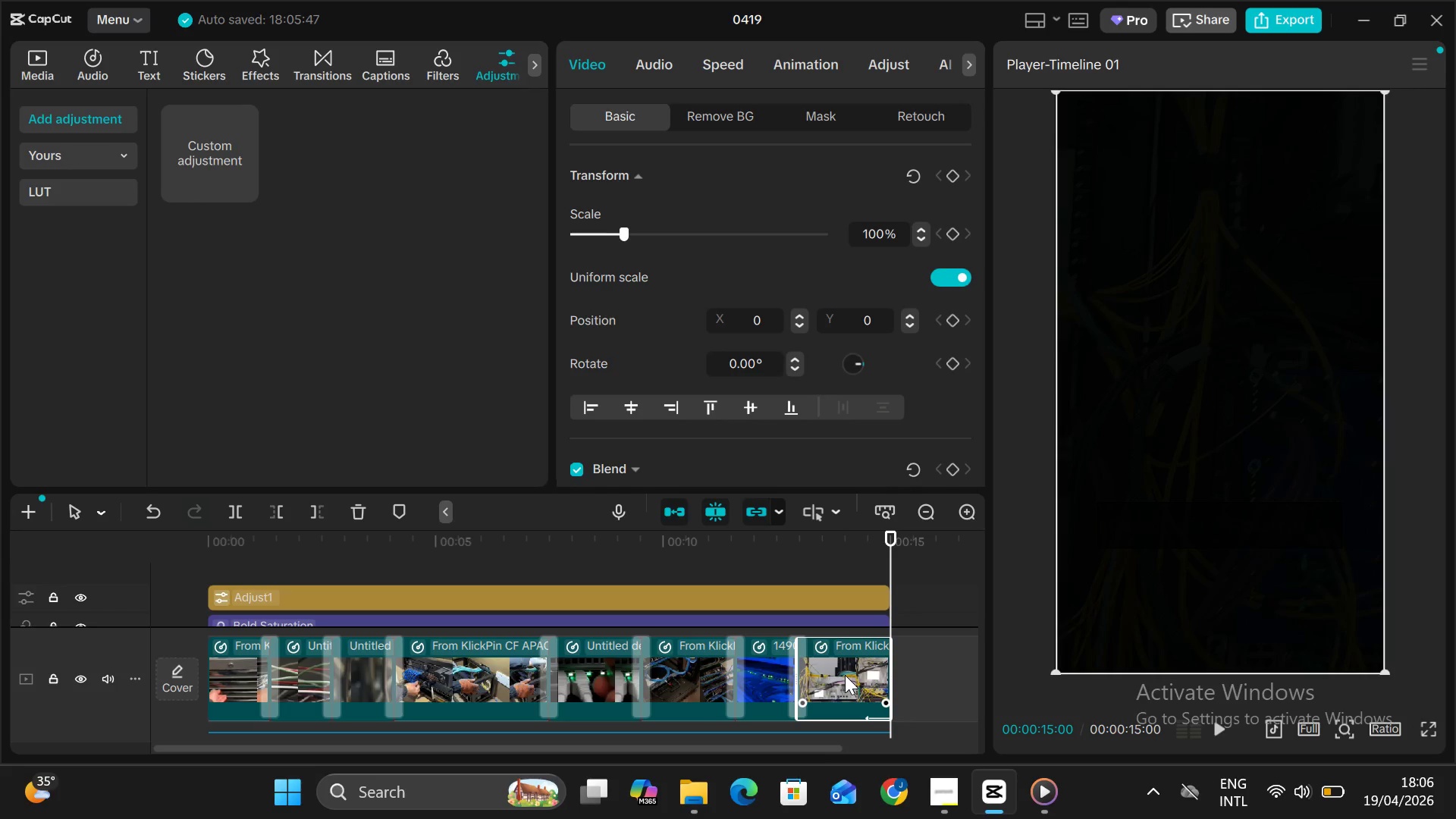 
left_click([845, 675])
 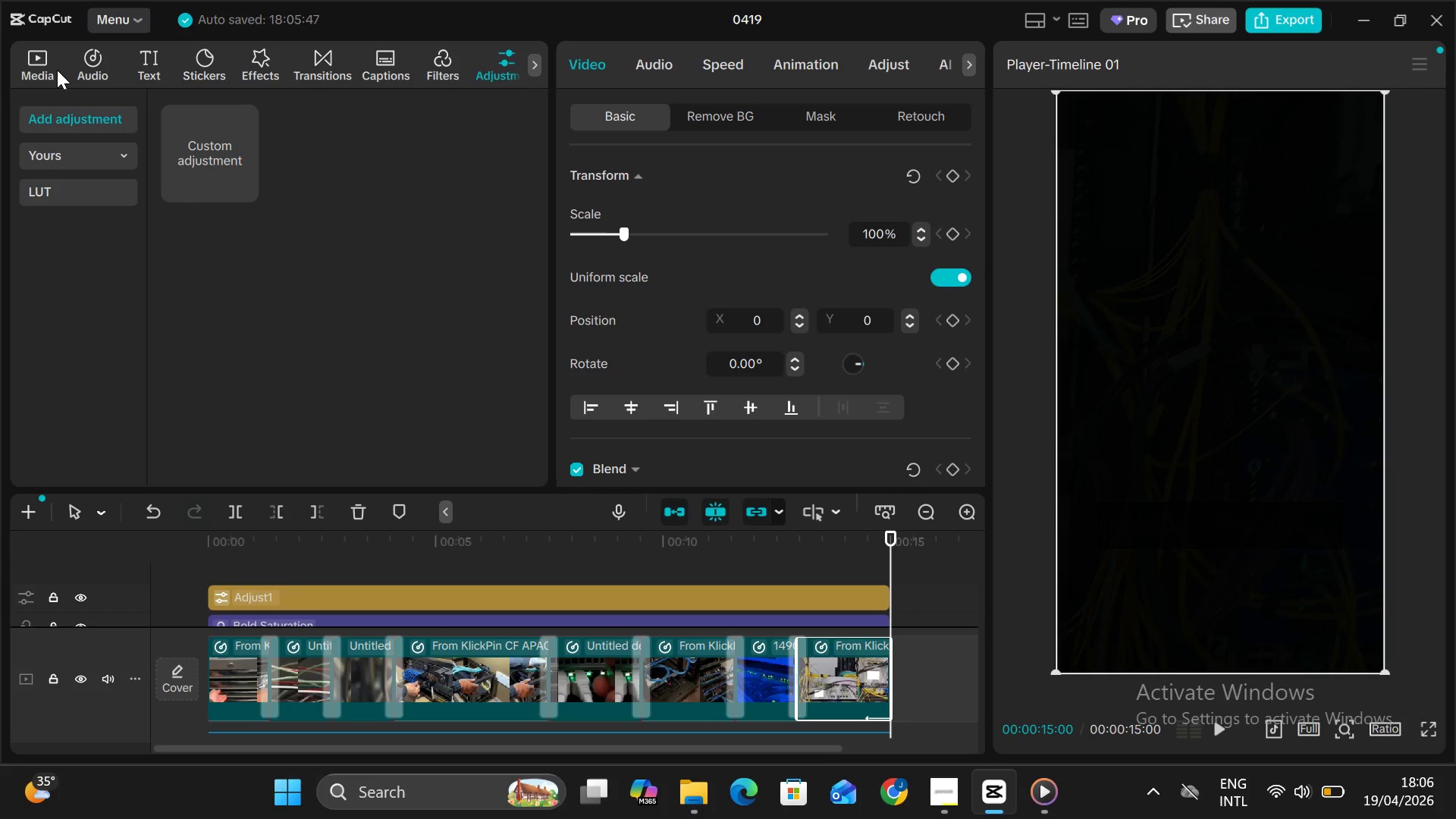 
left_click([39, 58])
 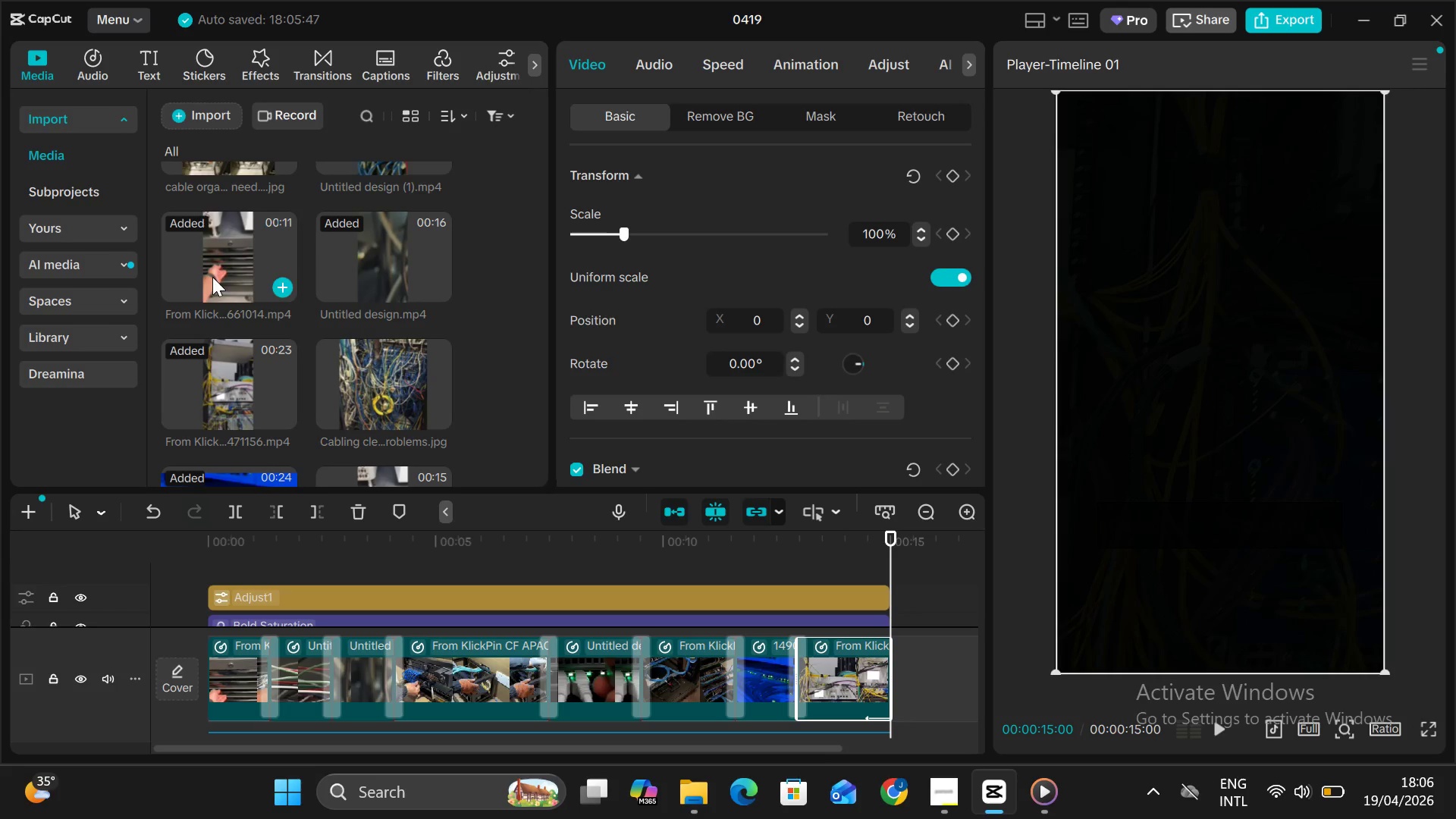 
left_click([205, 331])
 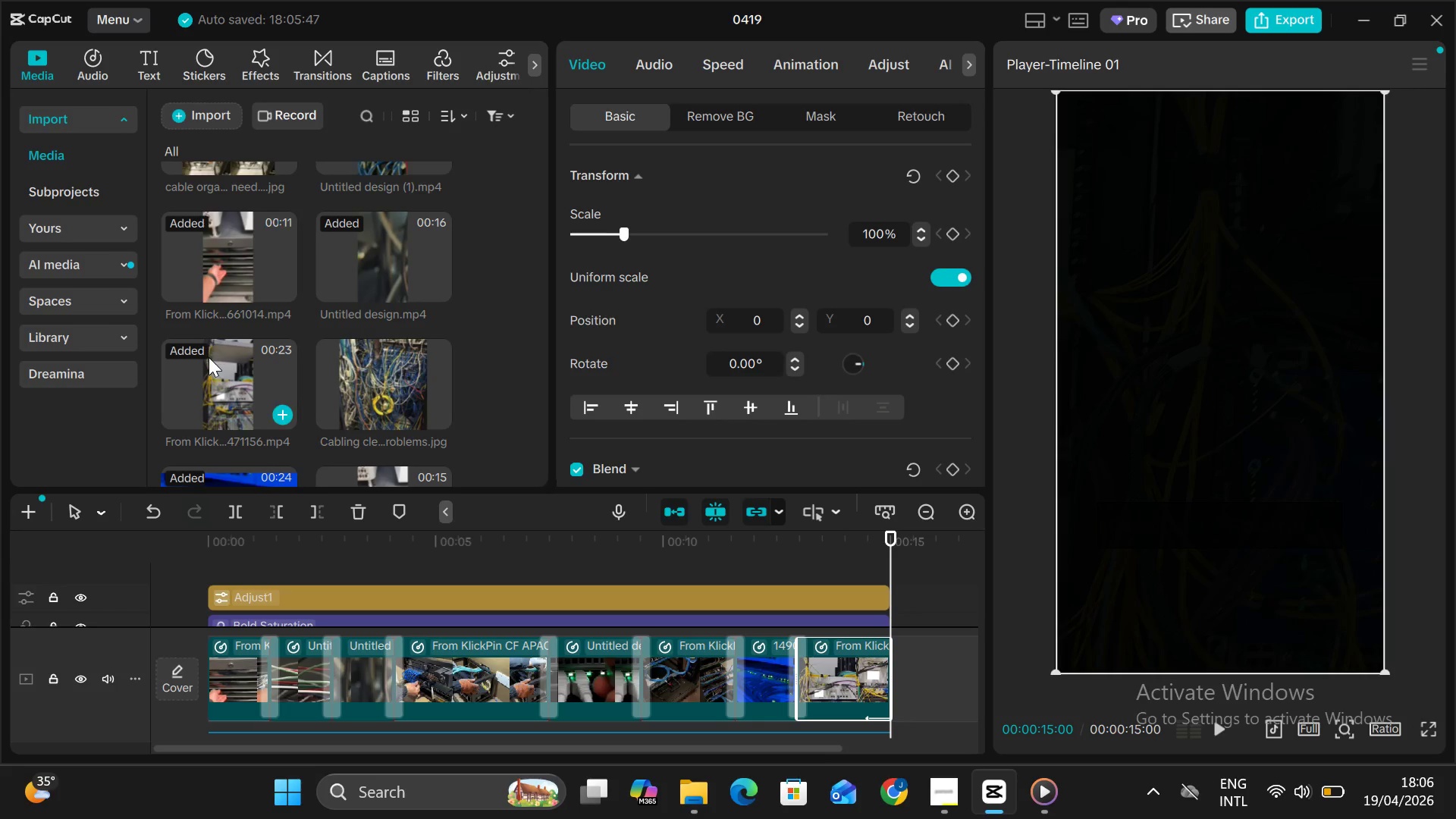 
left_click([209, 357])
 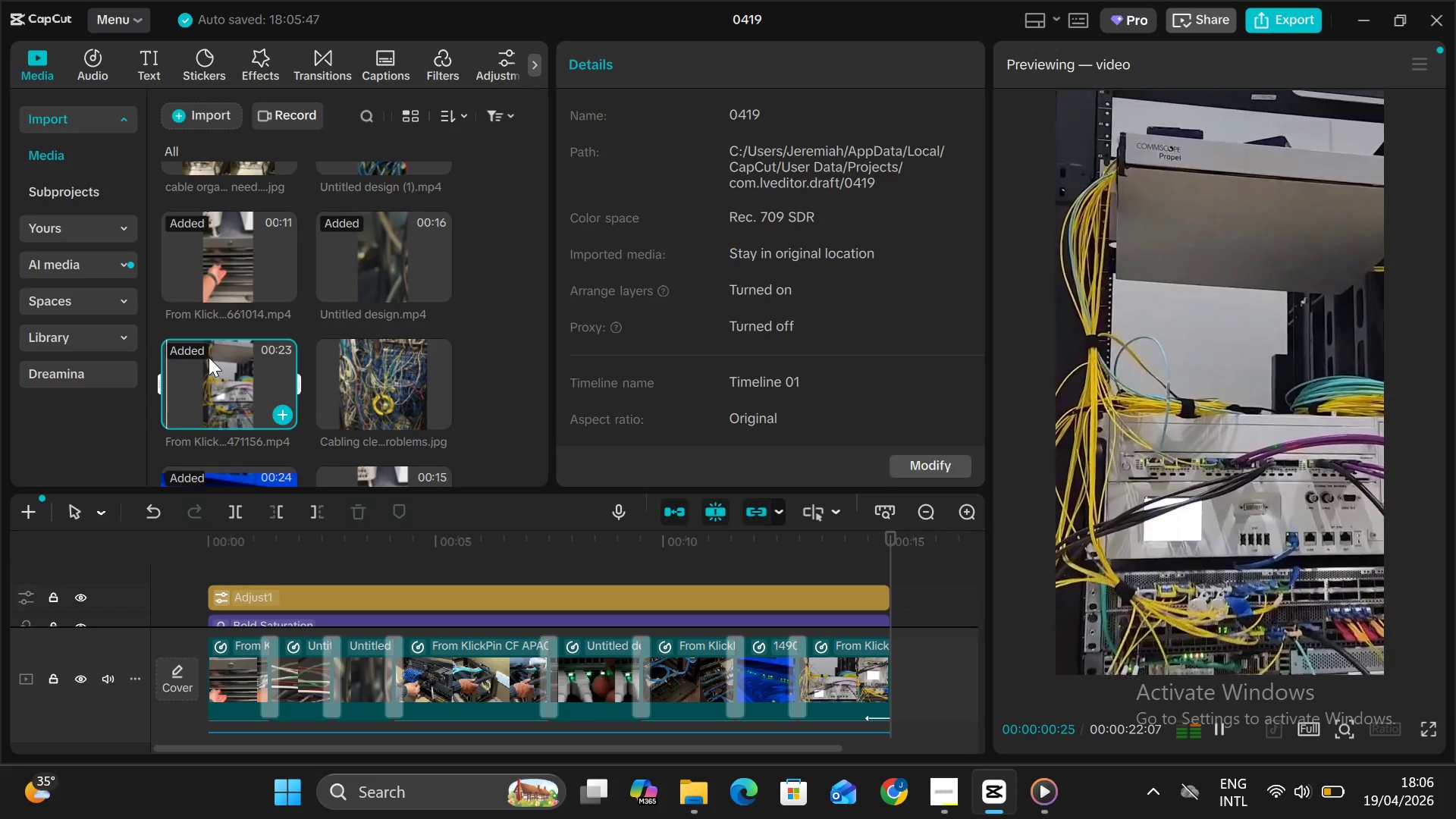 
left_click([225, 358])
 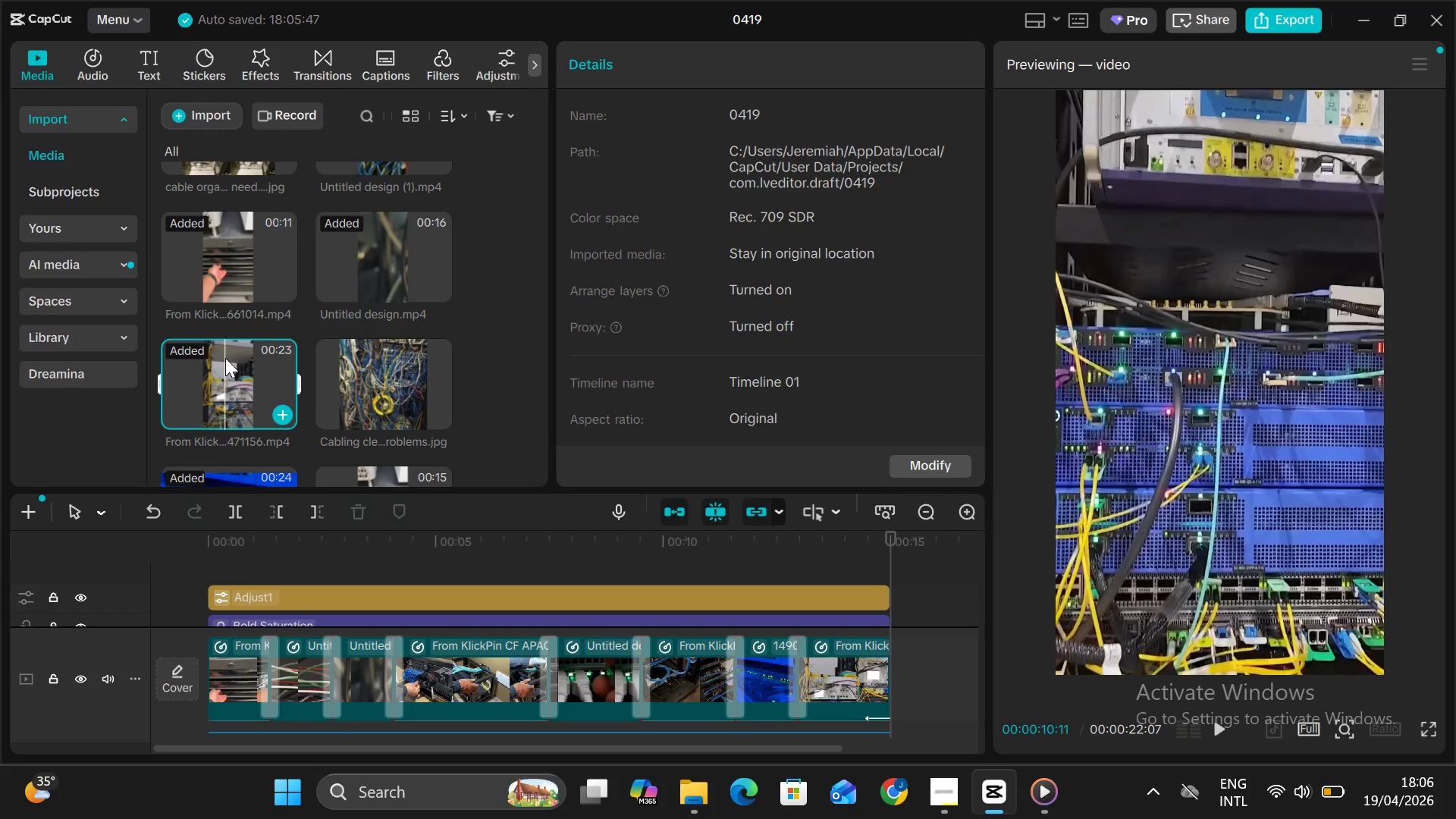 
left_click([241, 364])
 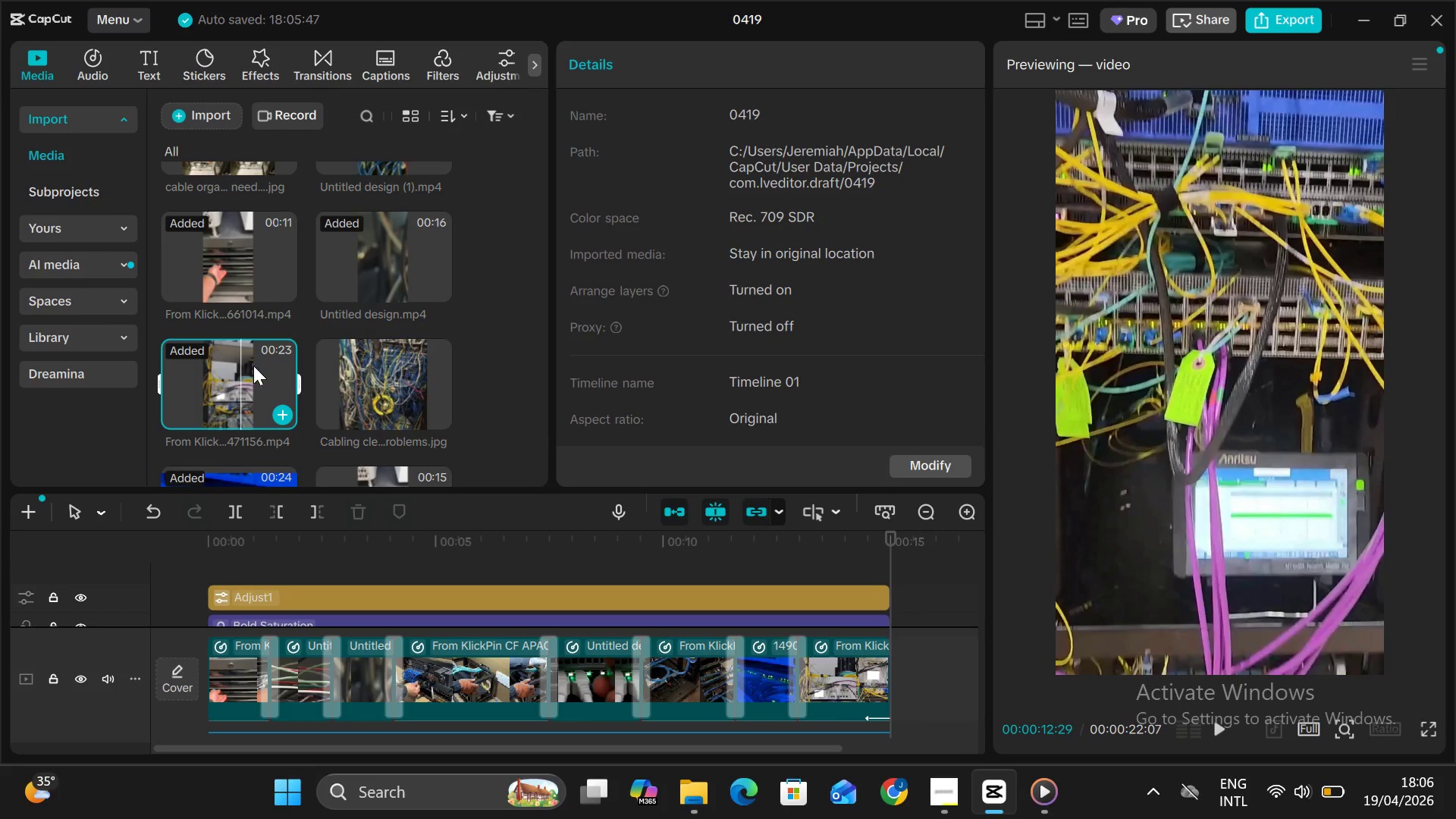 
left_click([254, 366])
 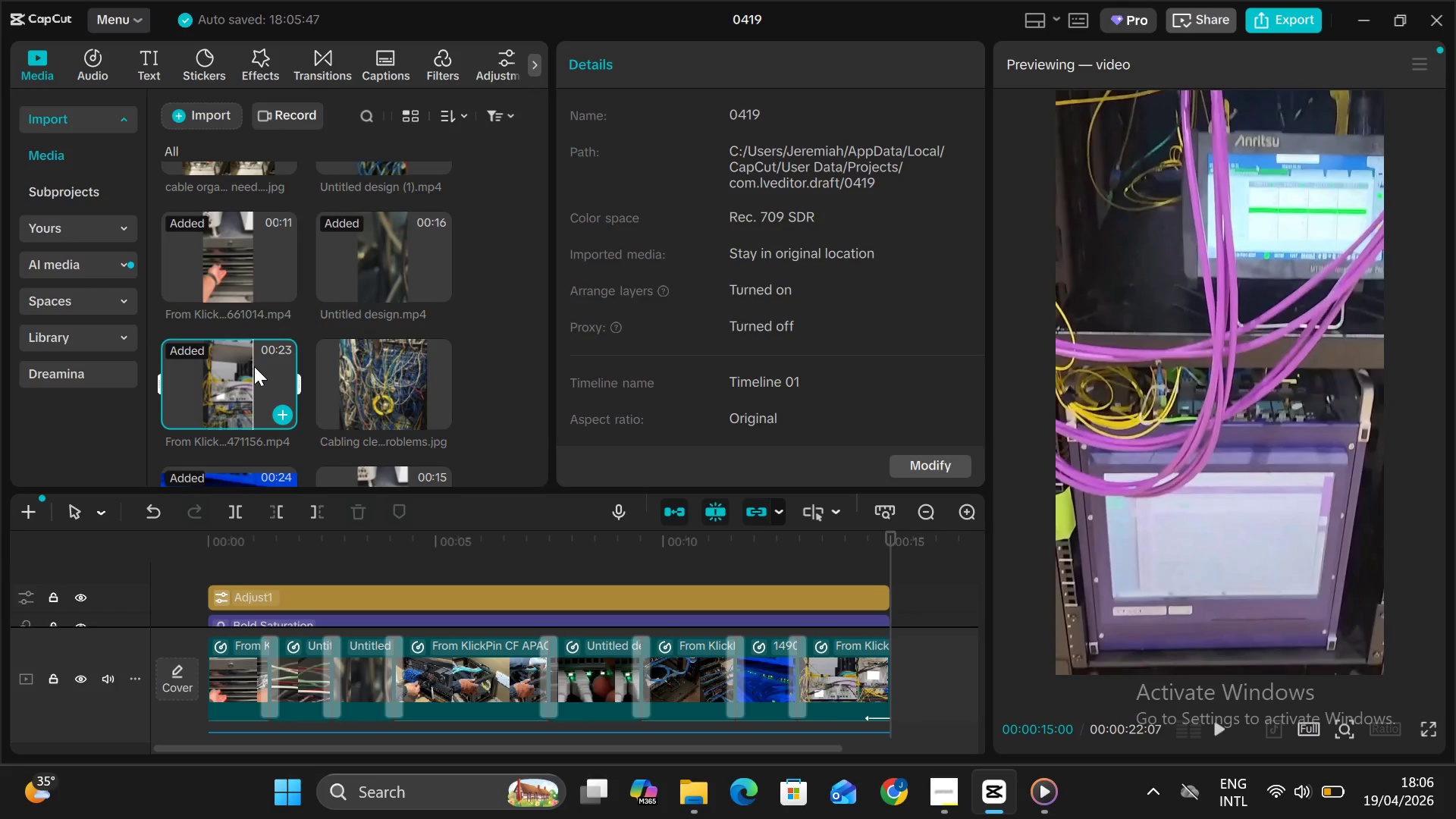 
scroll: coordinate [254, 366], scroll_direction: down, amount: 5.0
 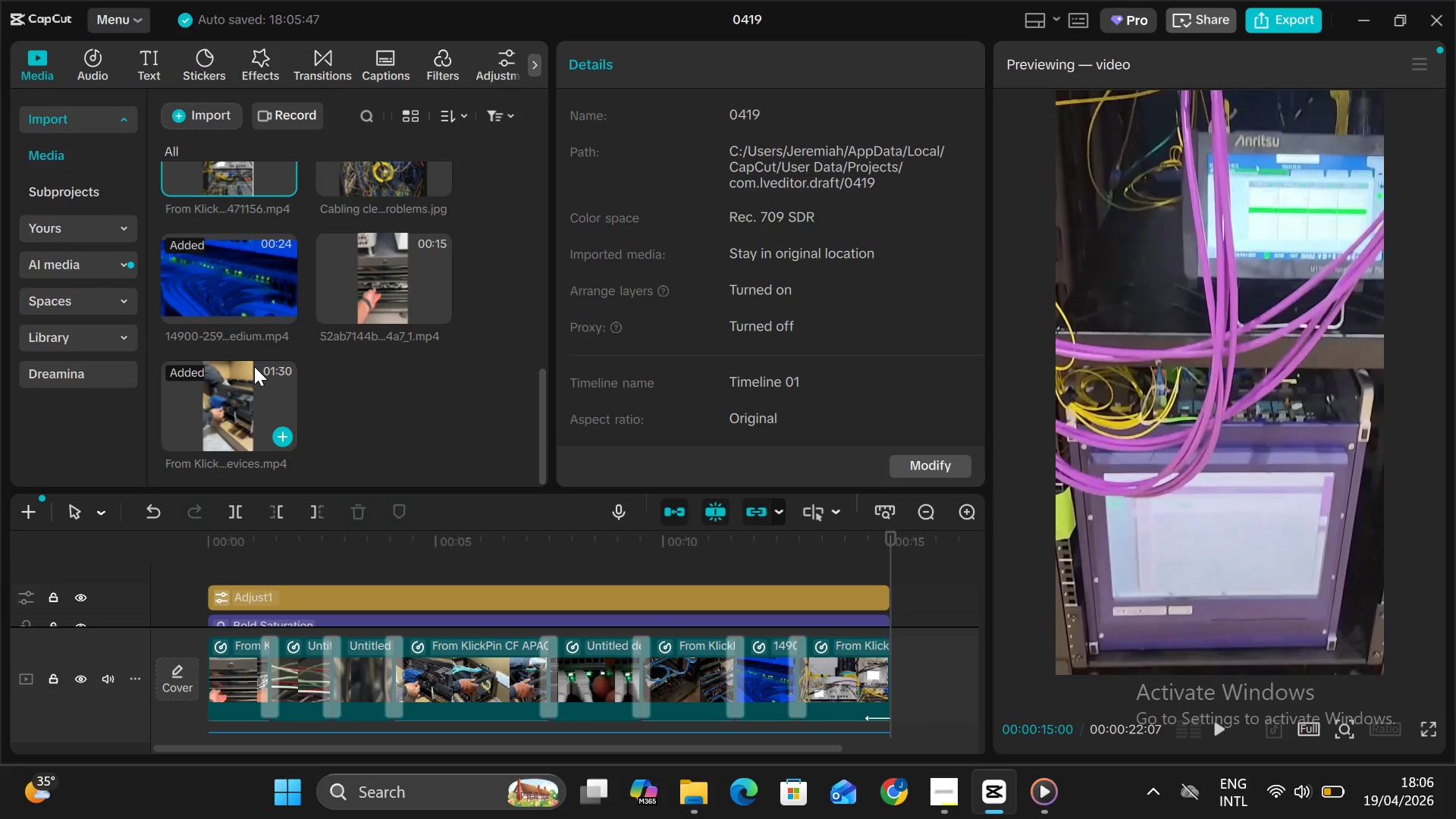 
scroll: coordinate [254, 366], scroll_direction: none, amount: 0.0
 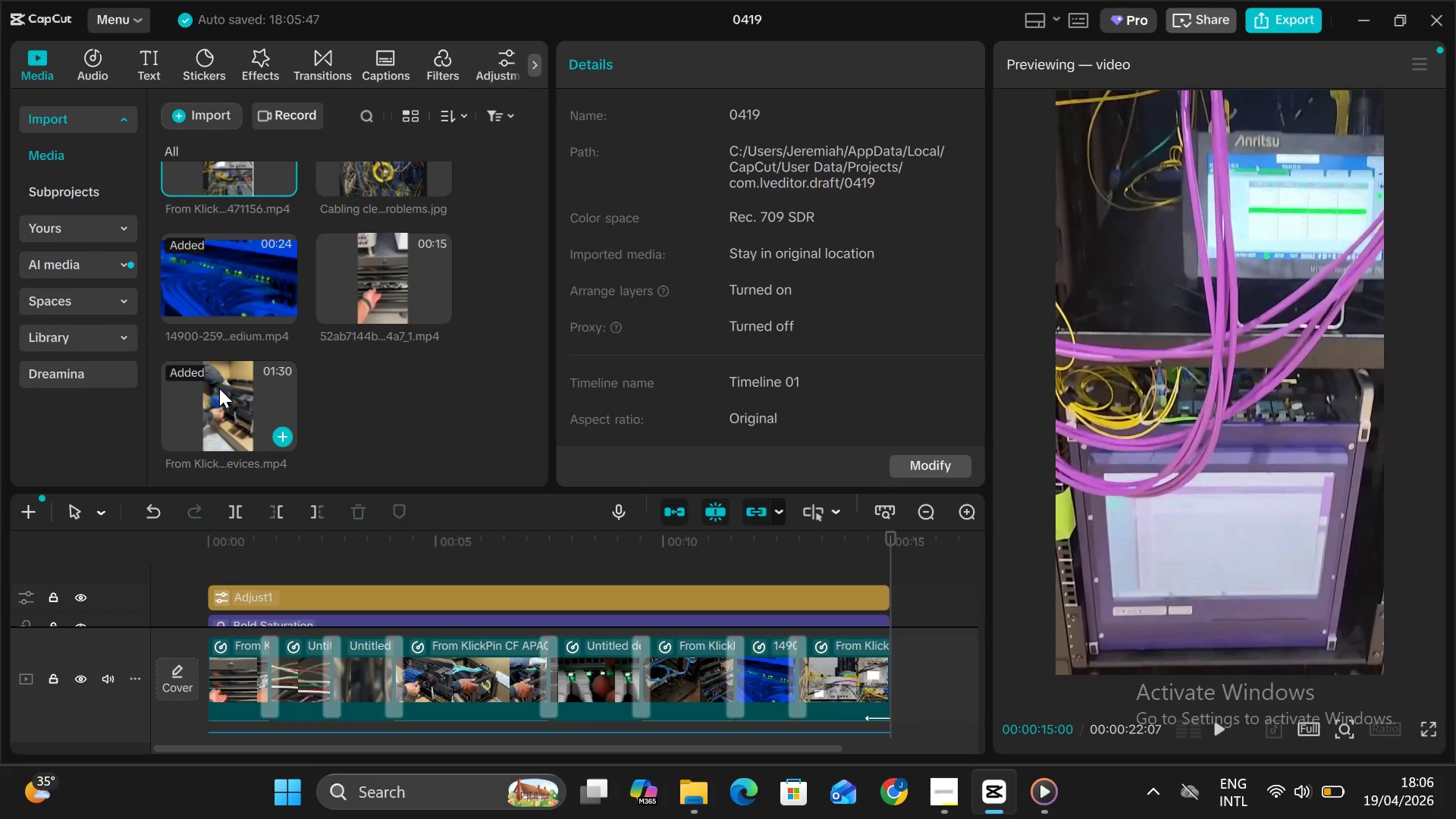 
scroll: coordinate [219, 388], scroll_direction: up, amount: 3.0
 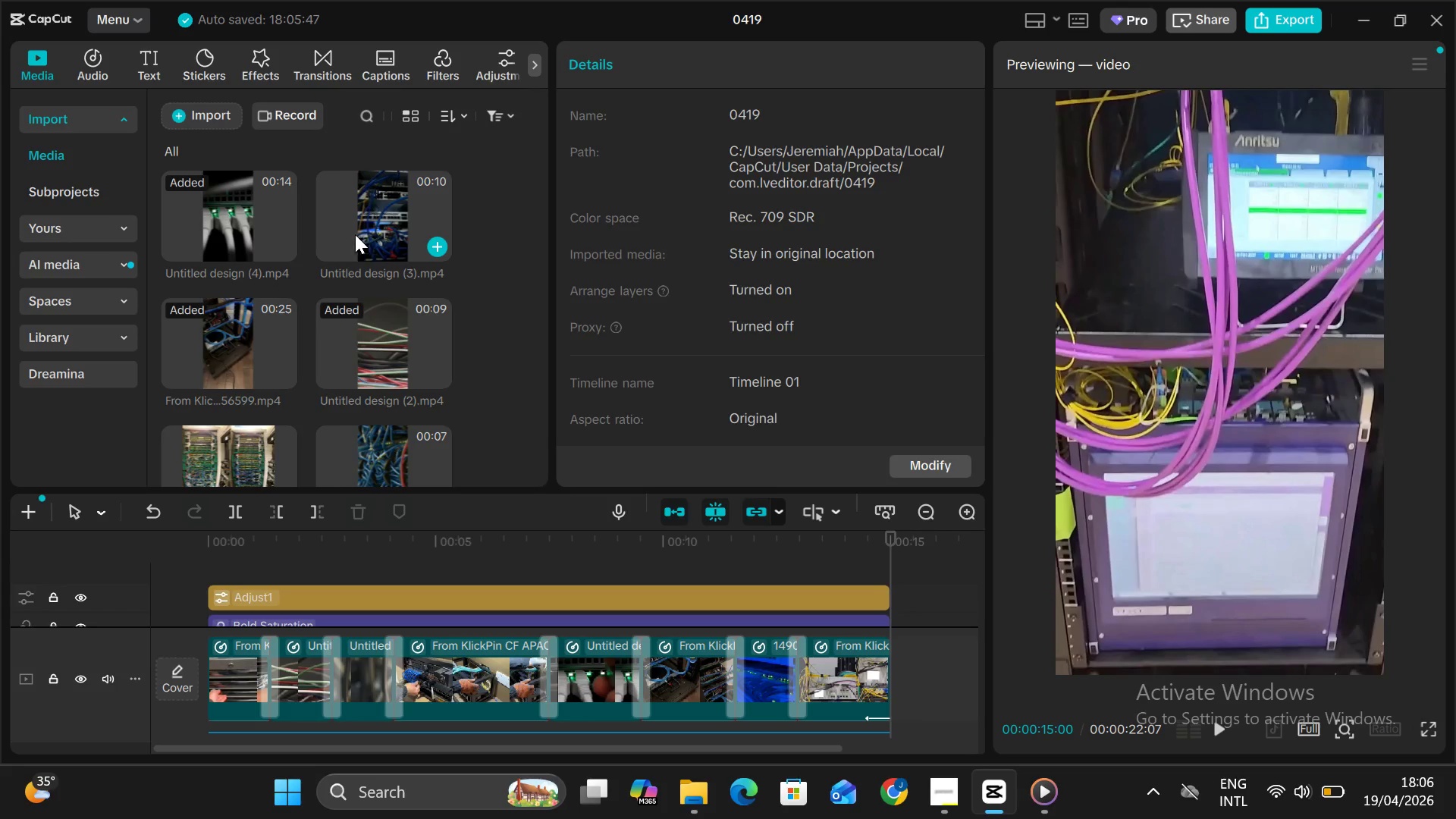 
left_click([210, 111])
 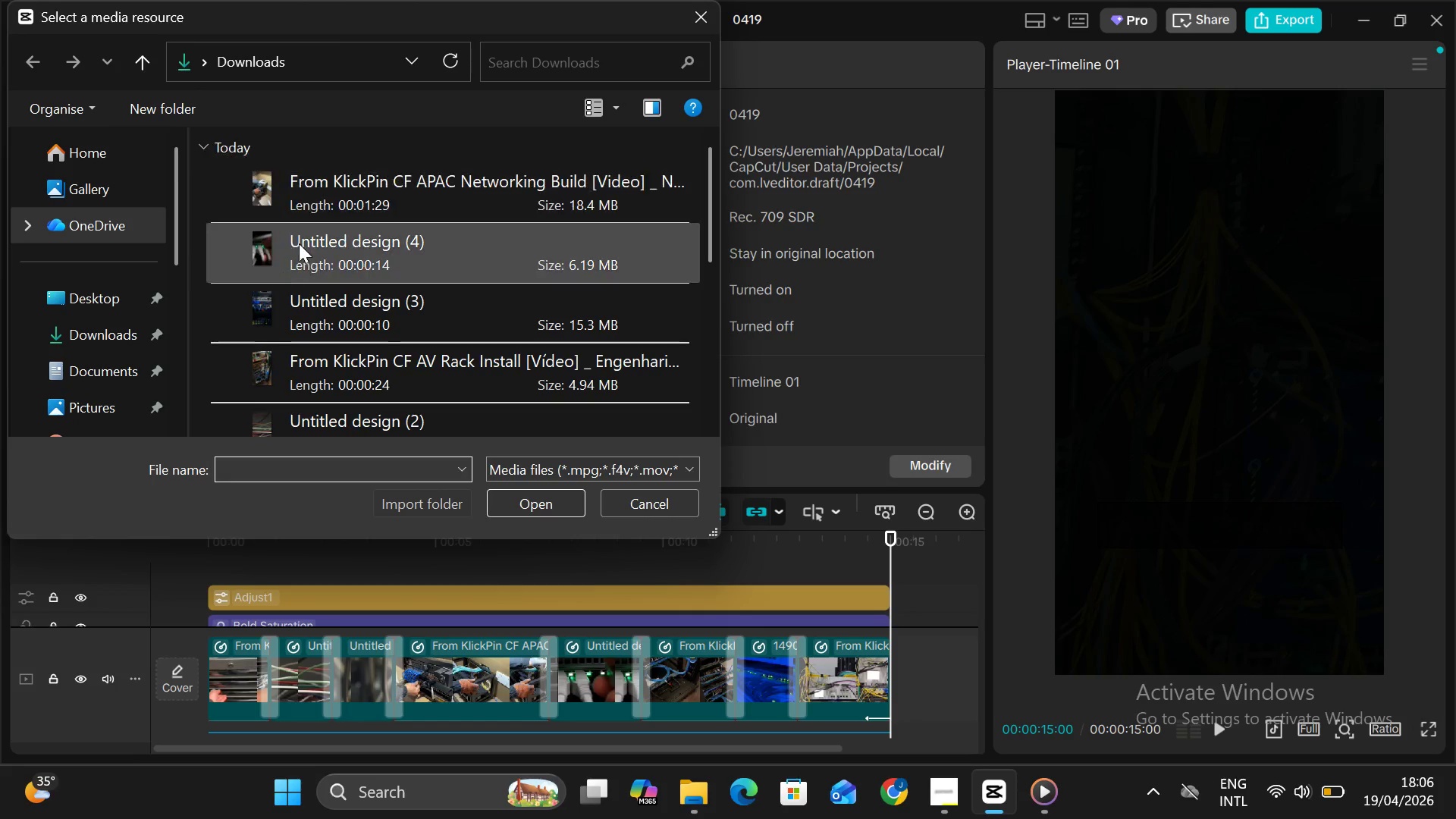 
scroll: coordinate [309, 262], scroll_direction: down, amount: 9.0
 